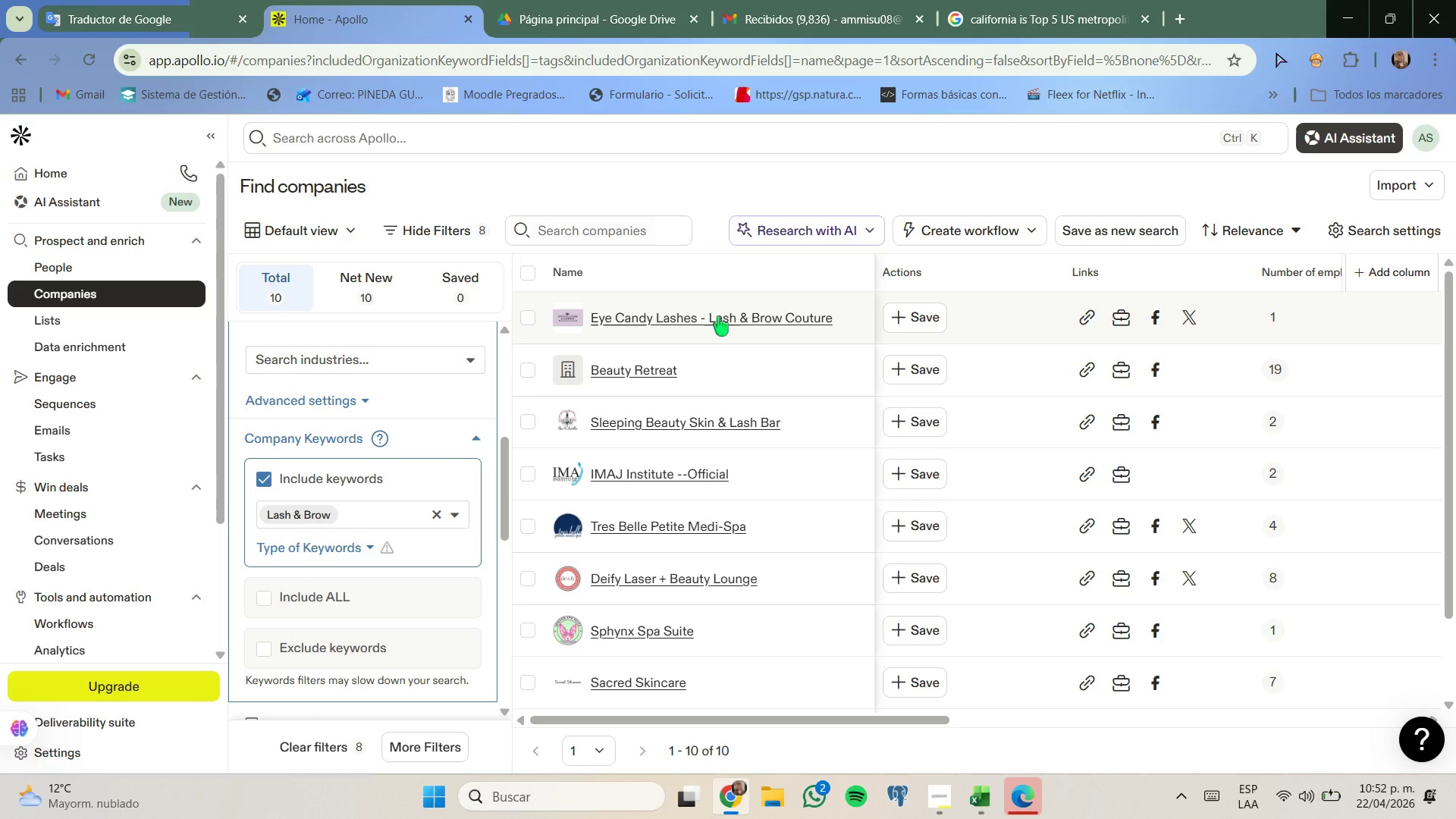 
left_click_drag(start_coordinate=[846, 719], to_coordinate=[1194, 712])
 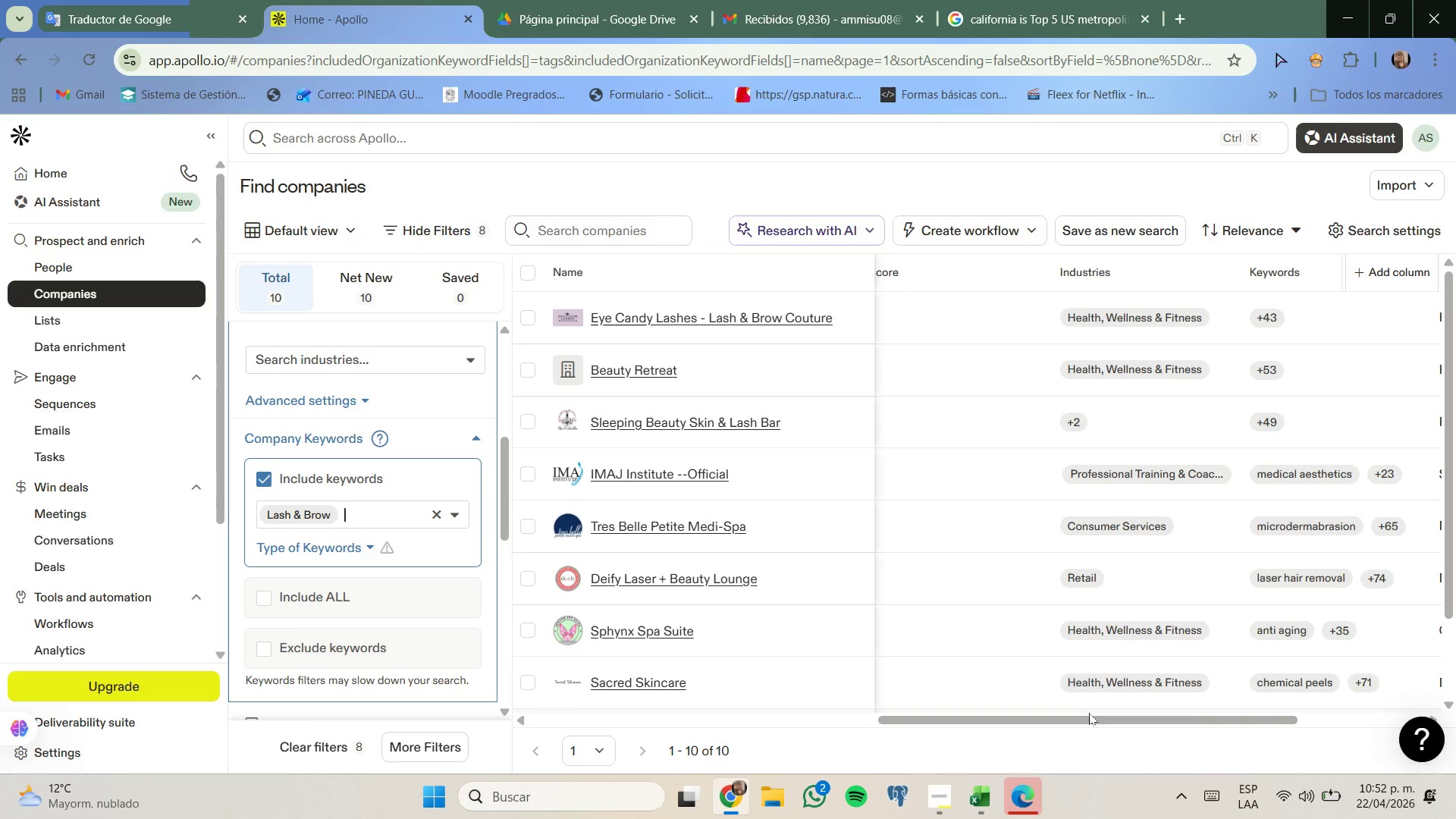 
left_click_drag(start_coordinate=[1078, 720], to_coordinate=[820, 695])
 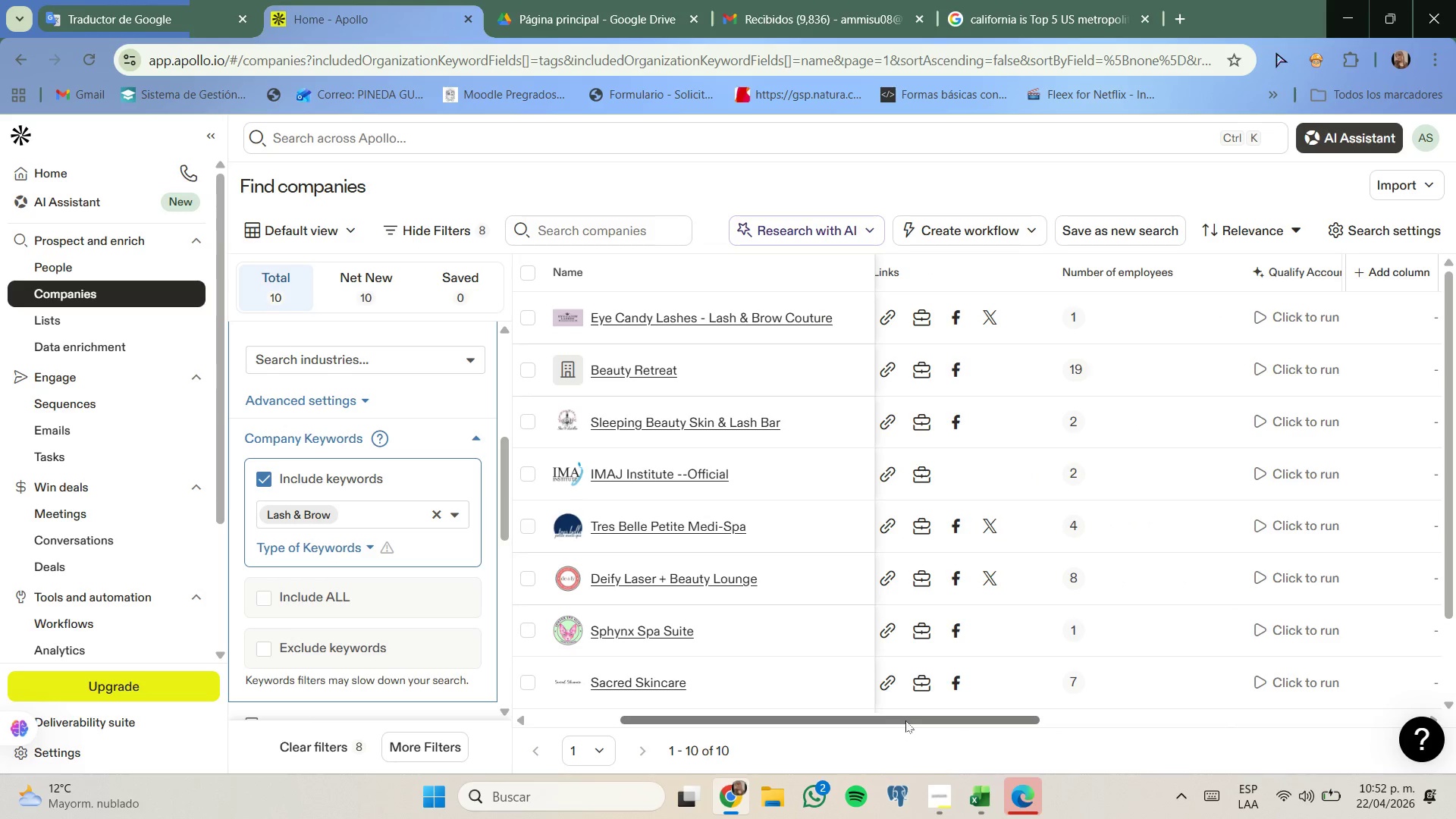 
left_click_drag(start_coordinate=[905, 720], to_coordinate=[675, 711])
 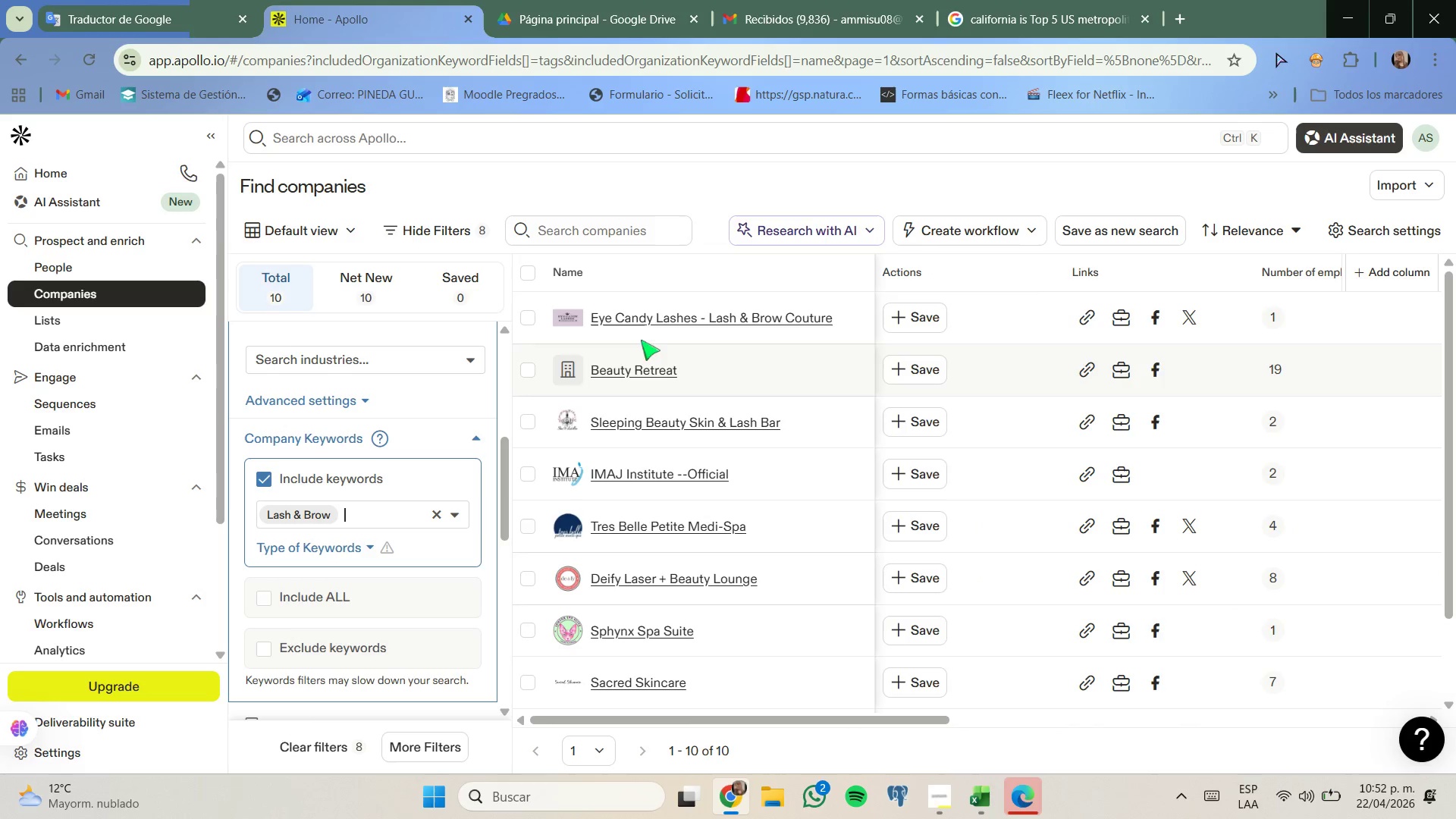 
right_click([643, 316])
 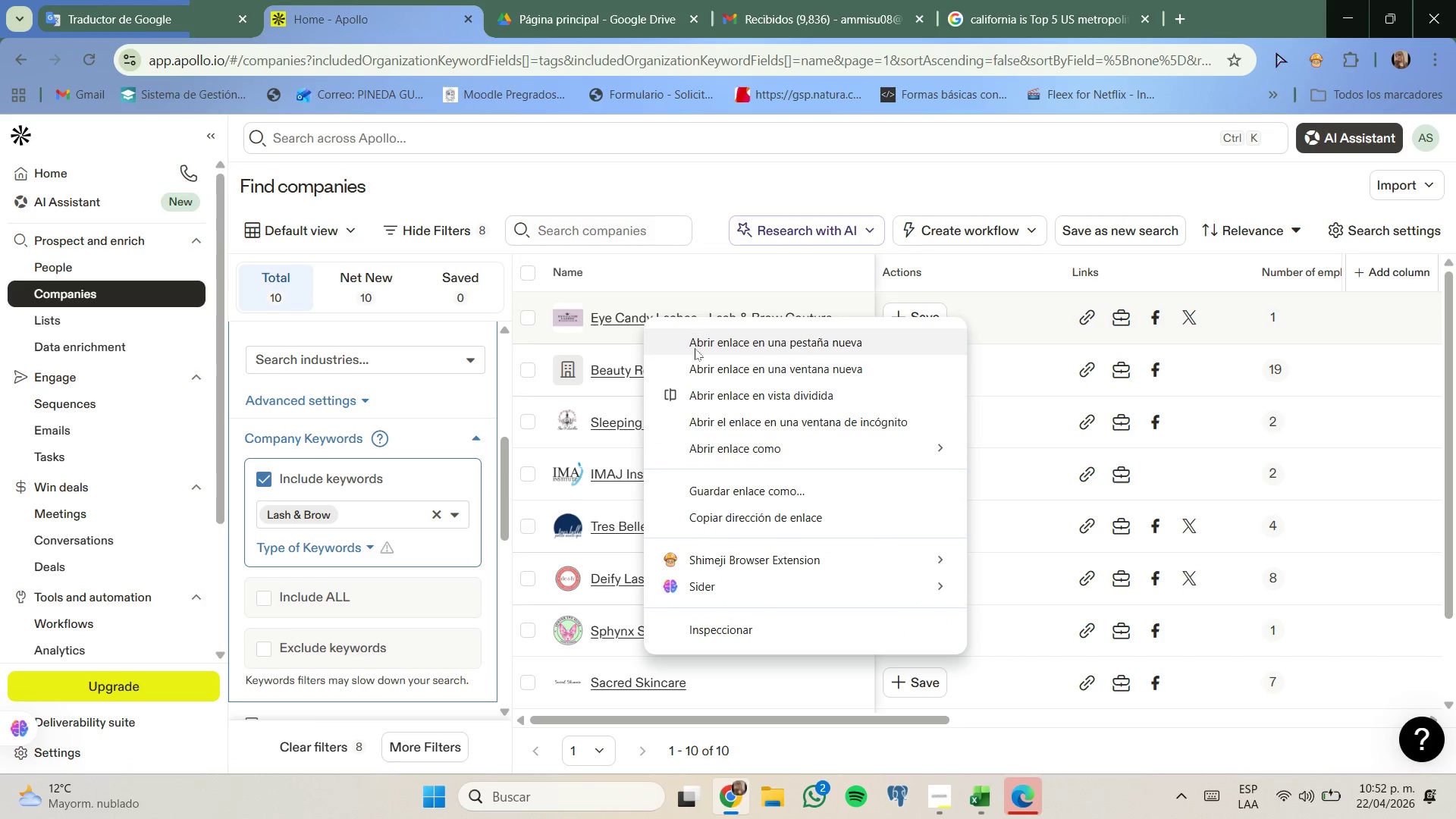 
left_click([695, 340])
 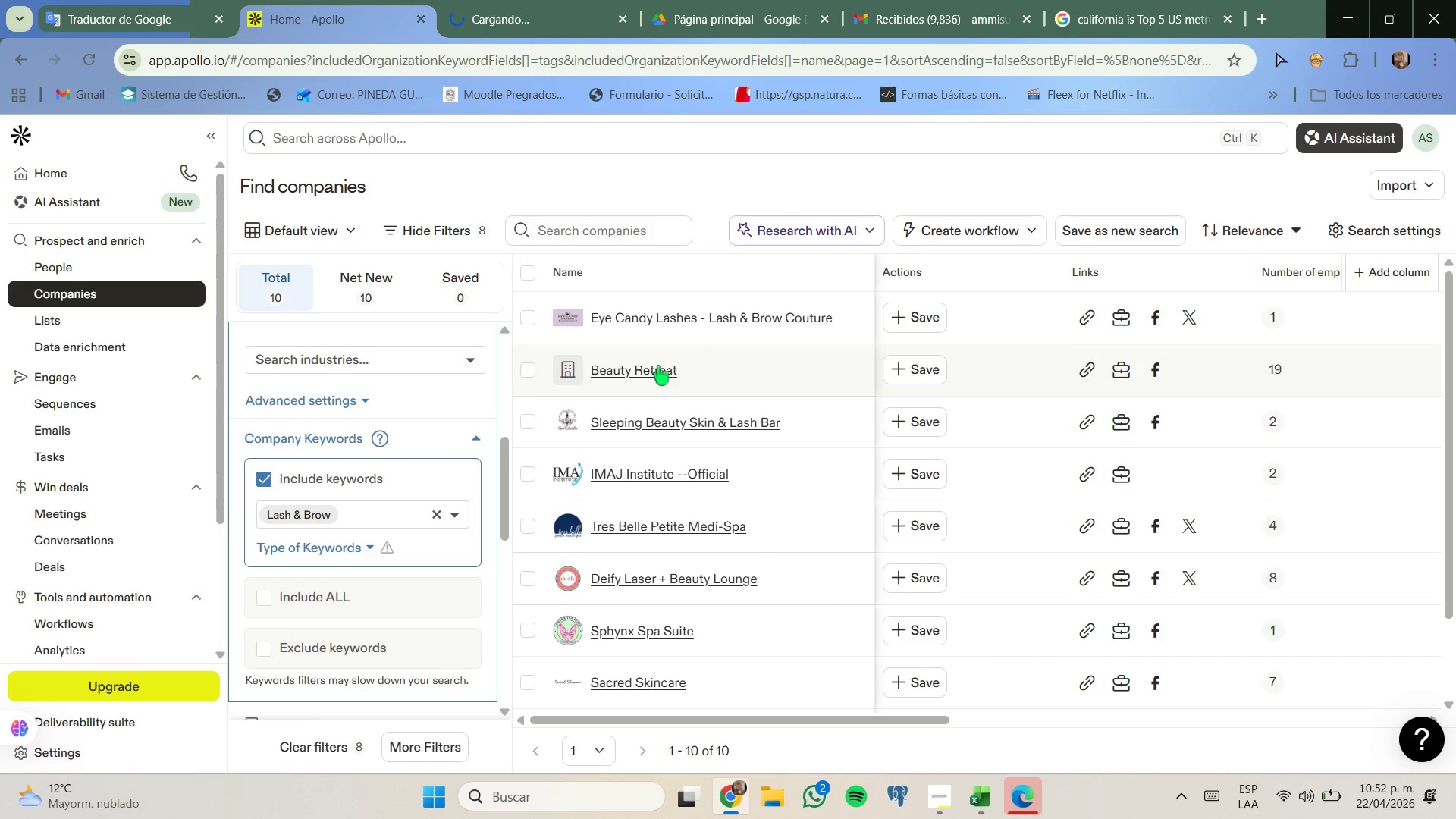 
right_click([658, 366])
 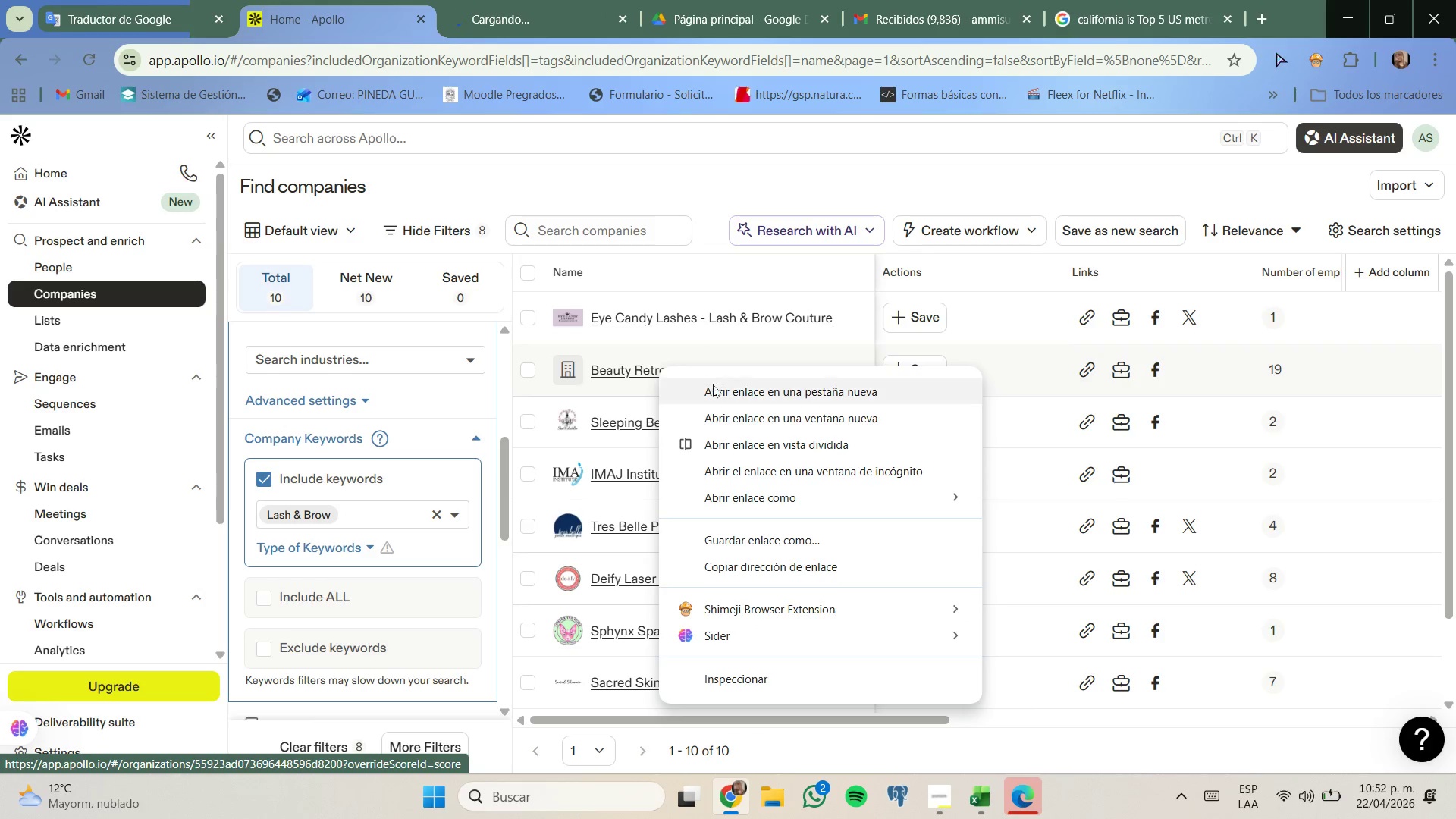 
left_click([715, 386])
 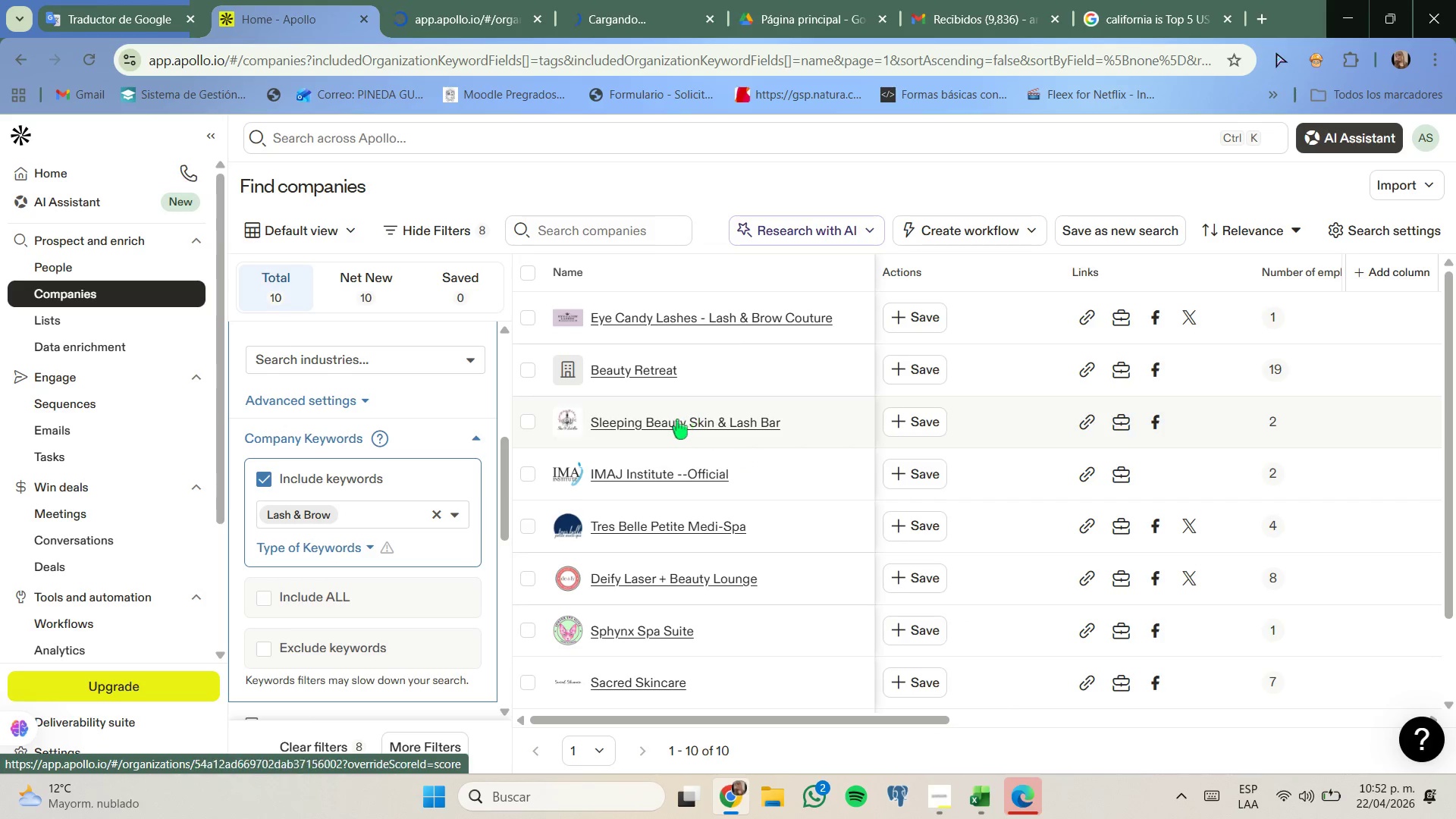 
right_click([677, 419])
 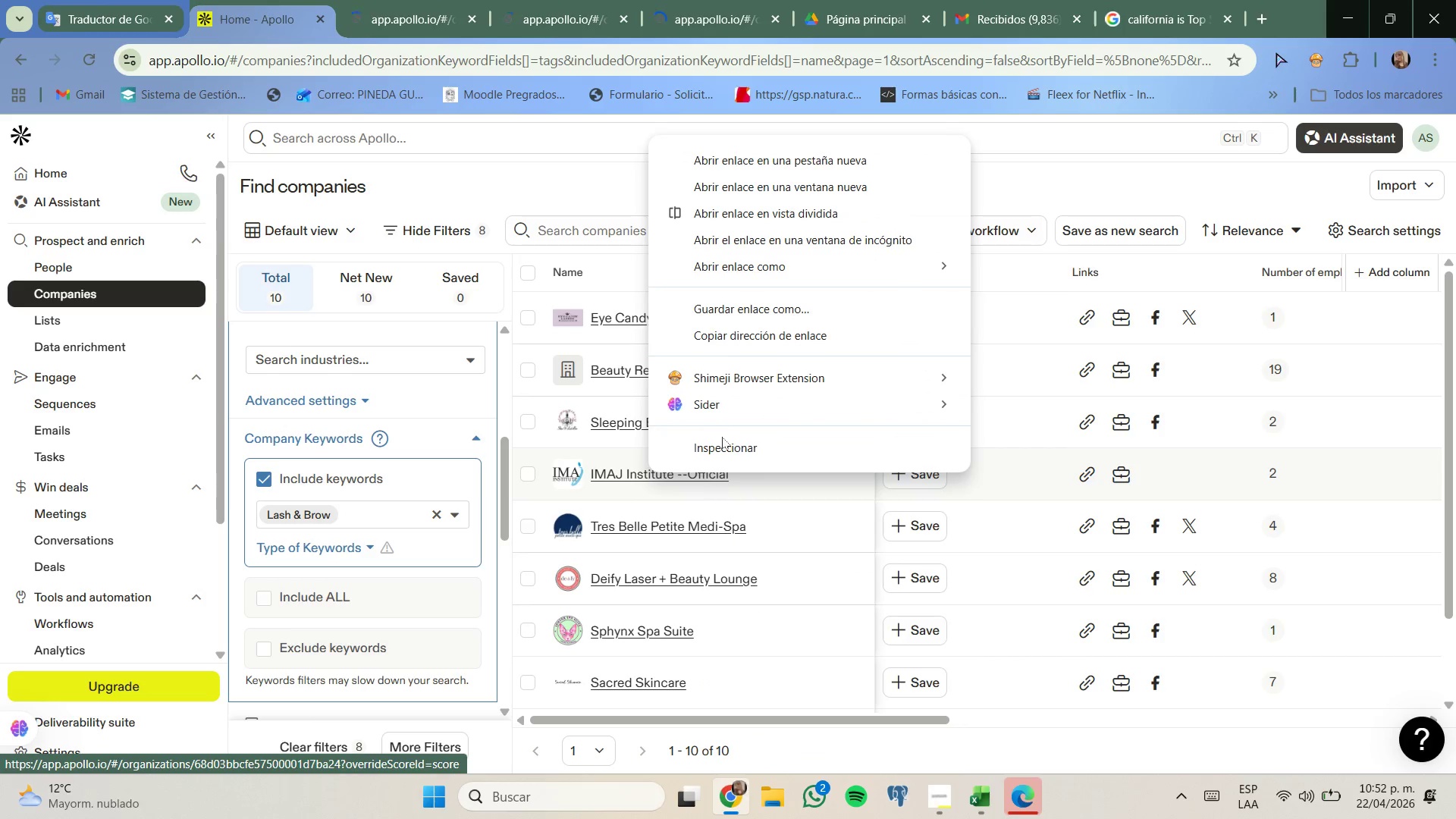 
left_click([769, 170])
 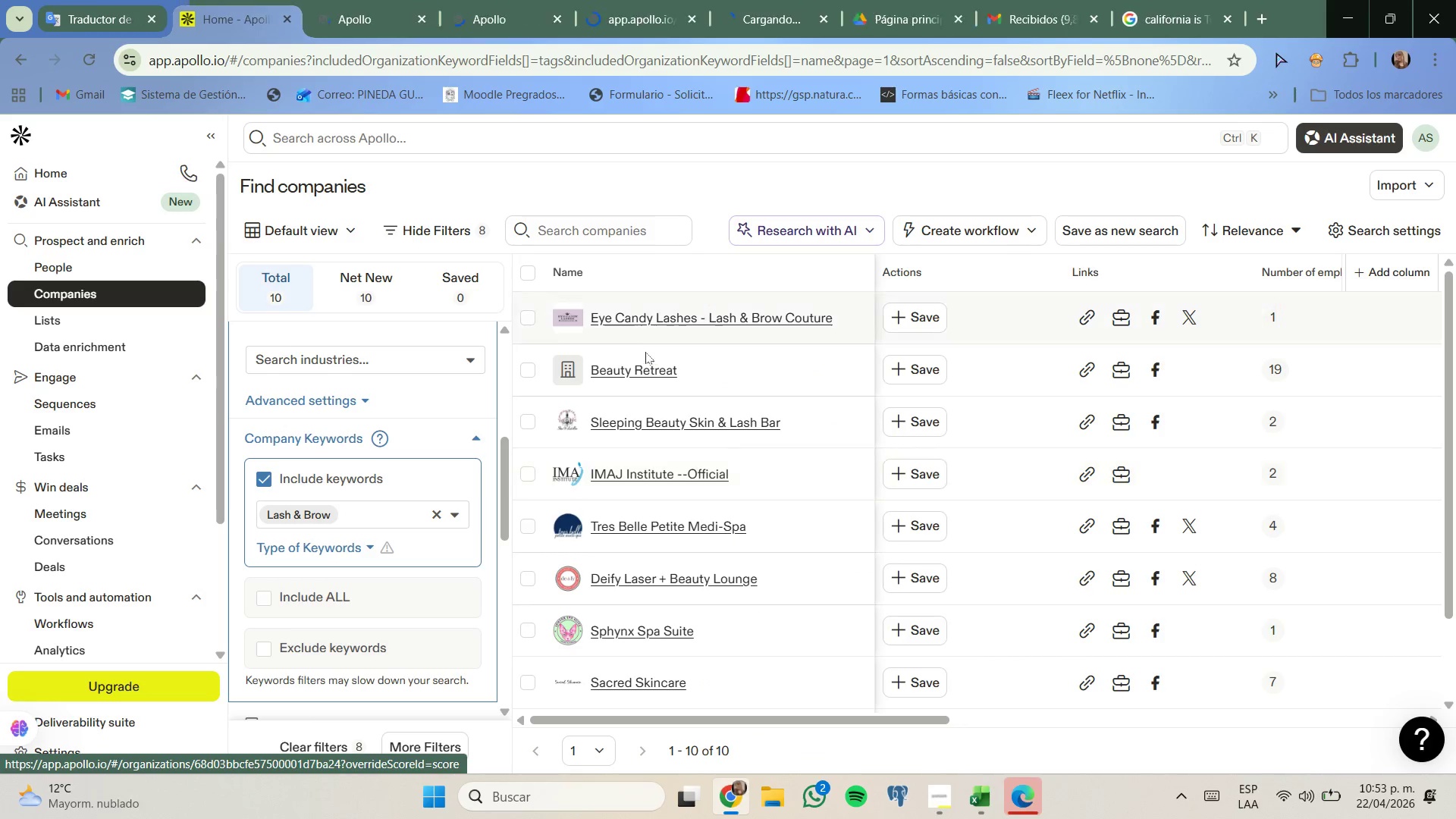 
scroll: coordinate [645, 358], scroll_direction: none, amount: 0.0
 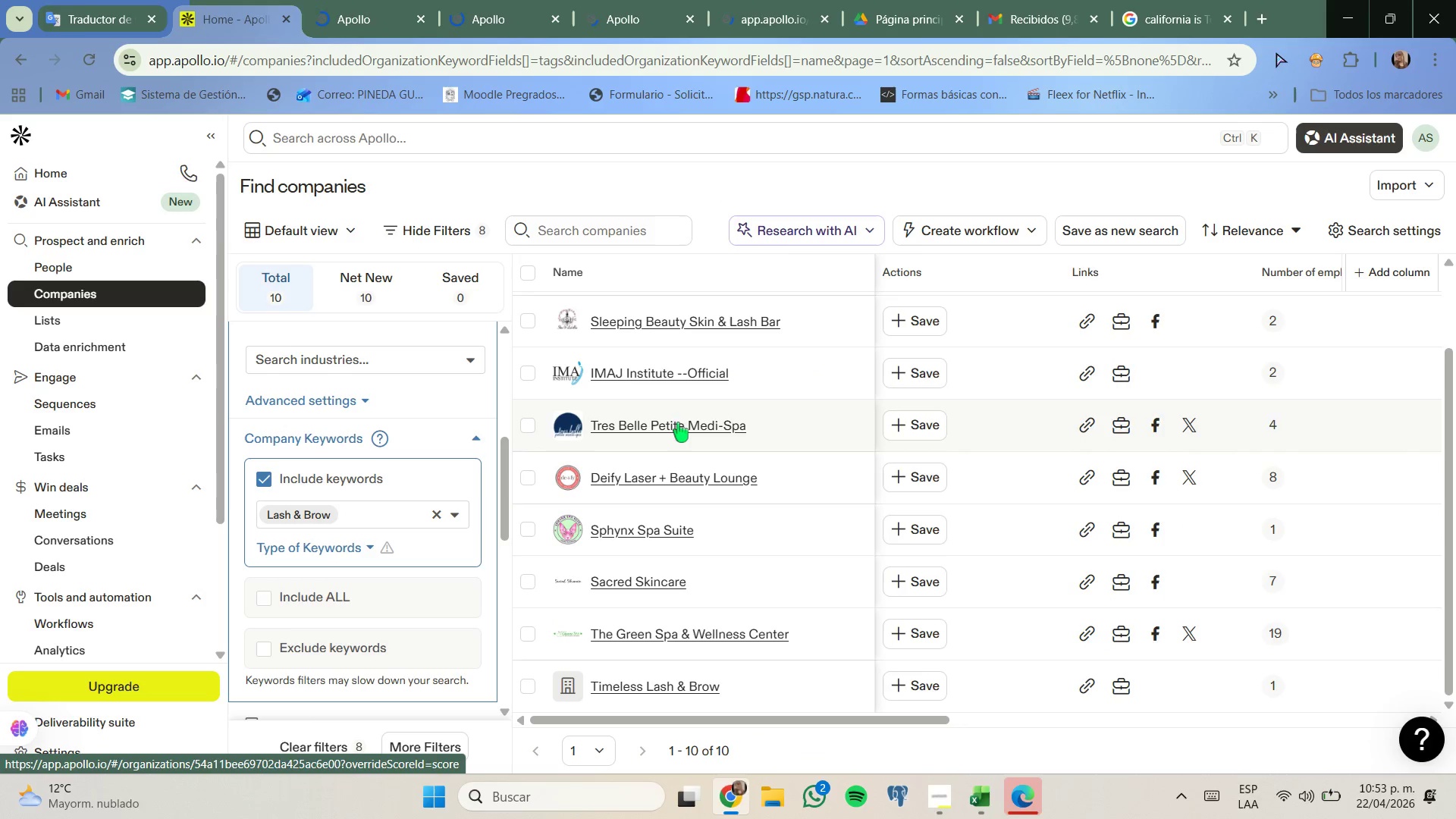 
right_click([678, 422])
 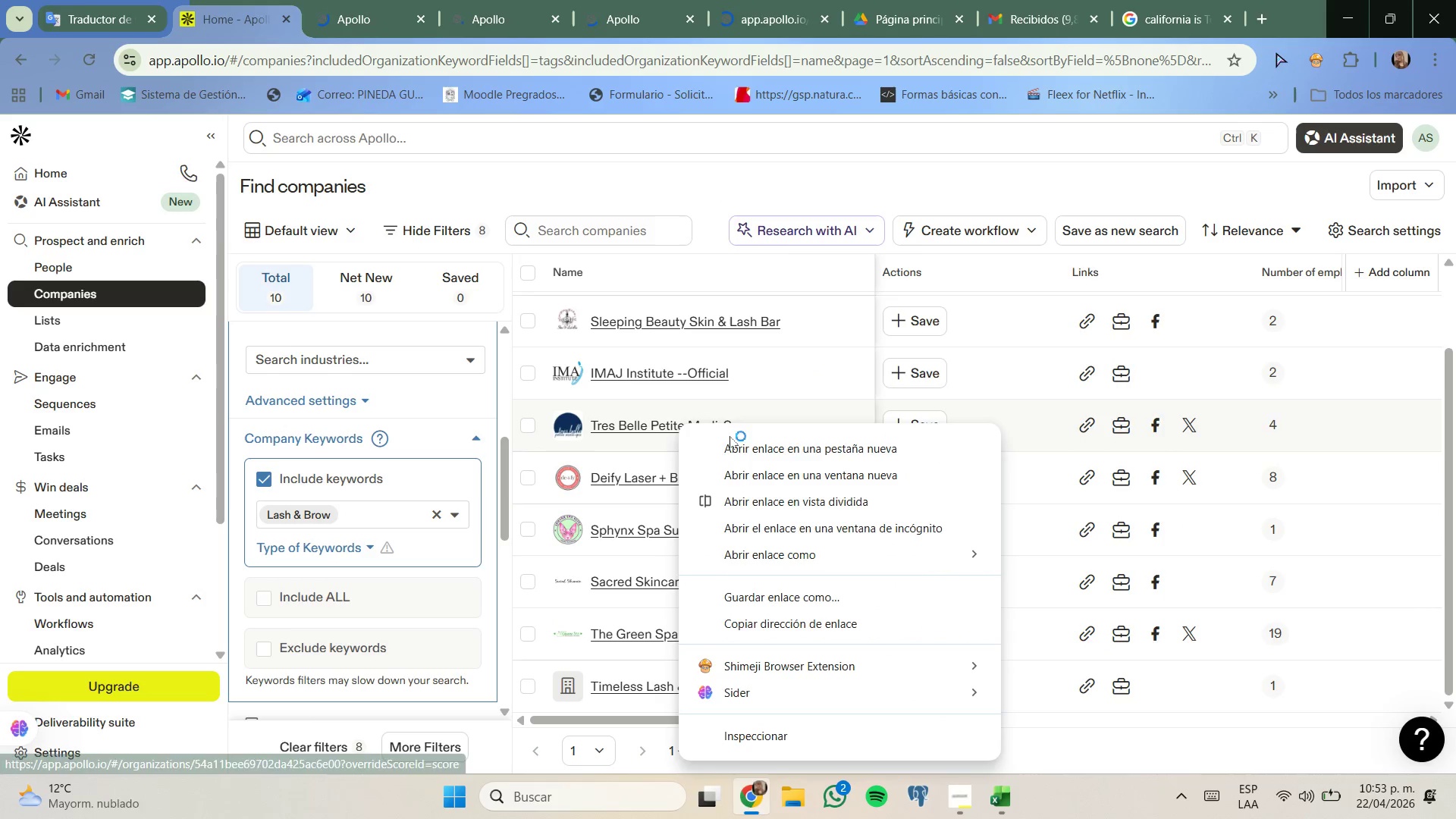 
left_click([730, 441])
 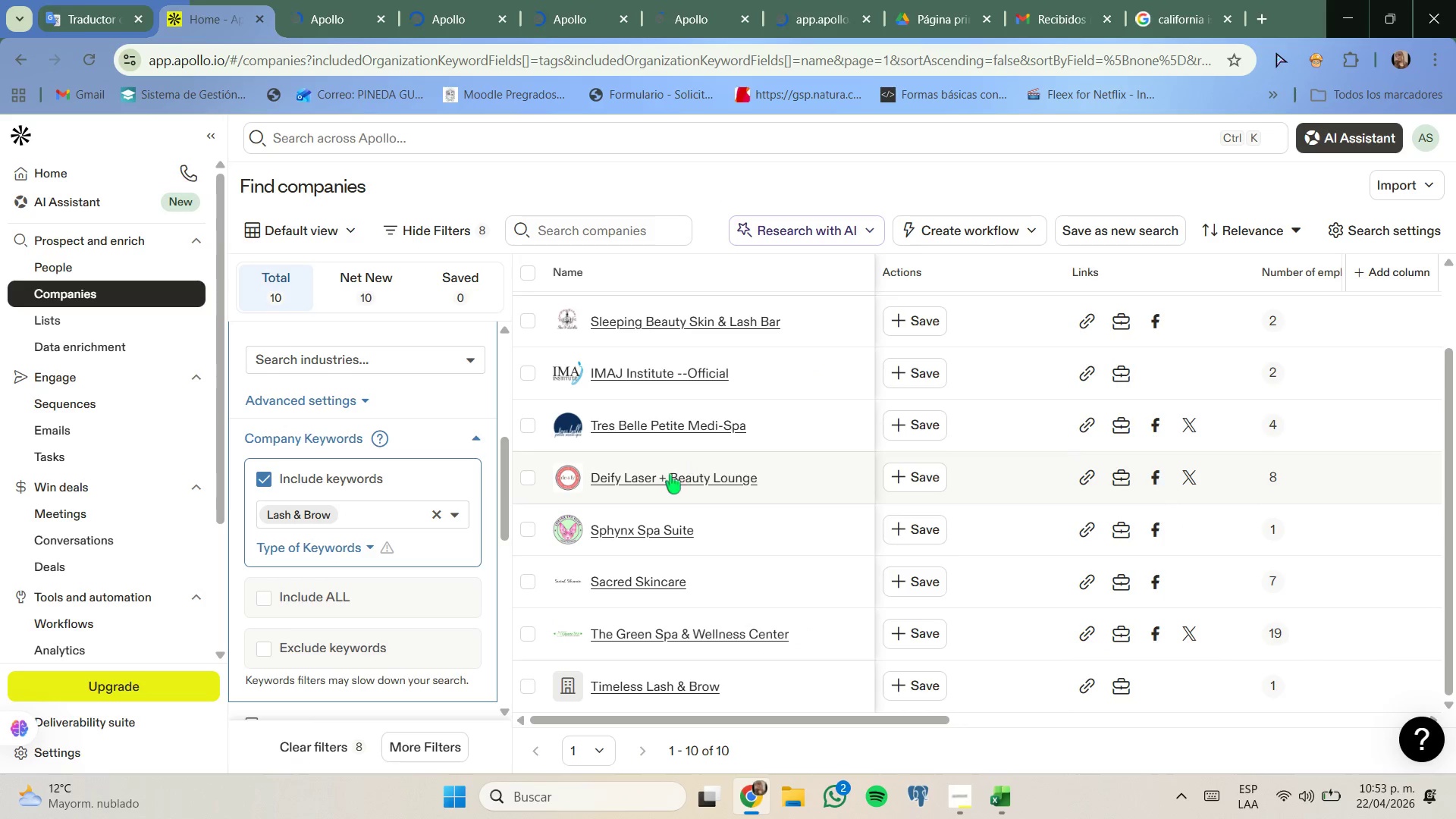 
right_click([670, 474])
 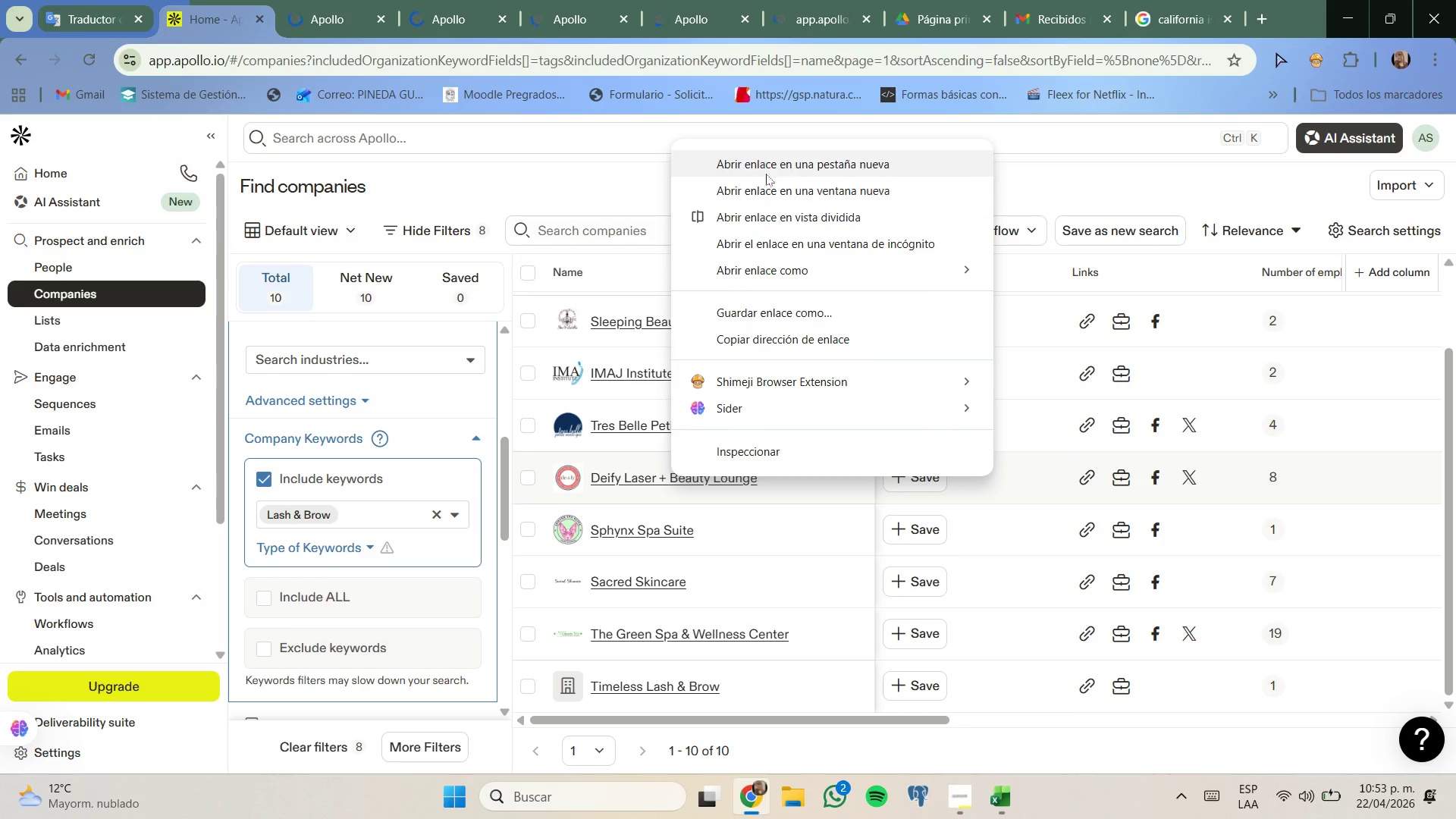 
left_click([771, 162])
 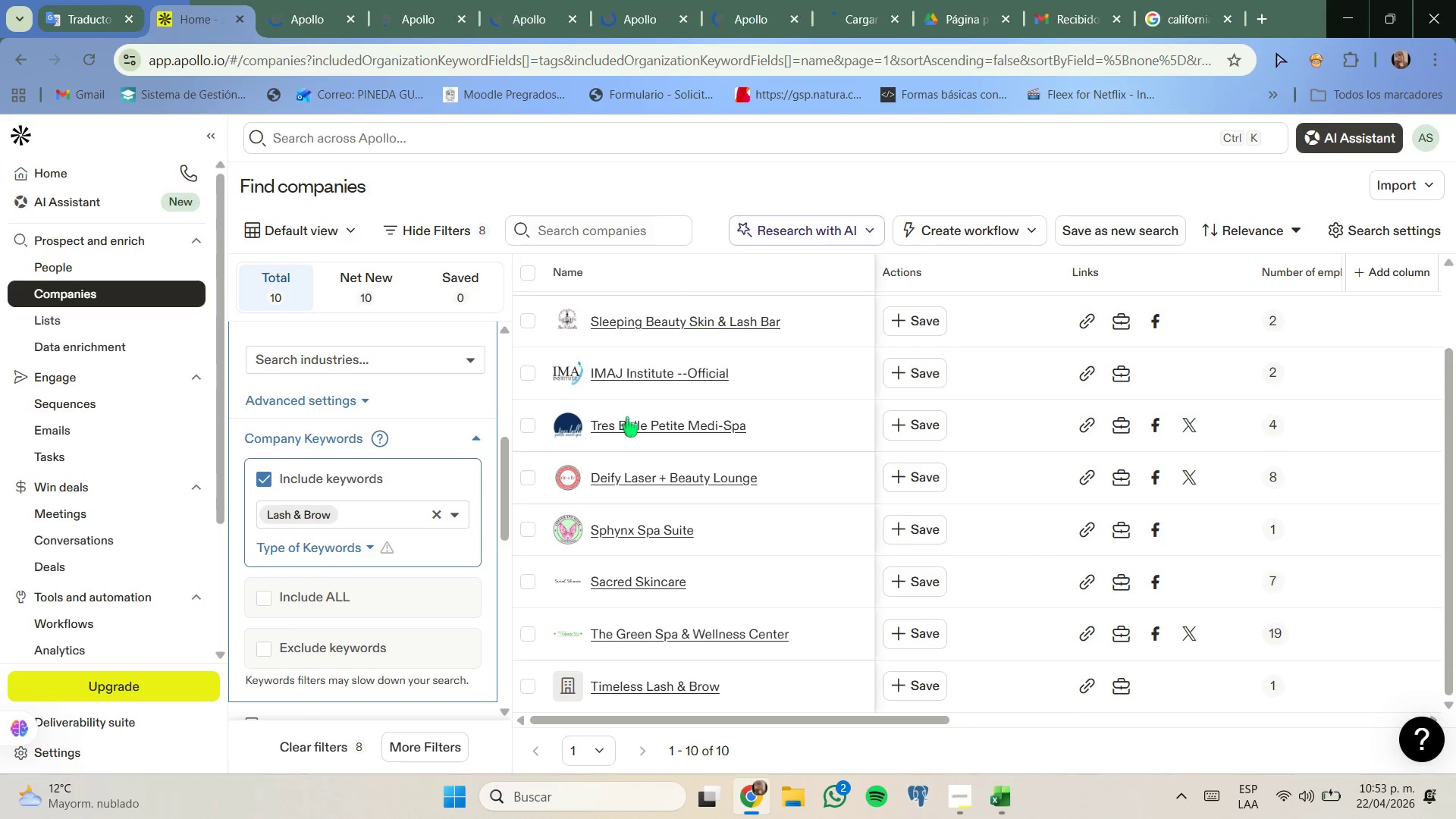 
scroll: coordinate [615, 445], scroll_direction: down, amount: 1.0
 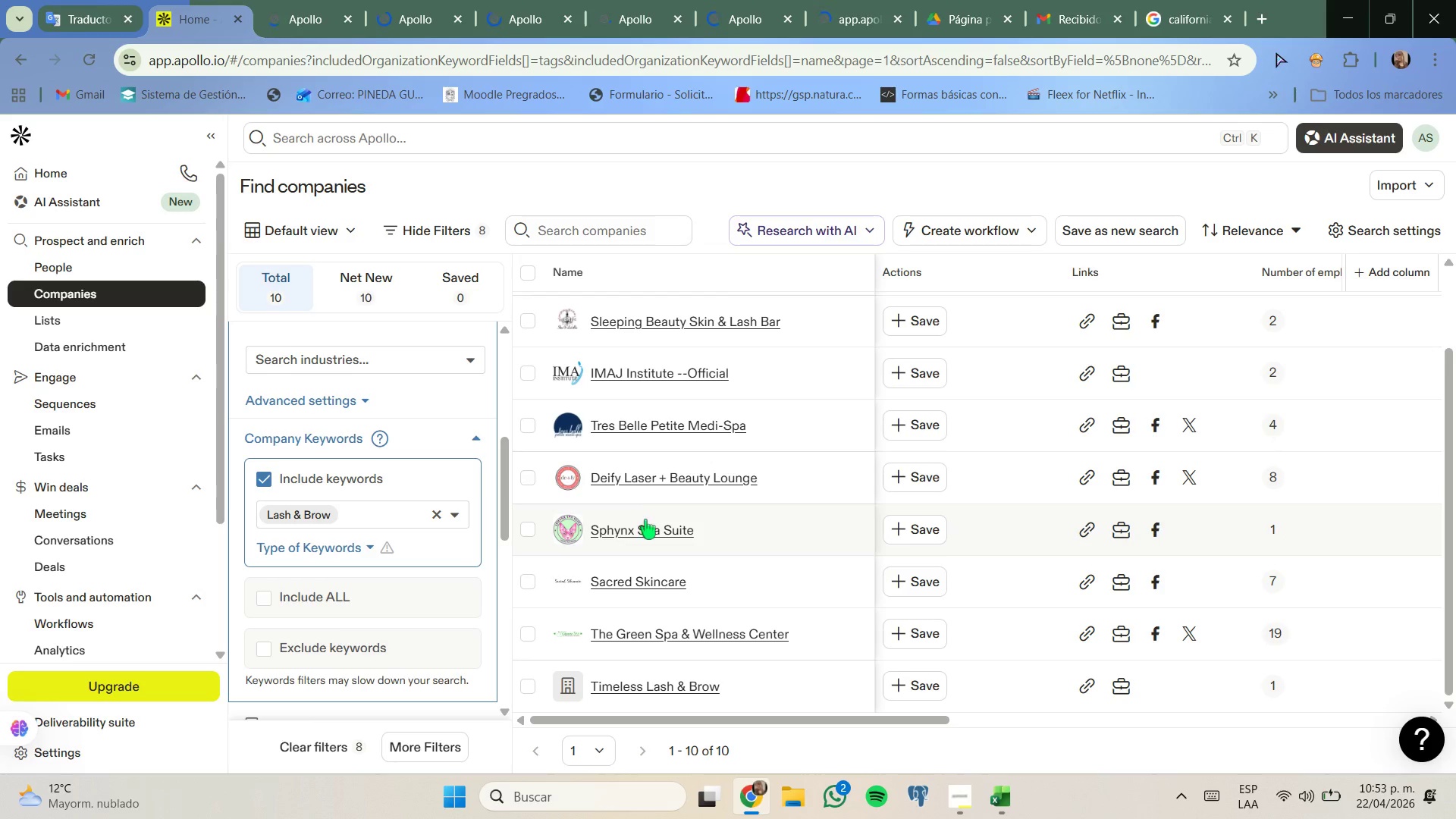 
right_click([648, 528])
 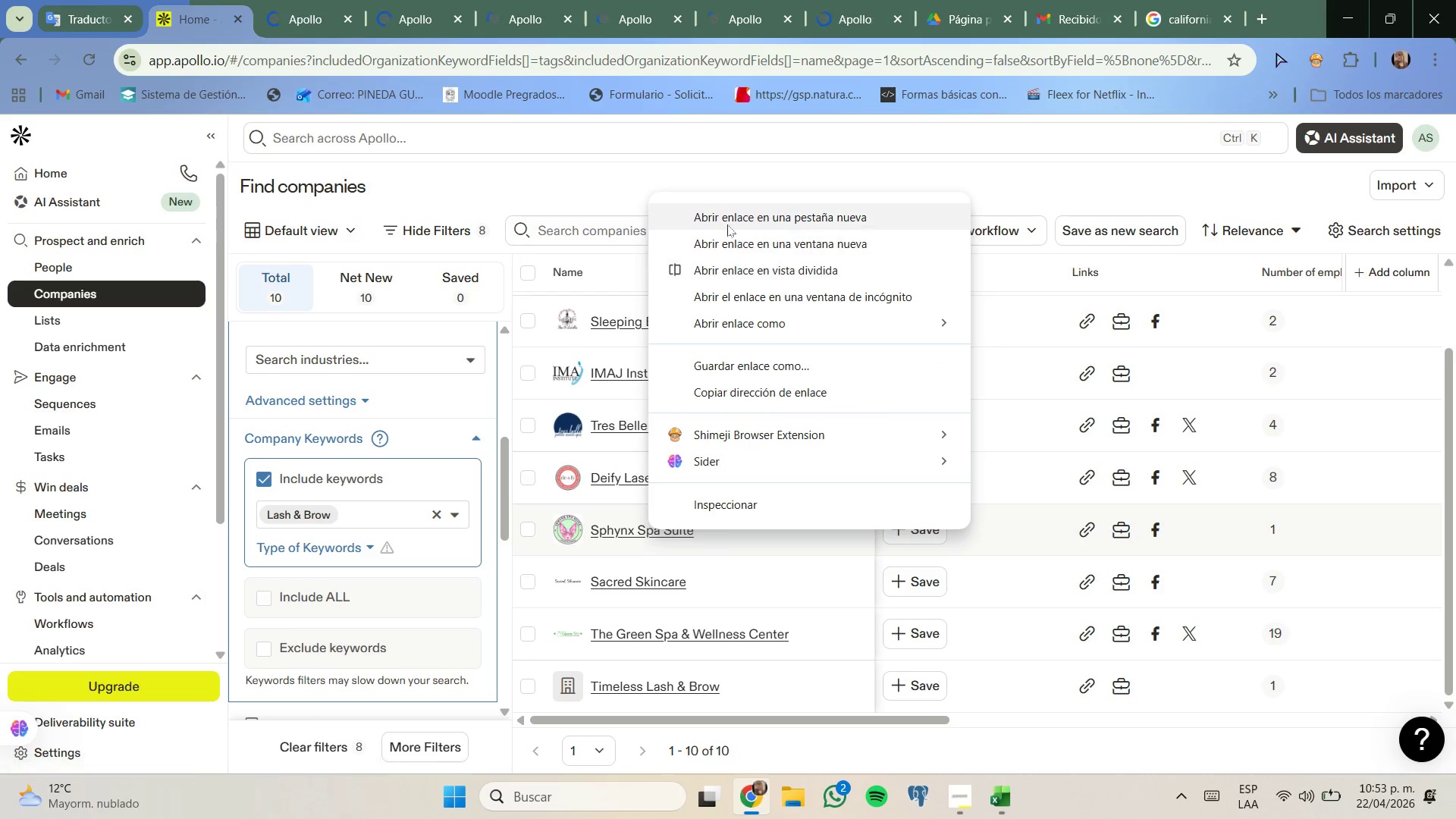 
left_click_drag(start_coordinate=[730, 219], to_coordinate=[730, 224])
 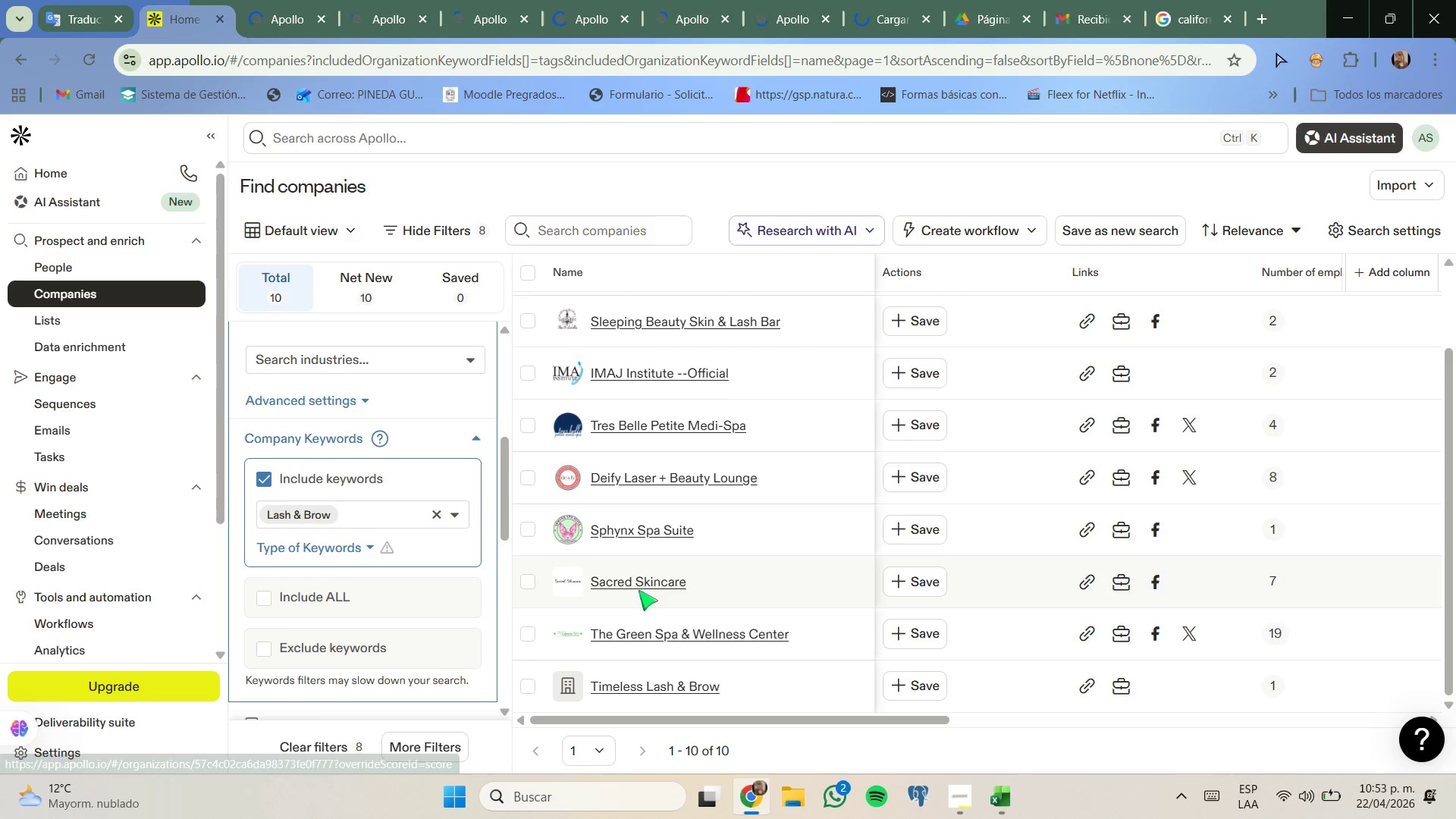 
right_click([639, 586])
 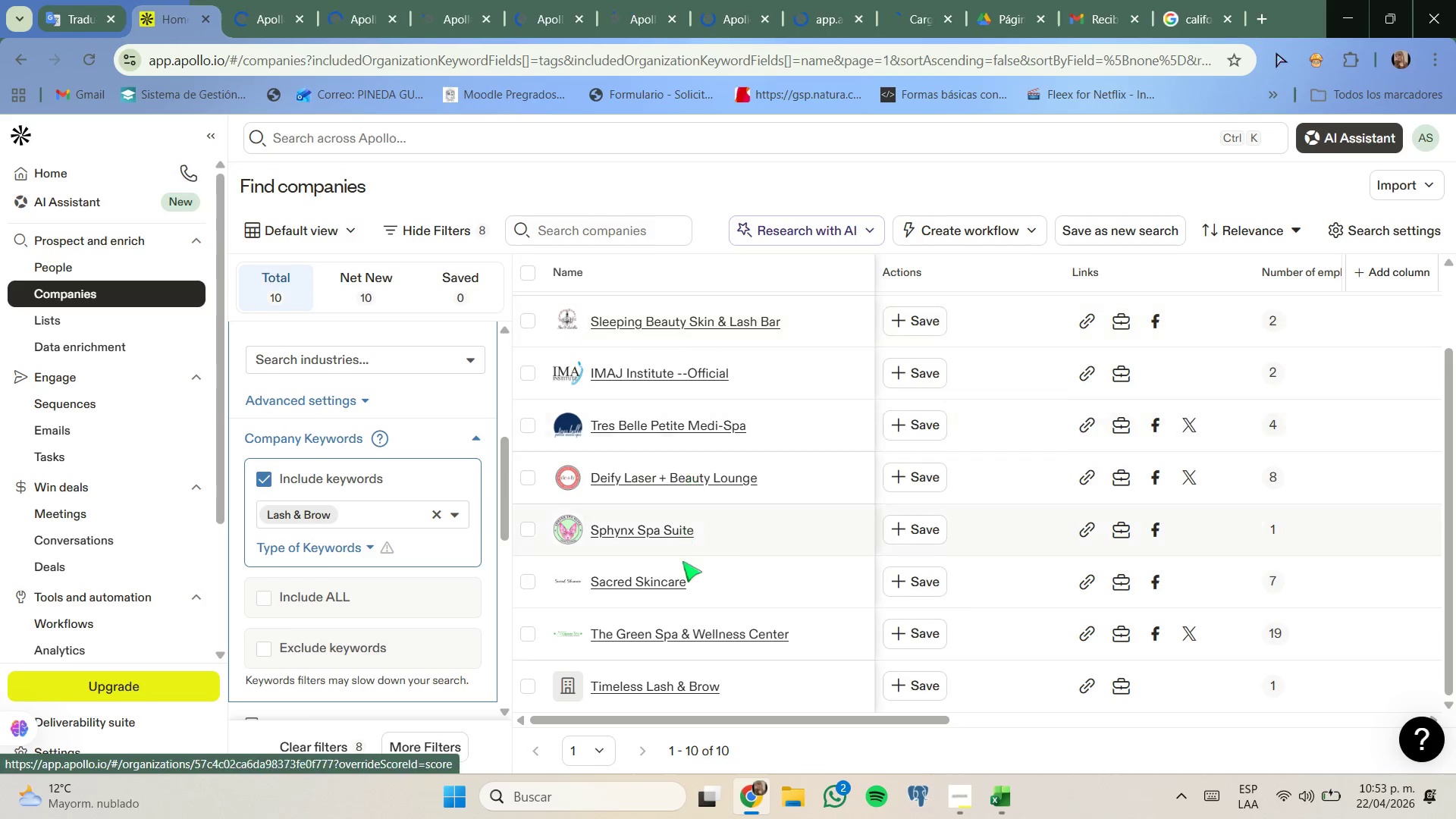 
right_click([682, 626])
 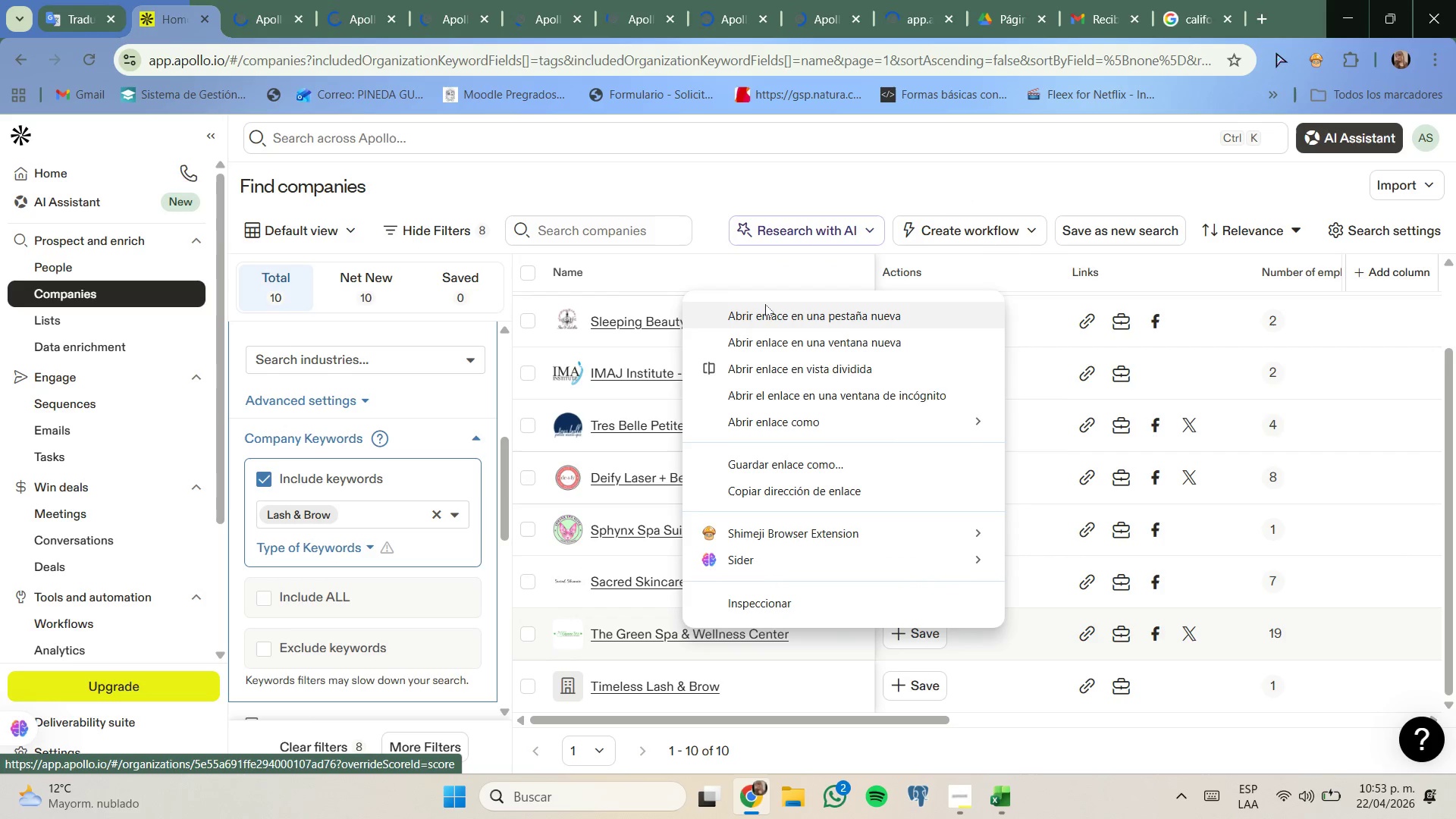 
left_click_drag(start_coordinate=[769, 312], to_coordinate=[769, 317])
 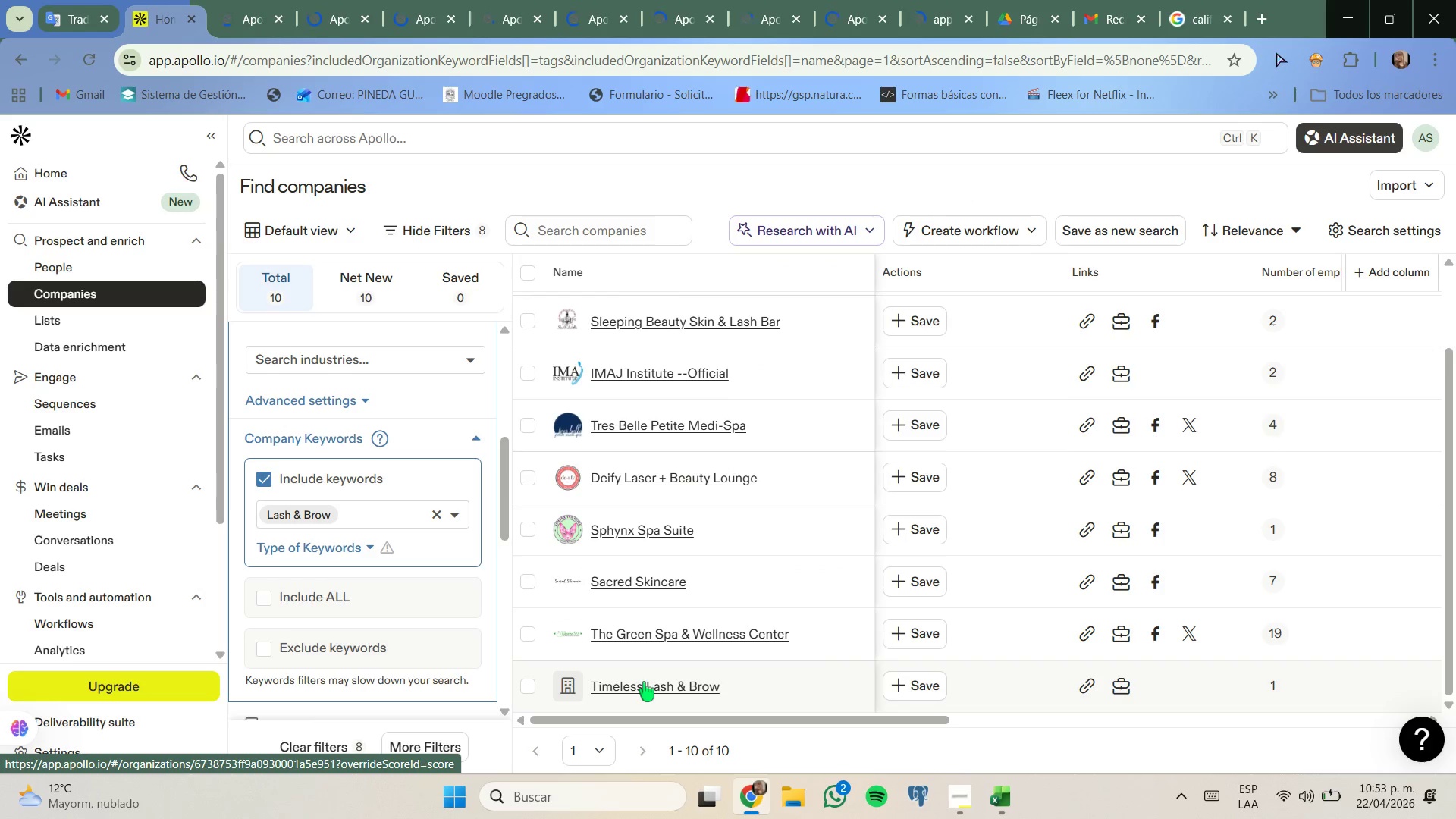 
right_click([644, 683])
 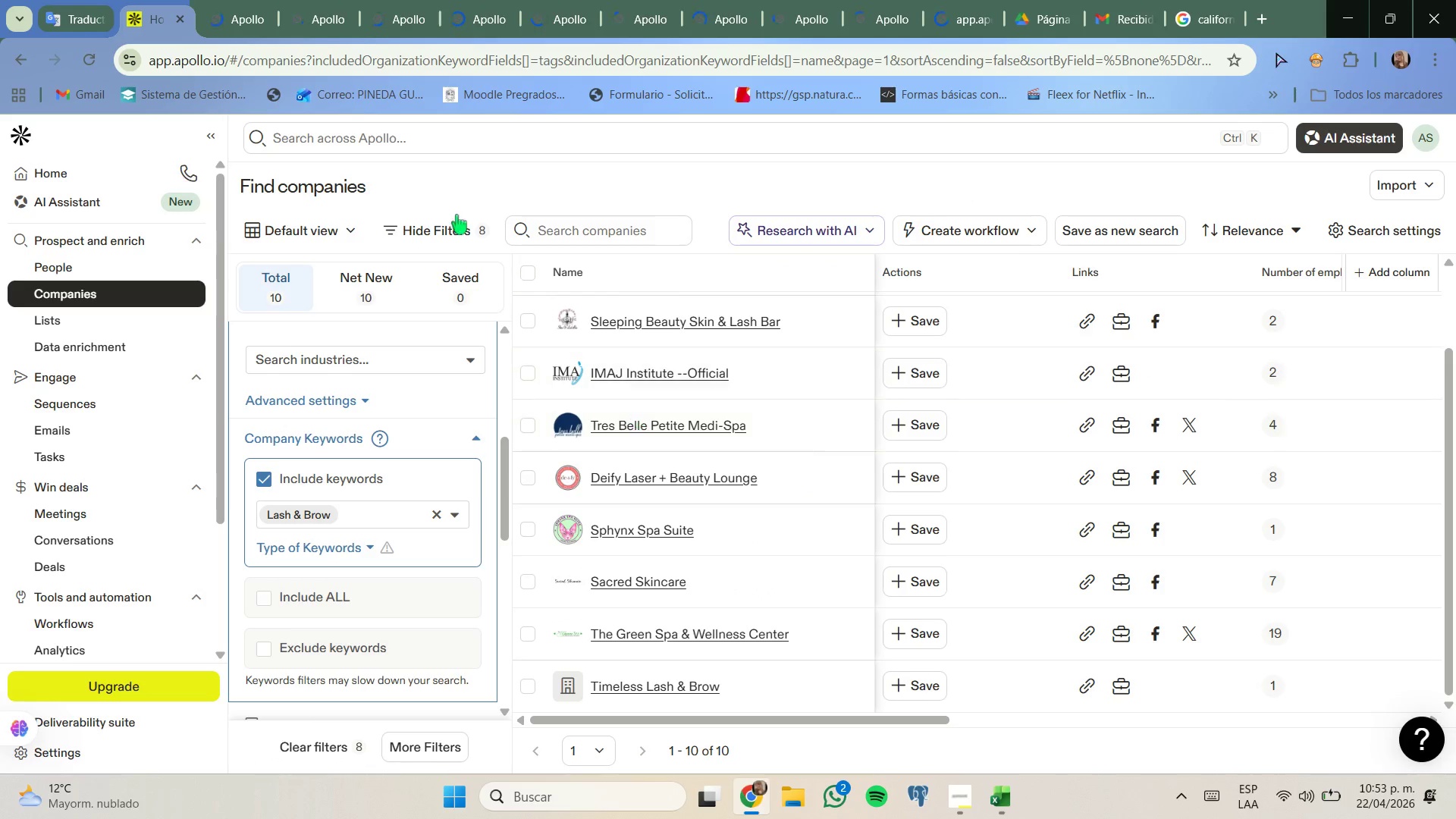 
left_click([234, 2])
 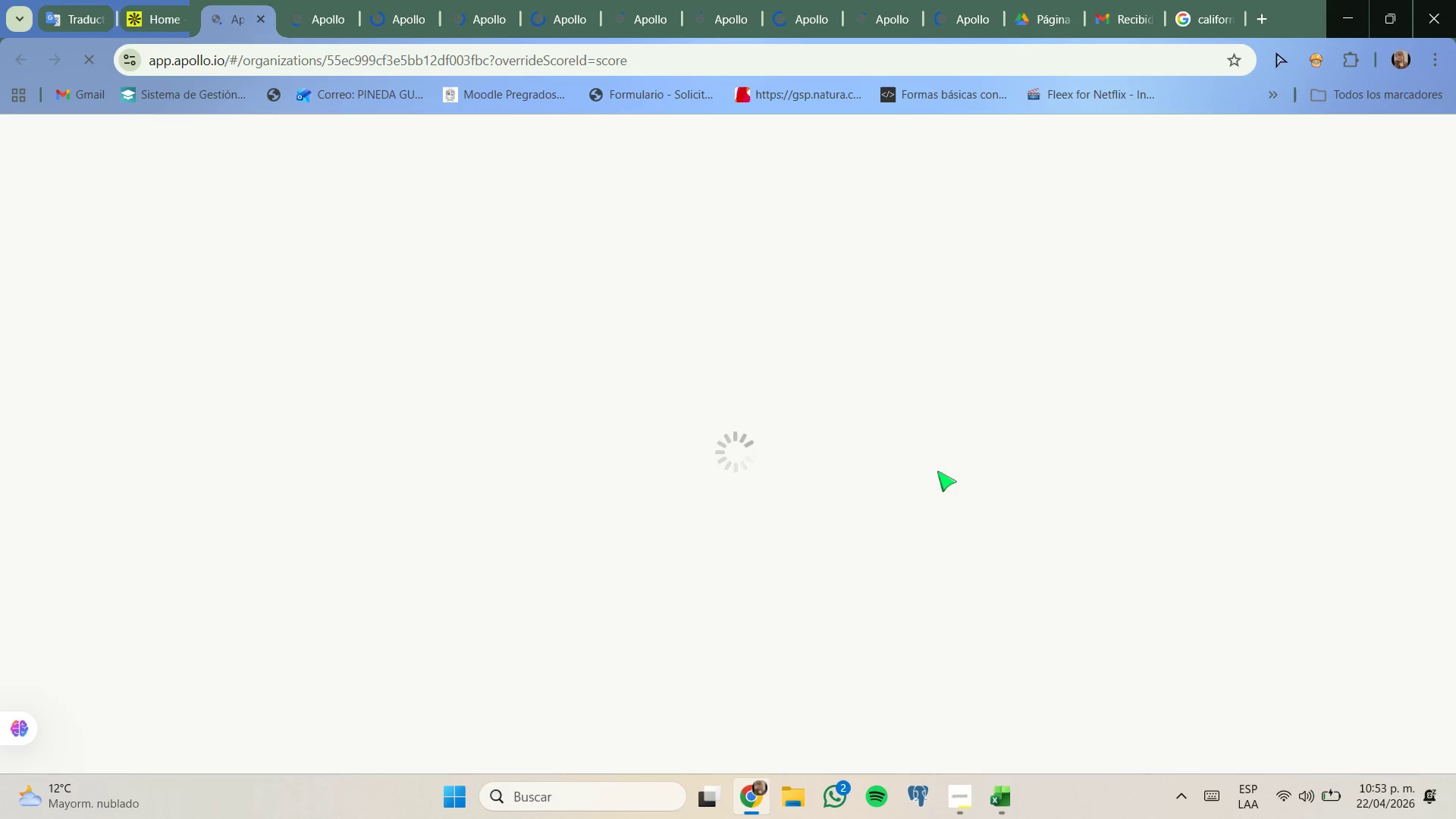 
wait(9.08)
 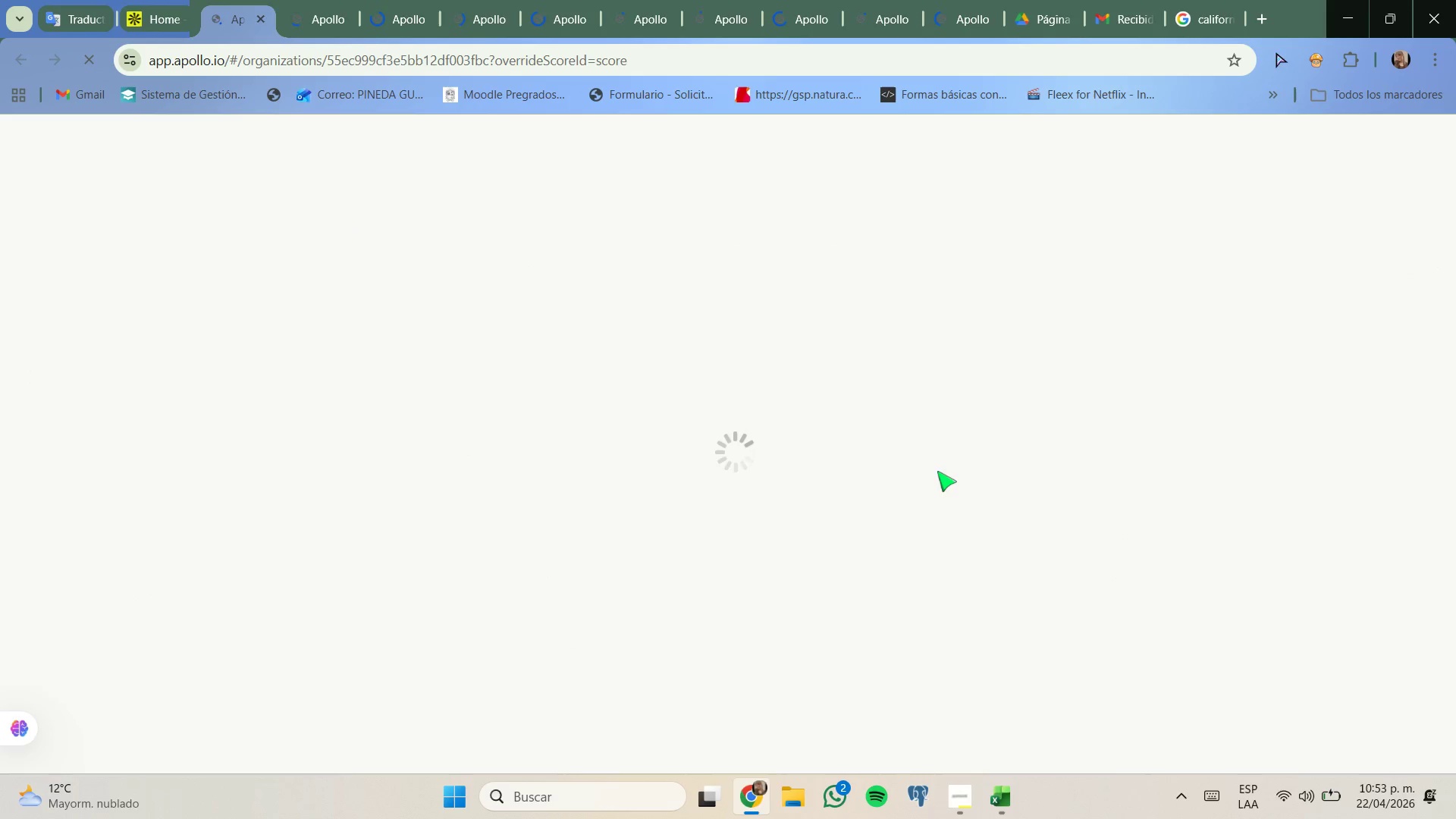 
left_click([745, 312])
 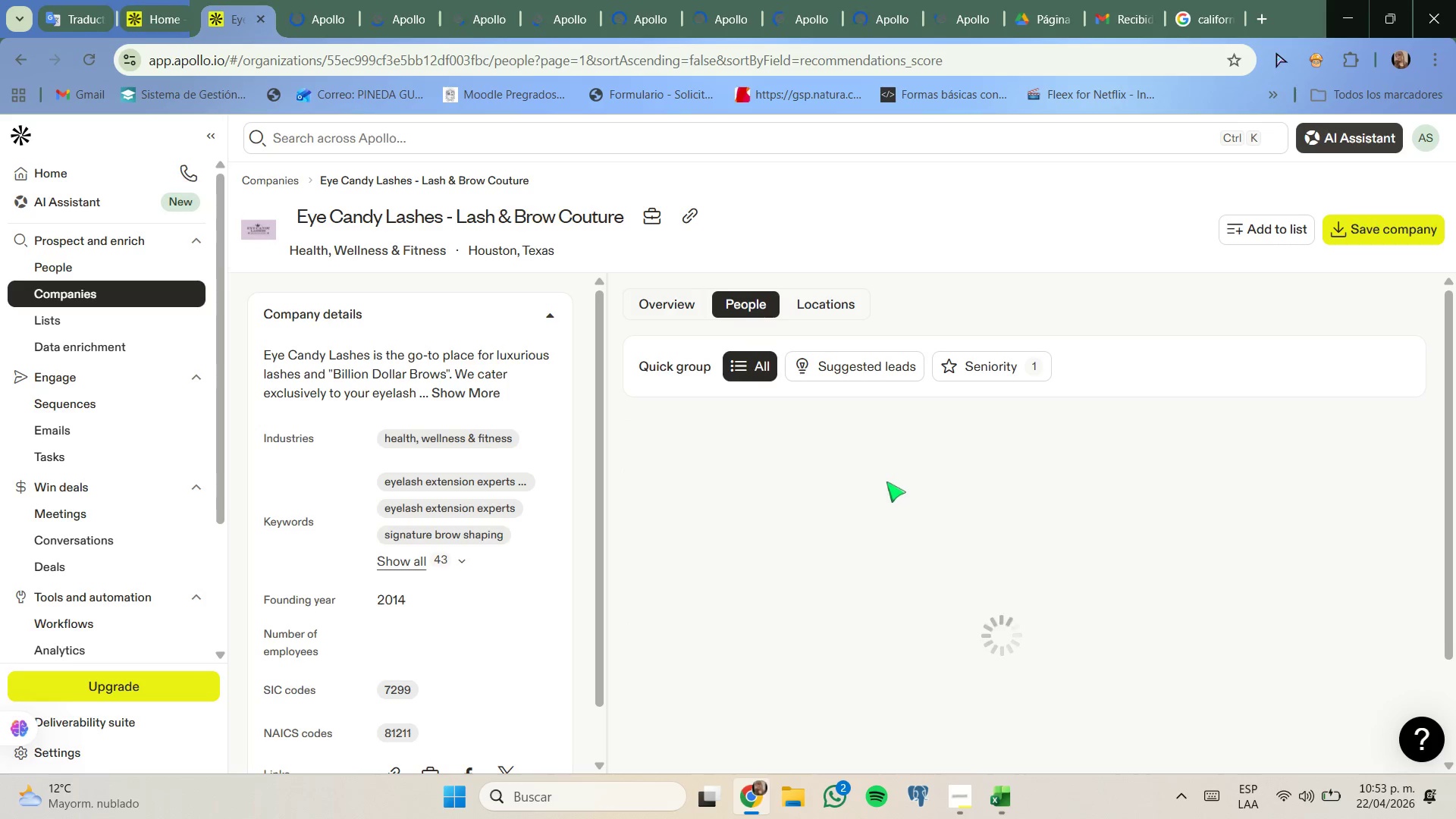 
scroll: coordinate [883, 481], scroll_direction: down, amount: 1.0
 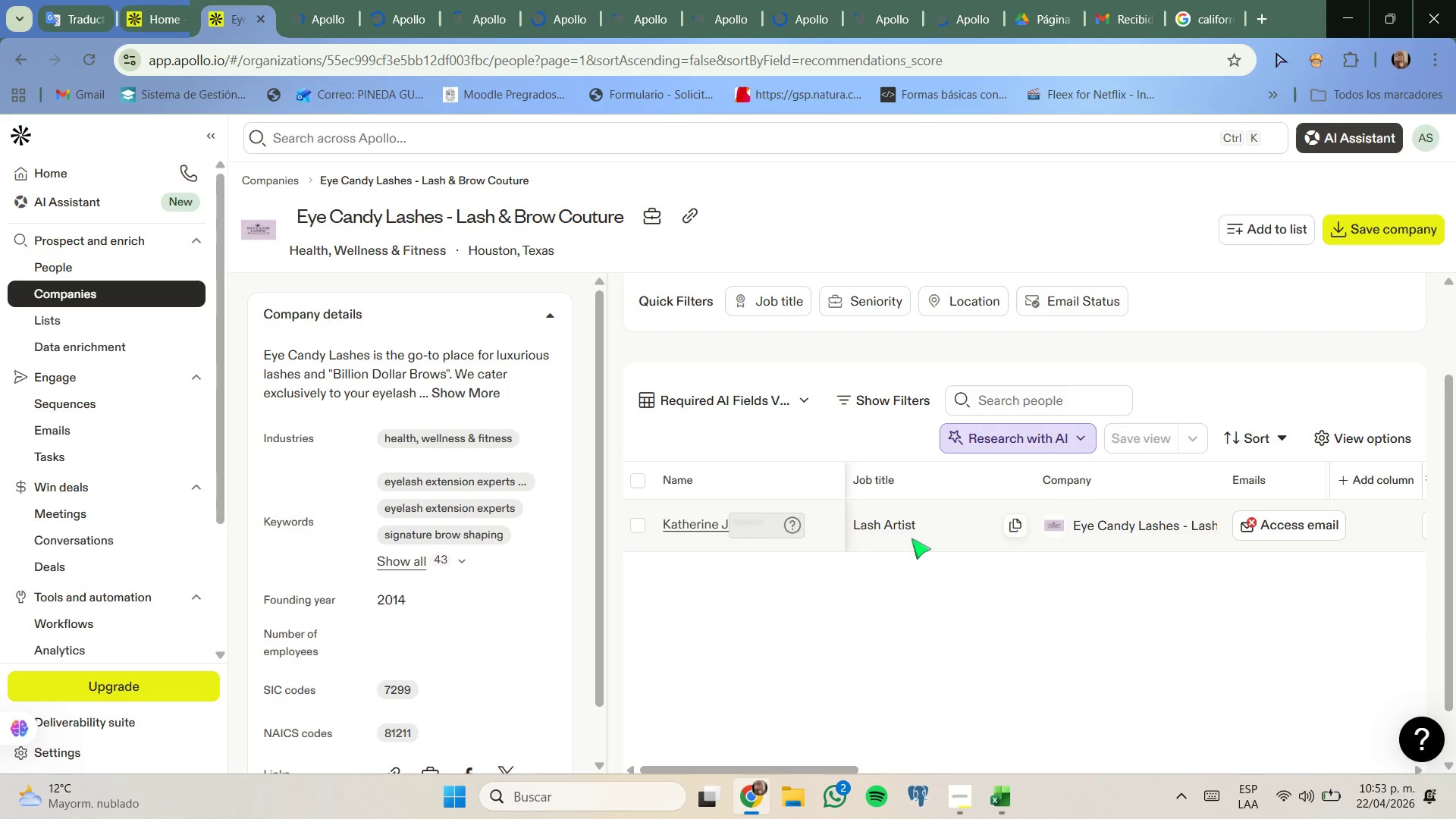 
scroll: coordinate [855, 527], scroll_direction: up, amount: 2.0
 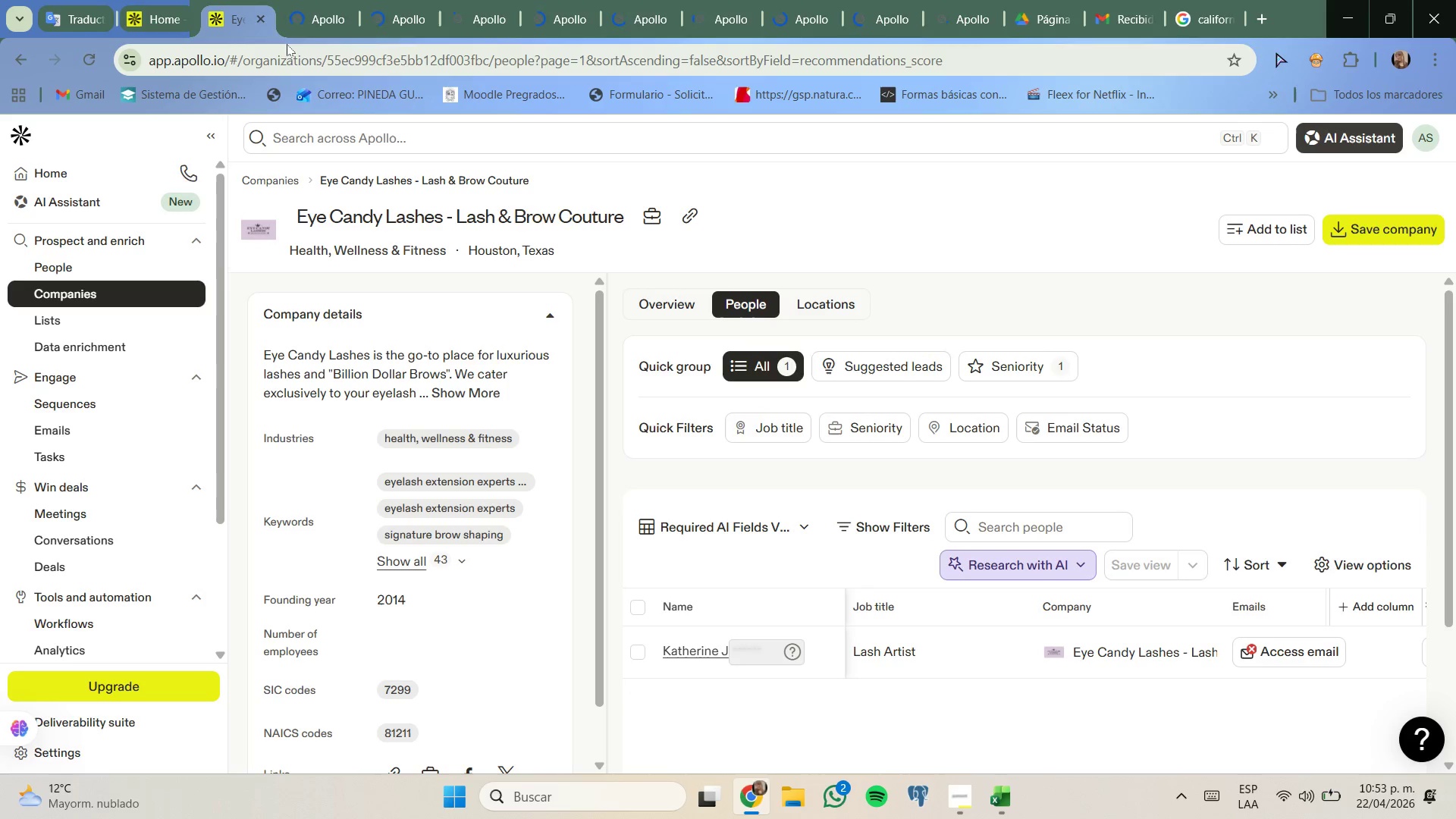 
left_click([262, 20])
 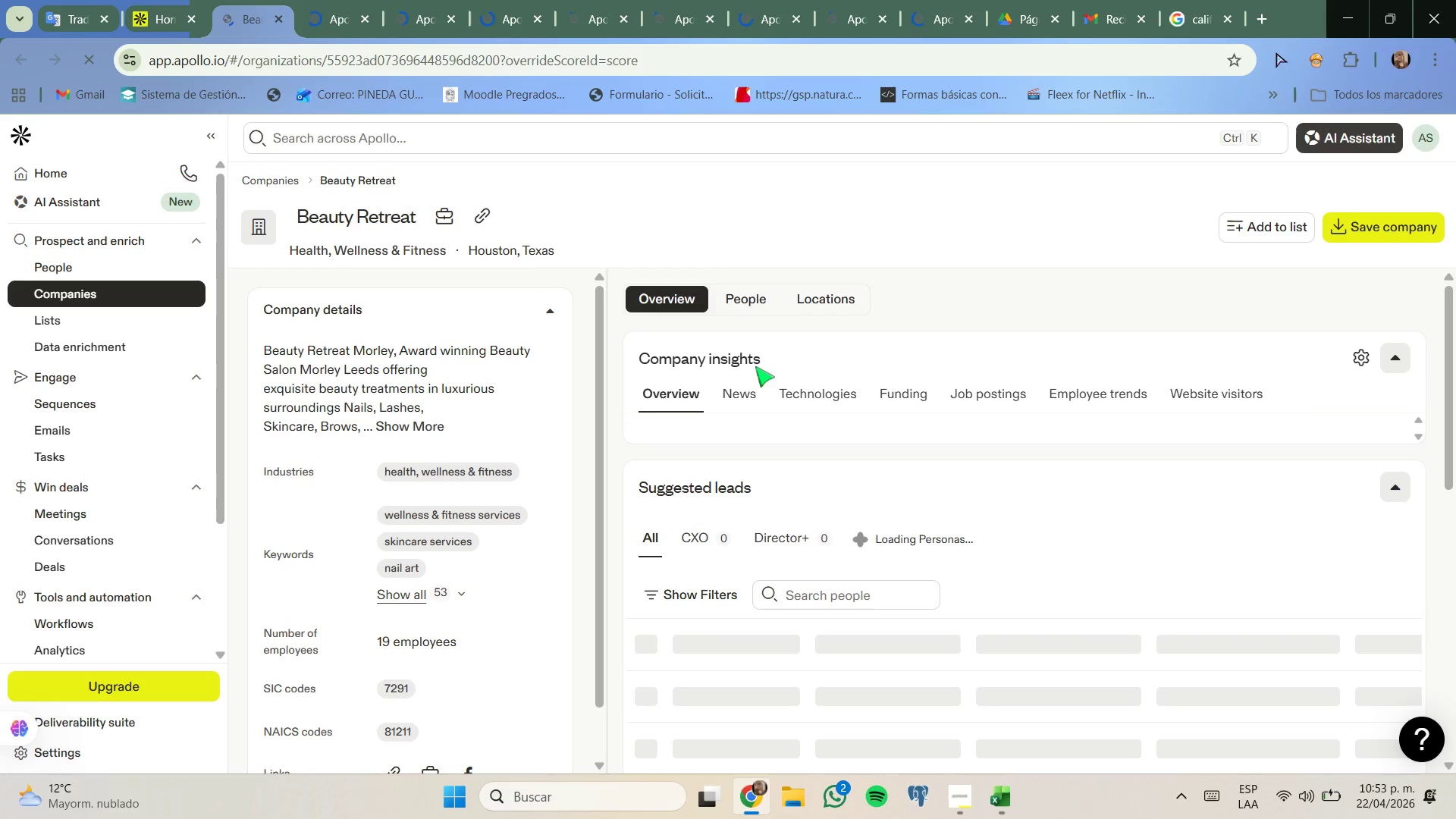 
wait(5.11)
 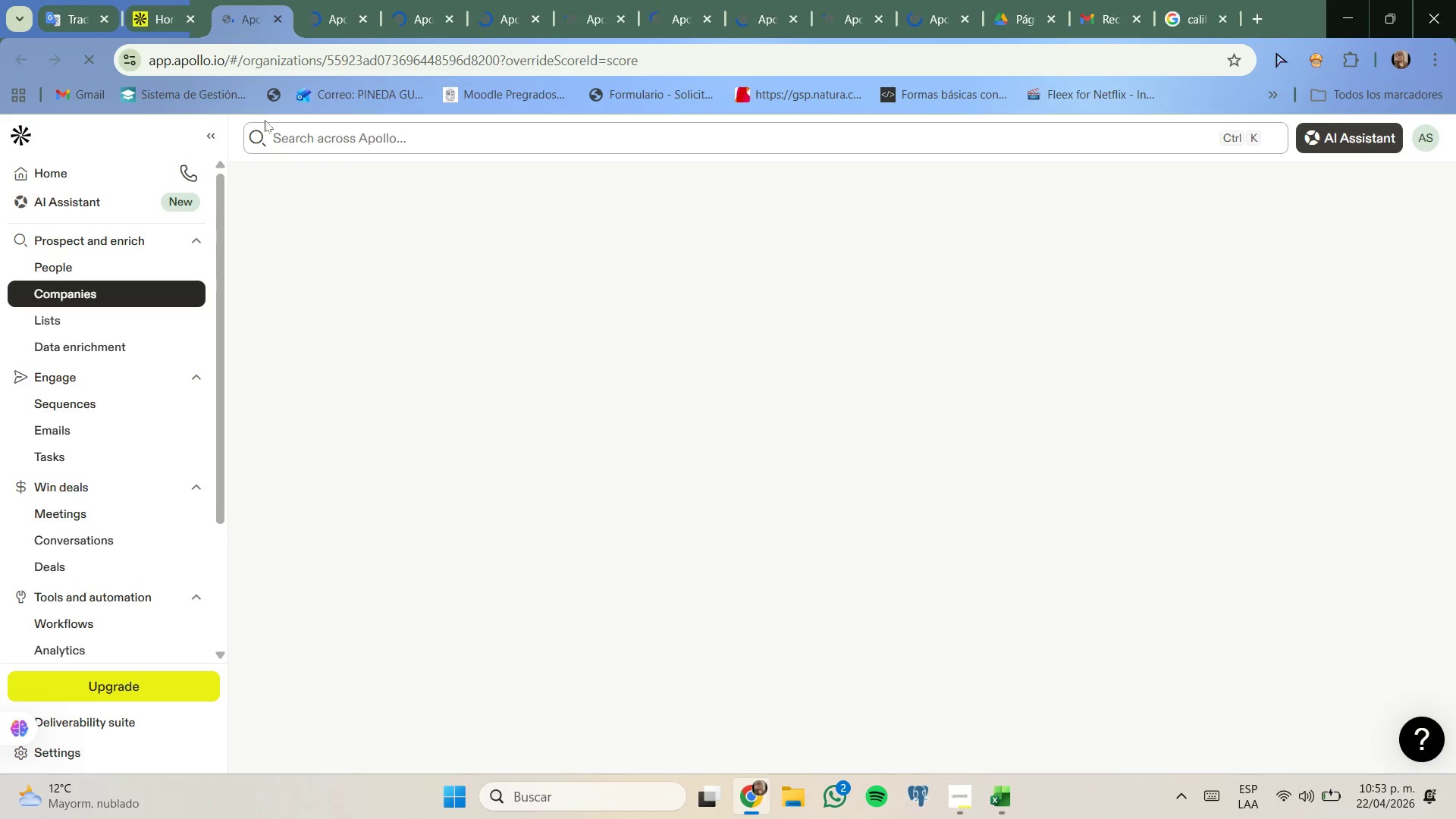 
left_click([762, 297])
 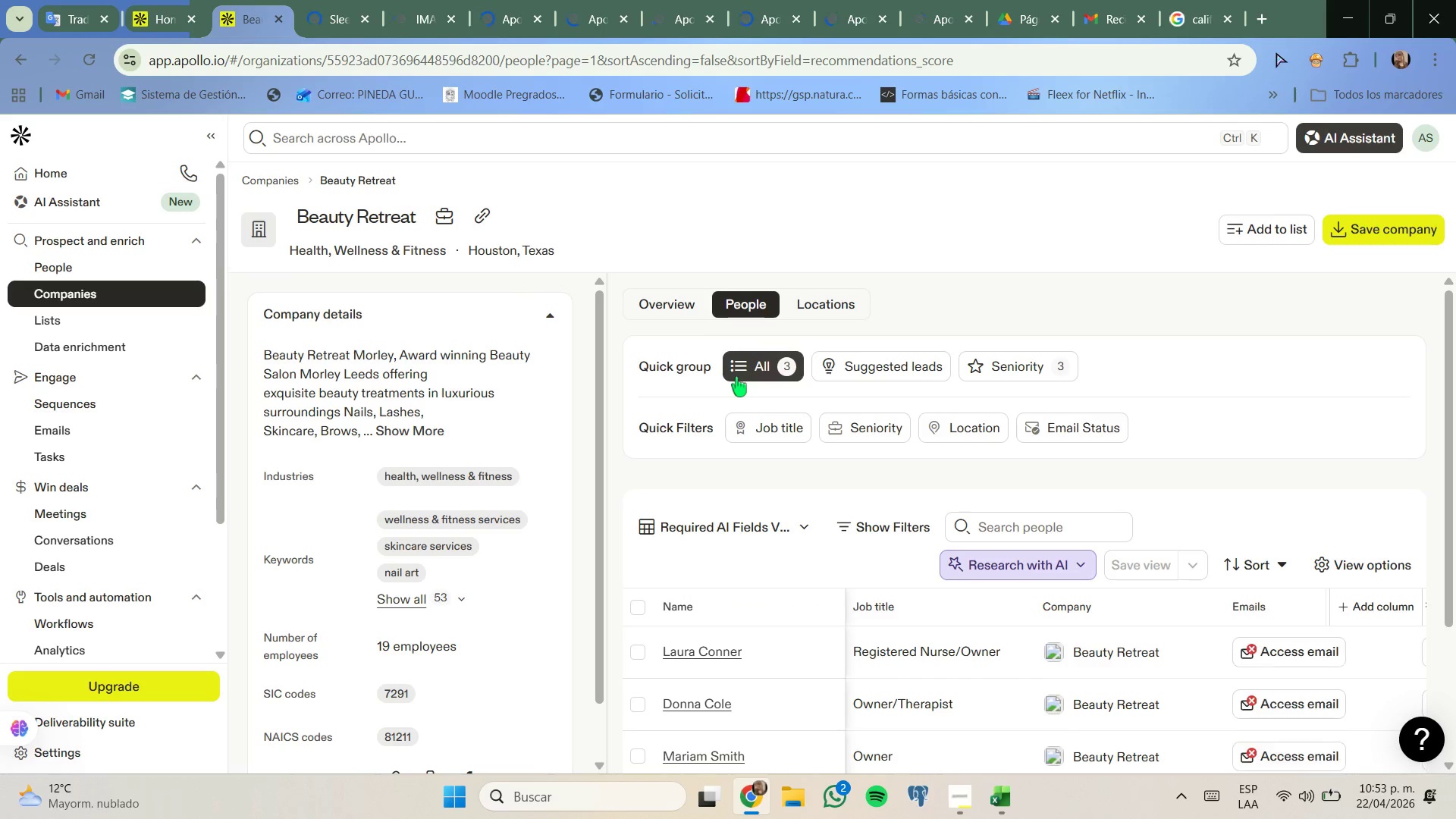 
wait(6.66)
 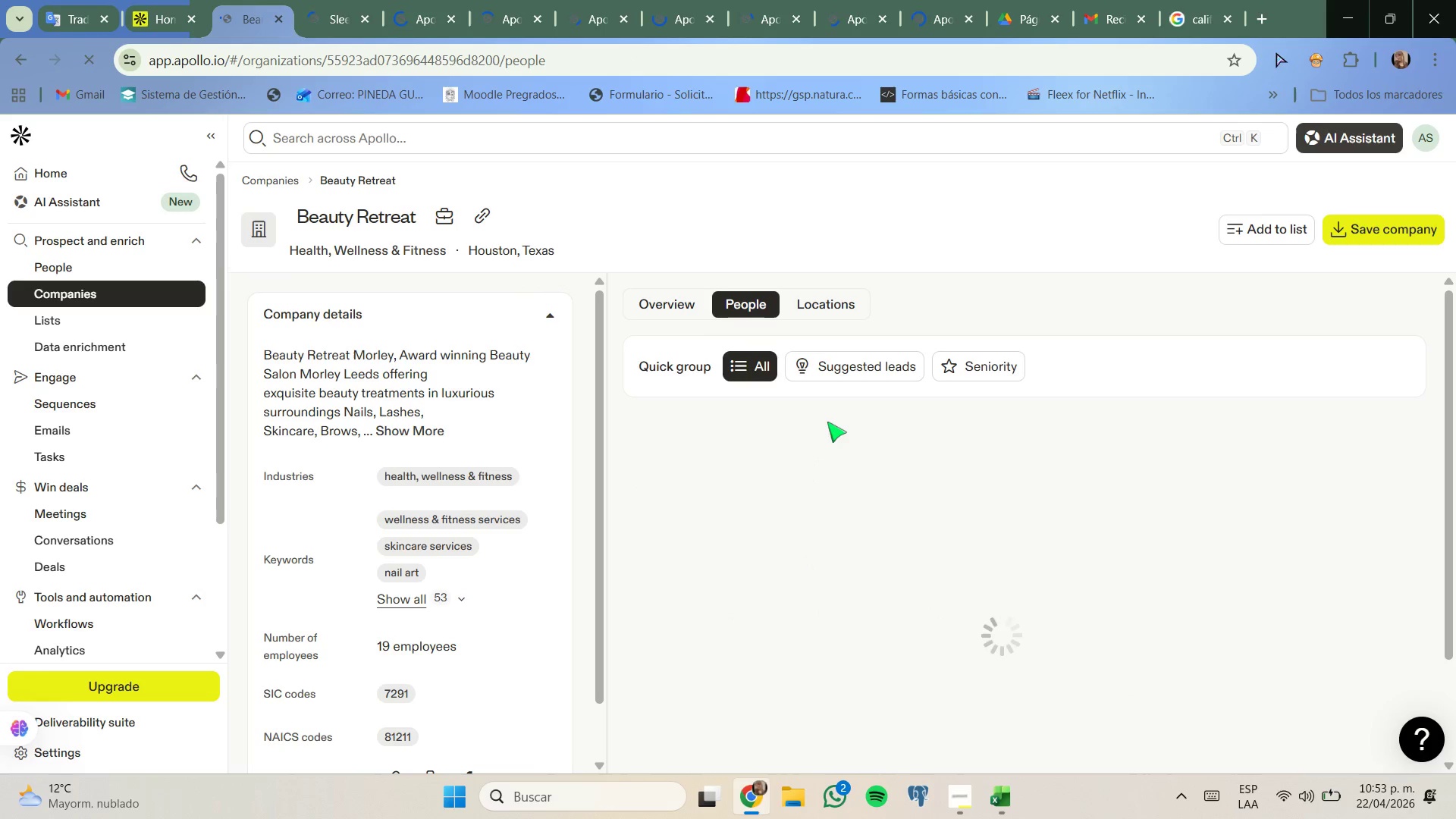 
scroll: coordinate [851, 449], scroll_direction: none, amount: 0.0
 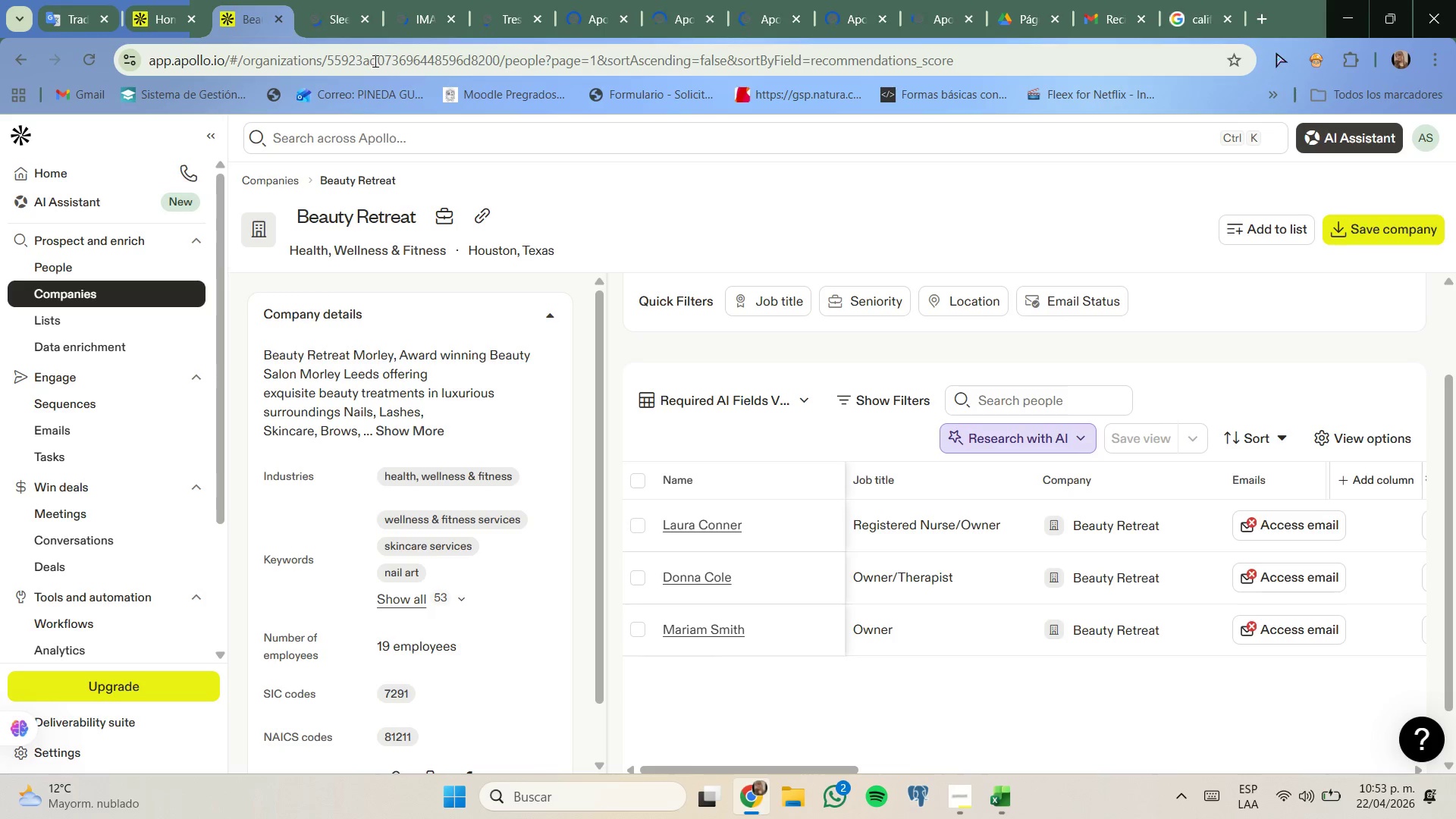 
left_click([77, 8])
 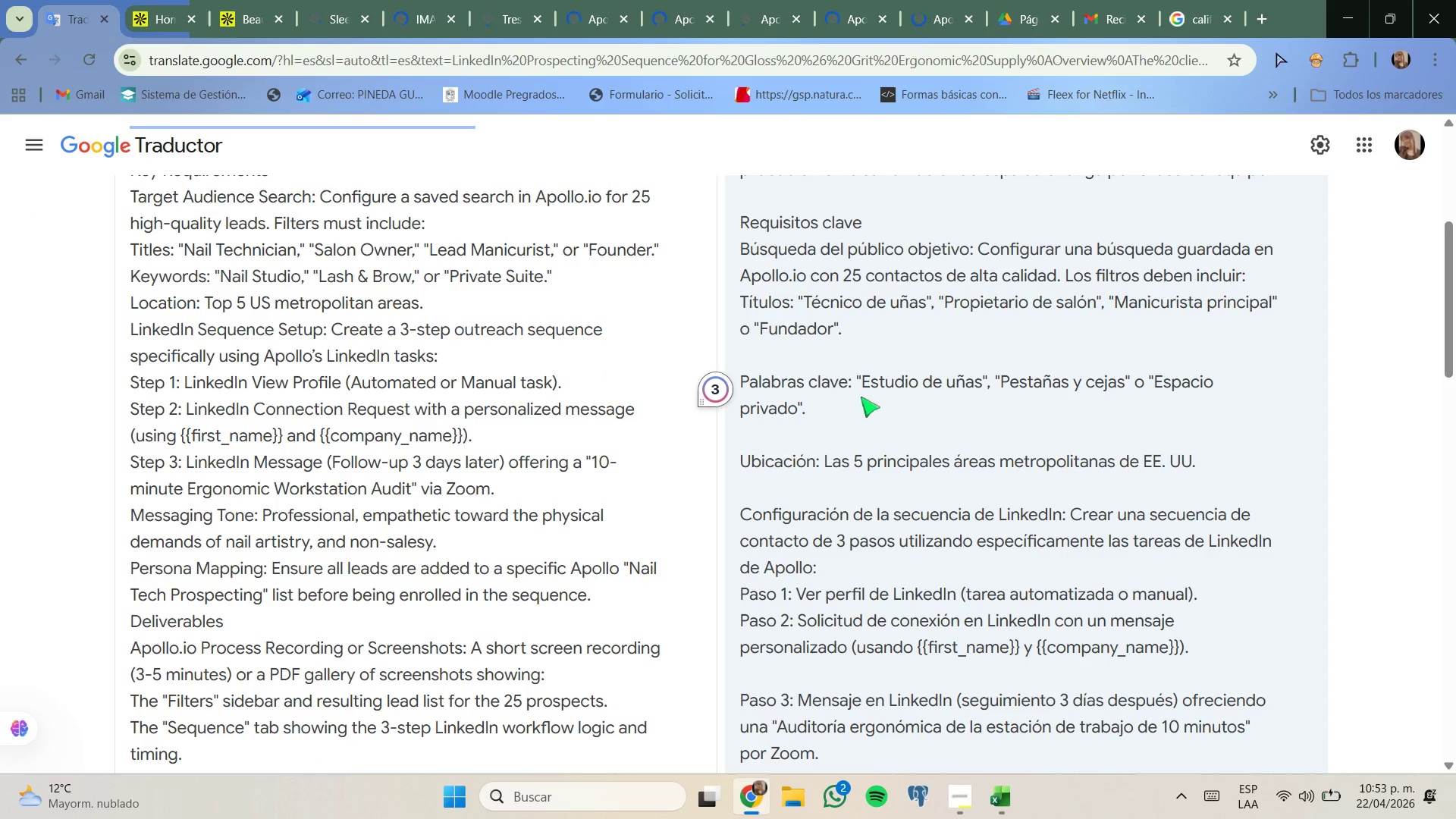 
scroll: coordinate [1036, 484], scroll_direction: down, amount: 7.0
 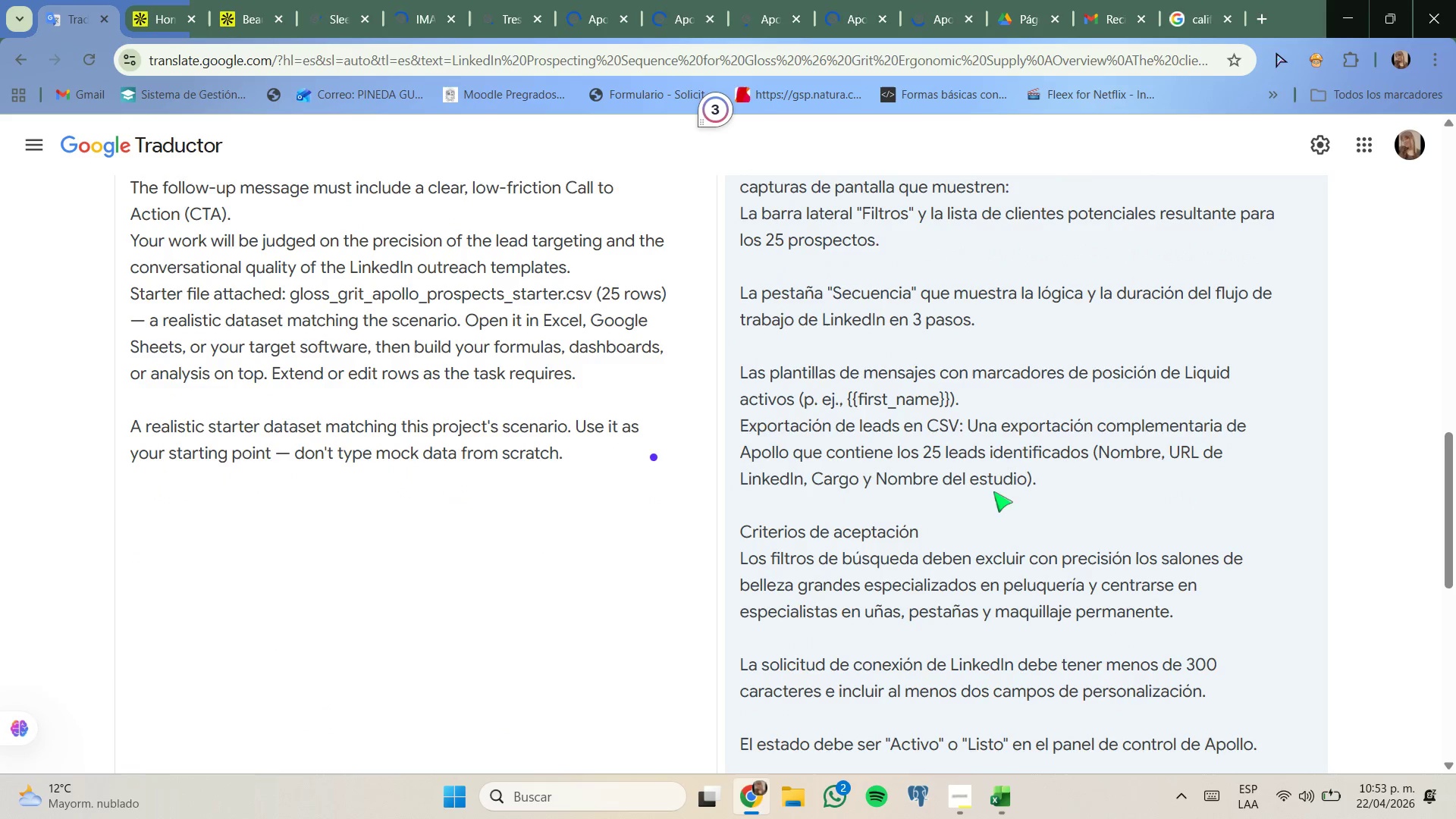 
scroll: coordinate [999, 489], scroll_direction: none, amount: 0.0
 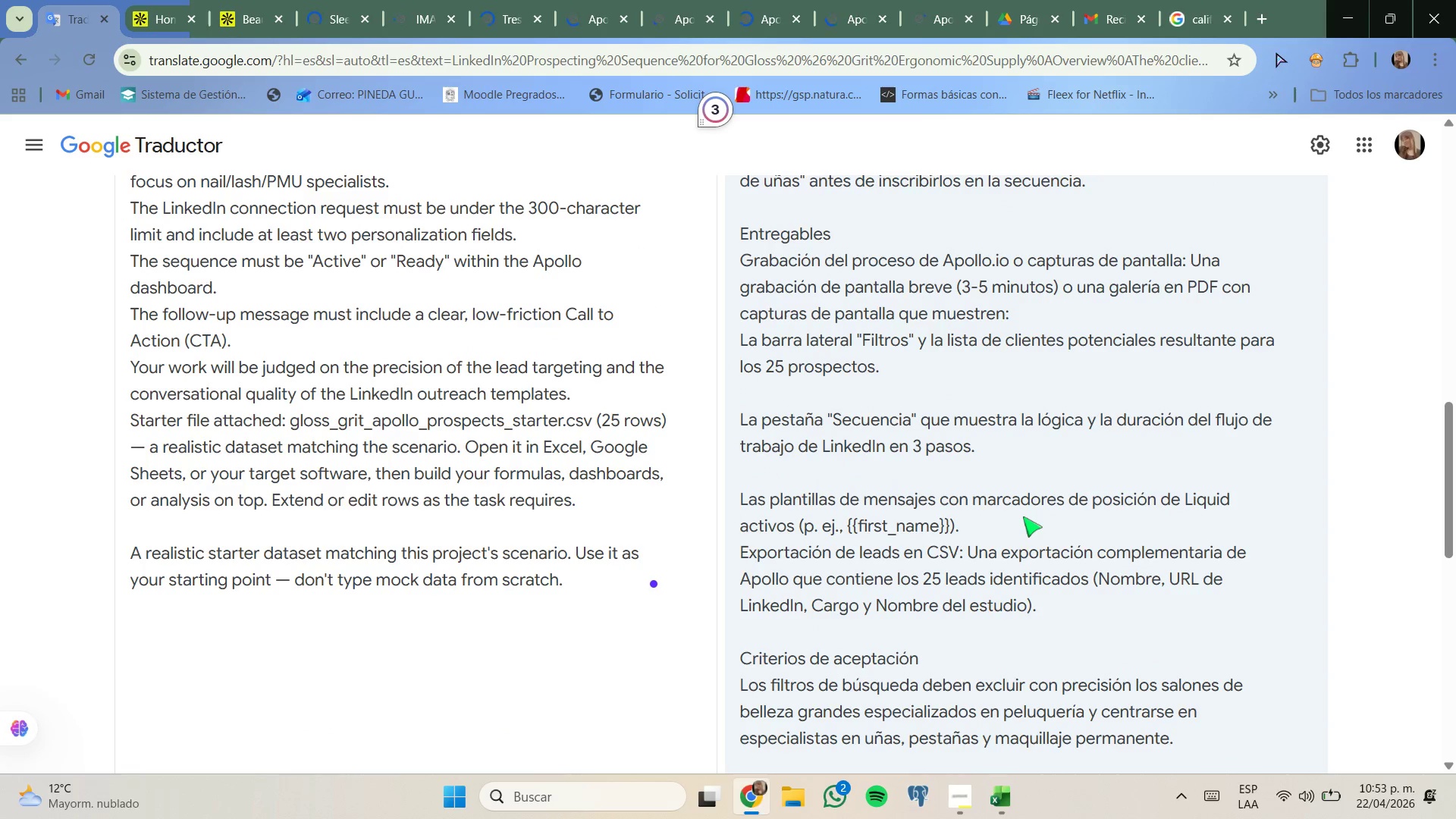 
scroll: coordinate [1019, 510], scroll_direction: up, amount: 5.0
 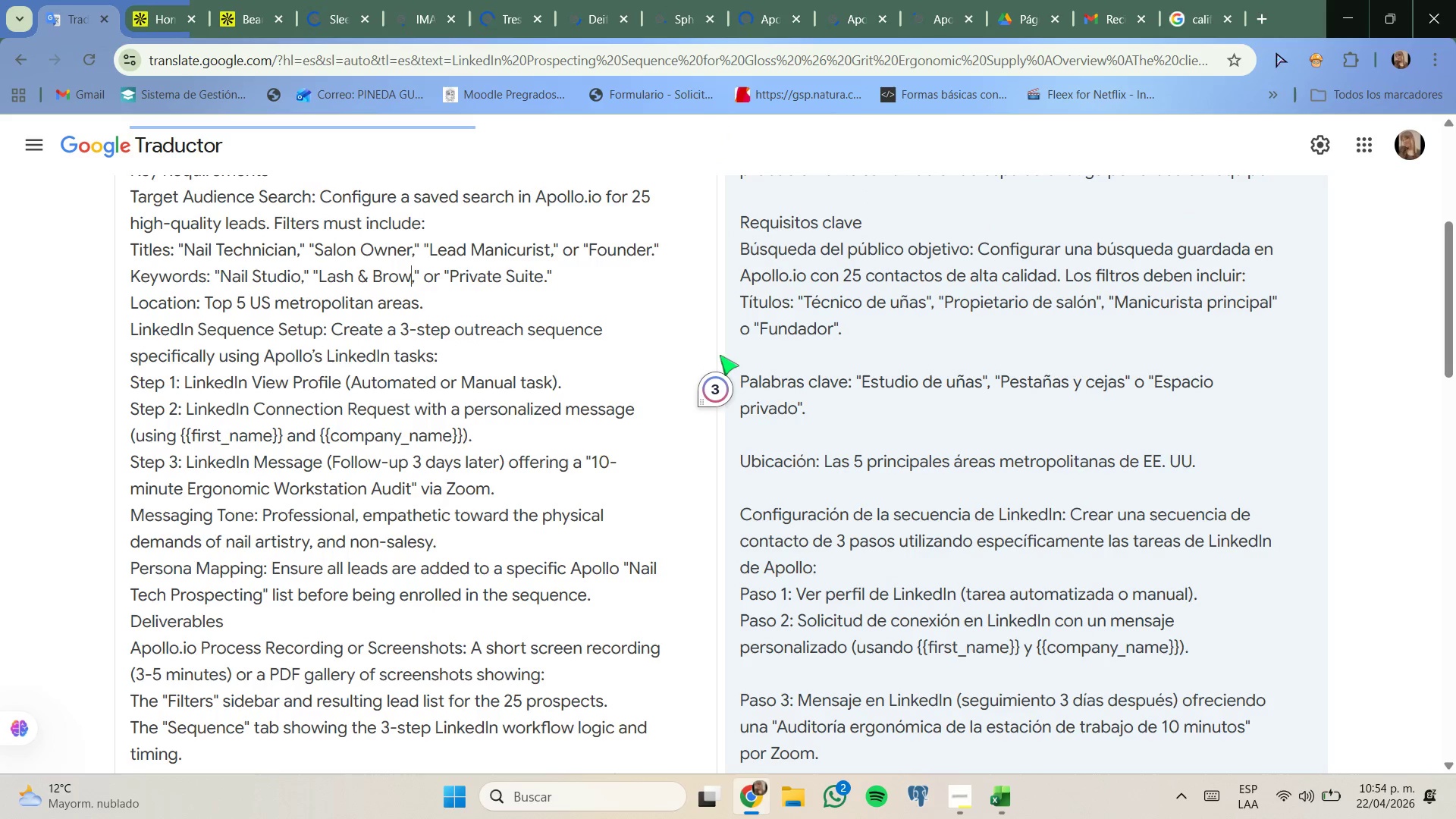 
wait(5.75)
 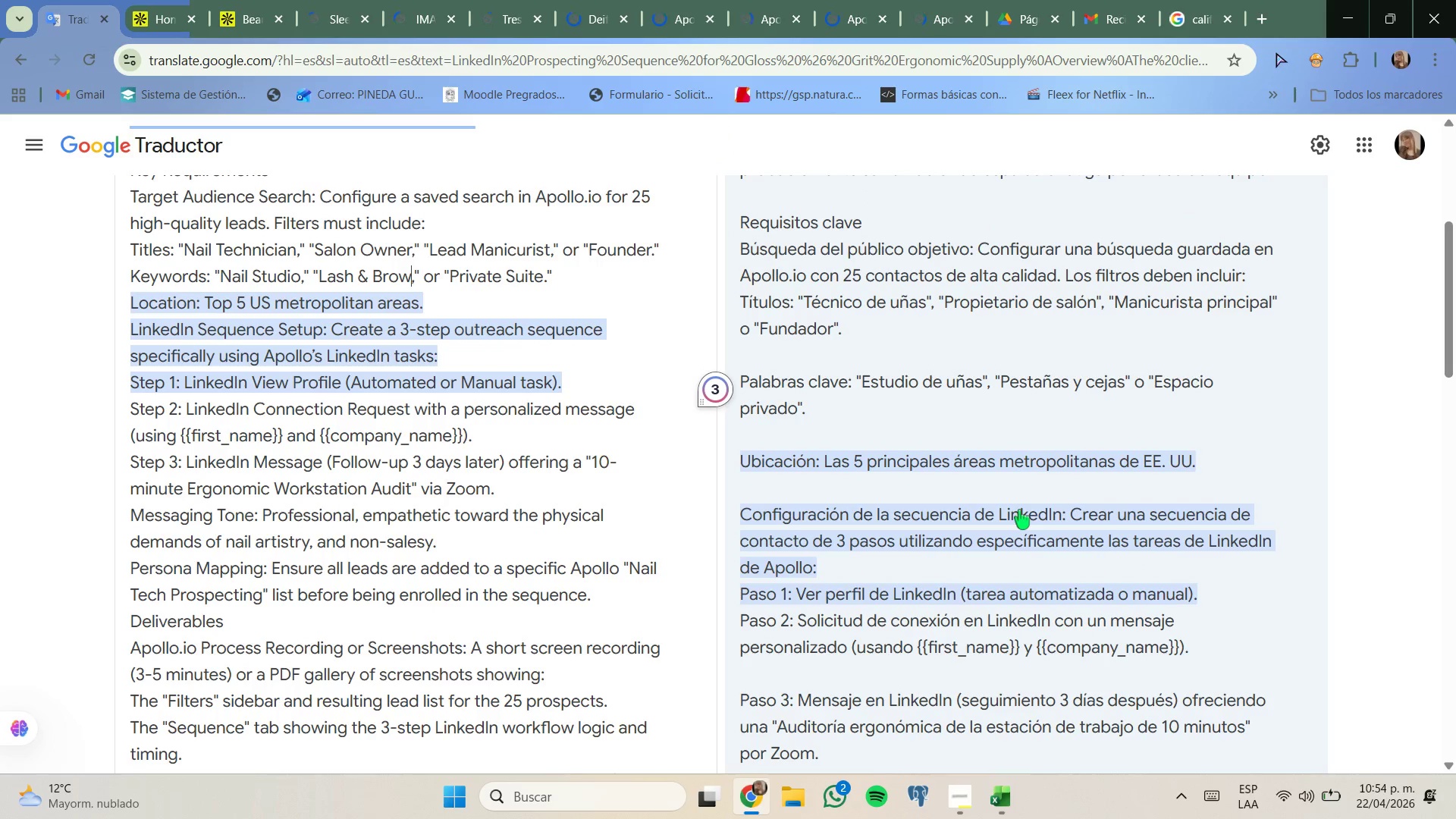 
mouse_move([240, 36])
 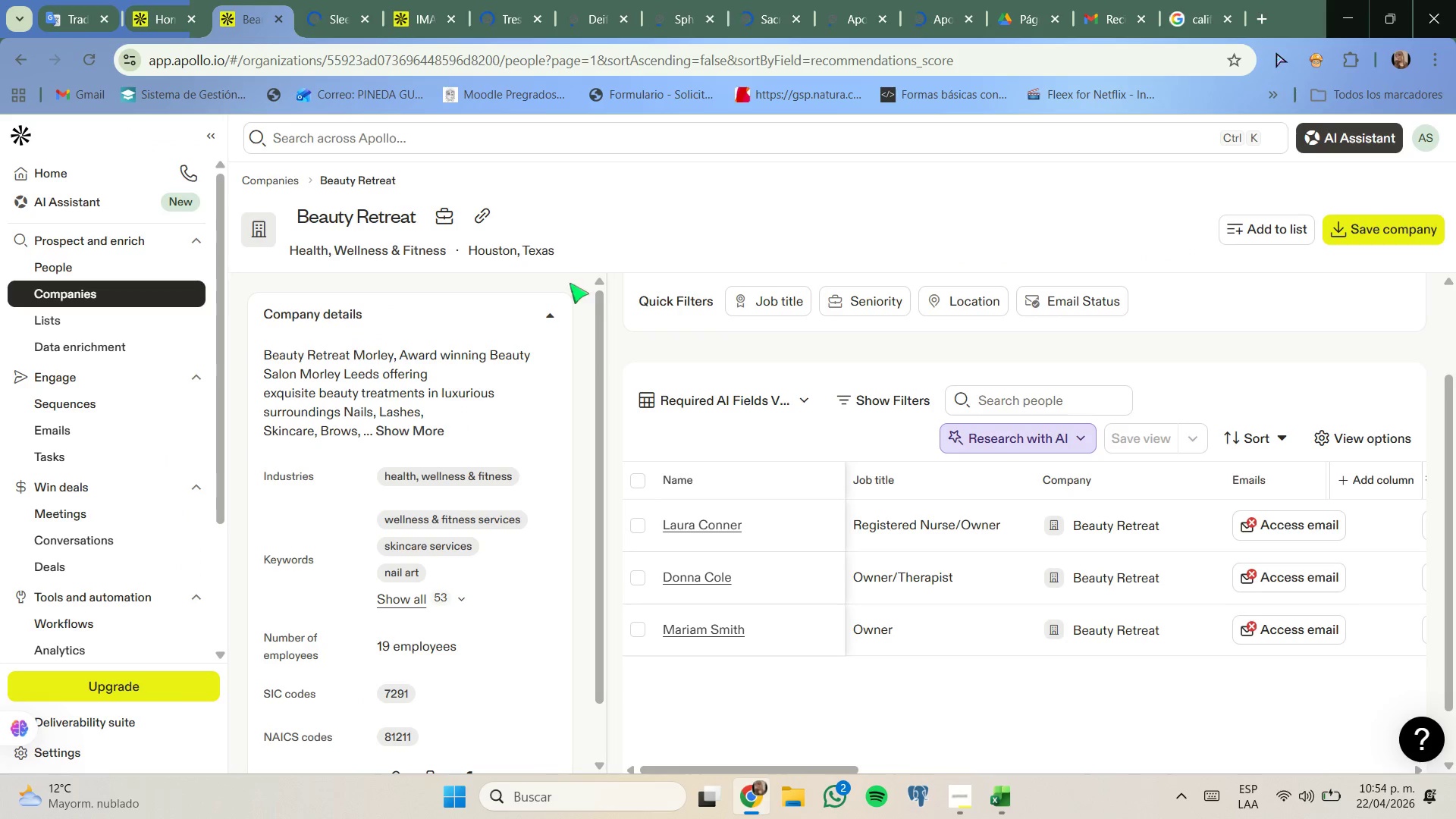 
left_click([281, 20])
 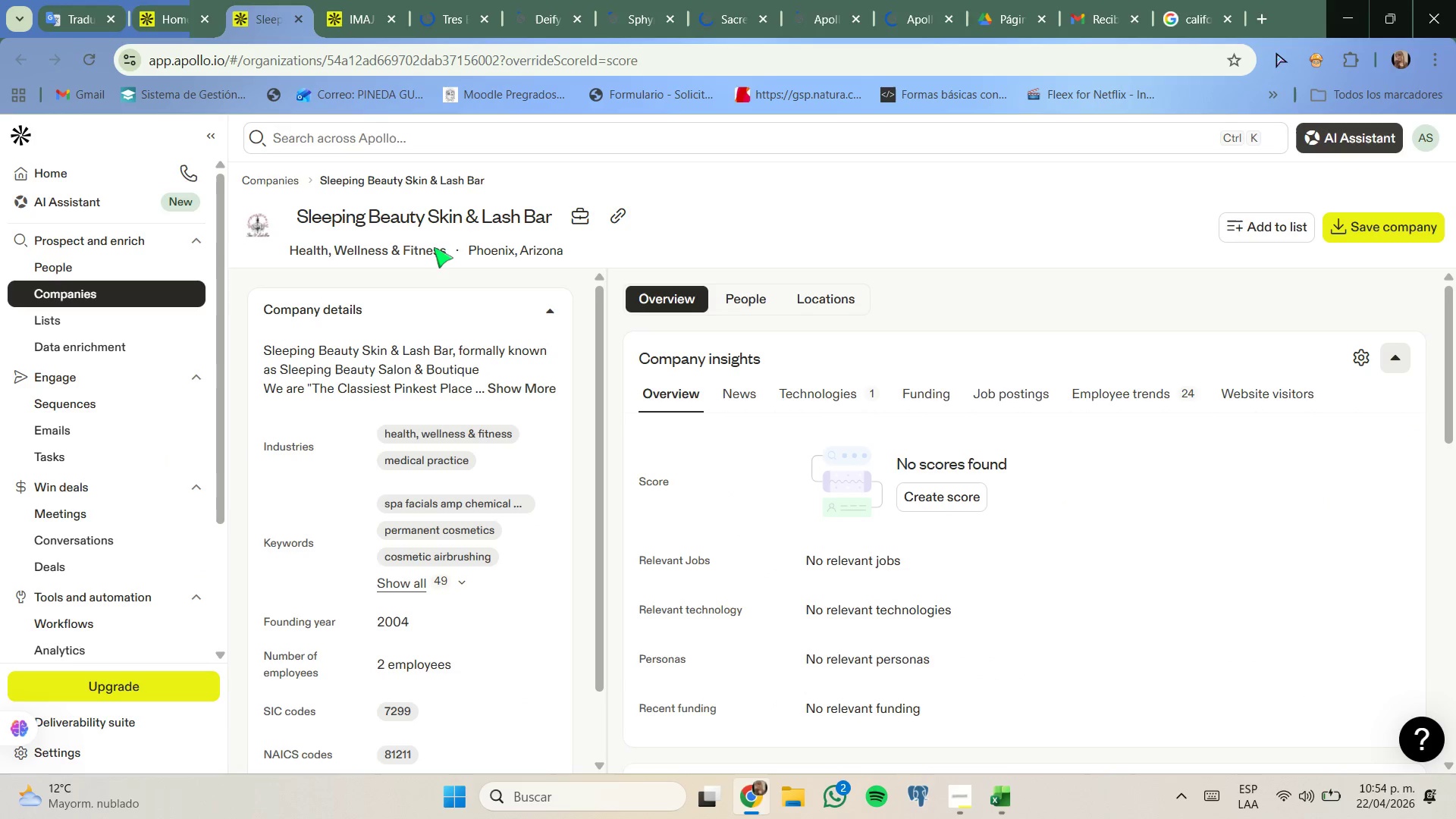 
wait(5.65)
 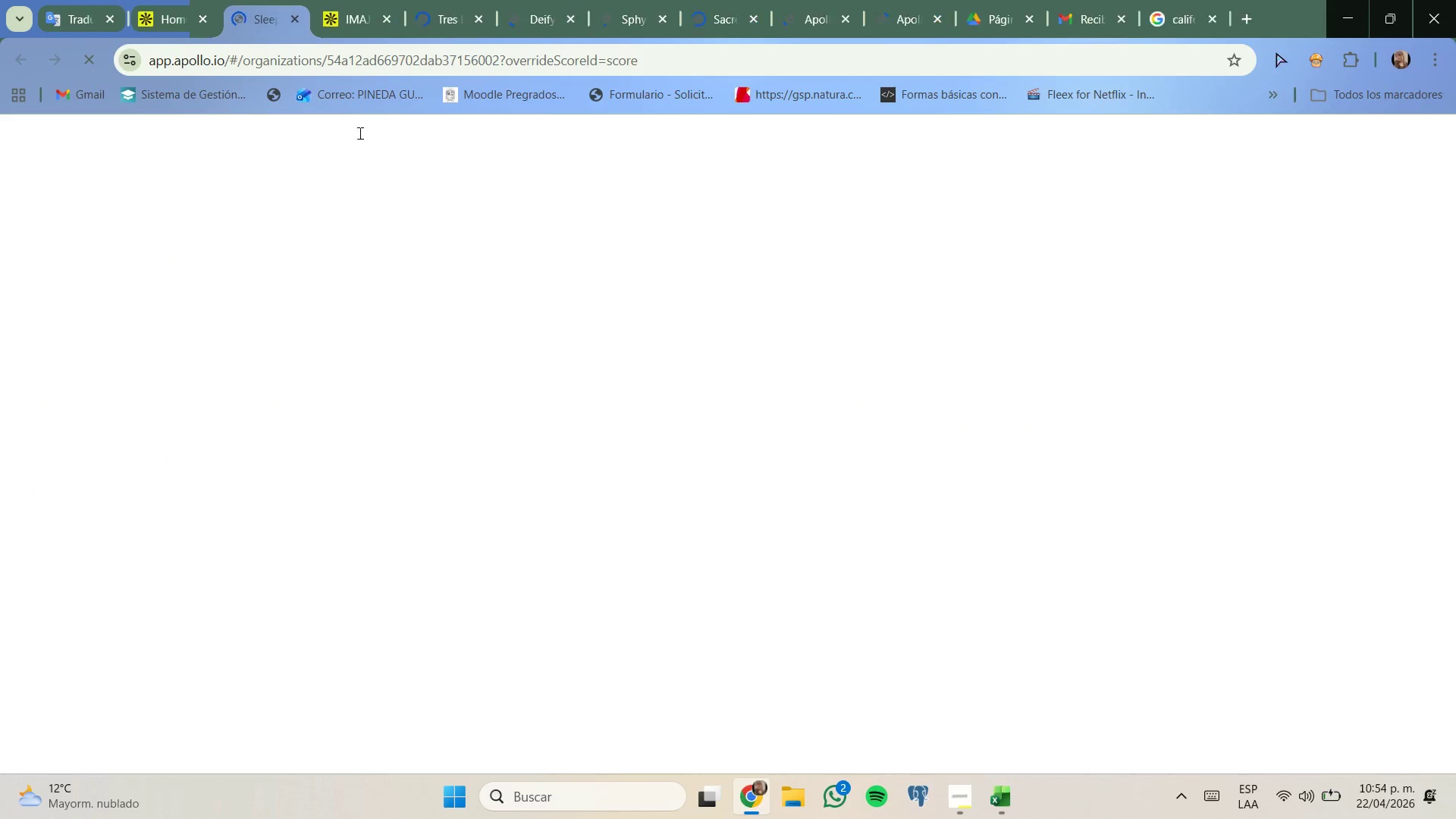 
mouse_move([600, 251])
 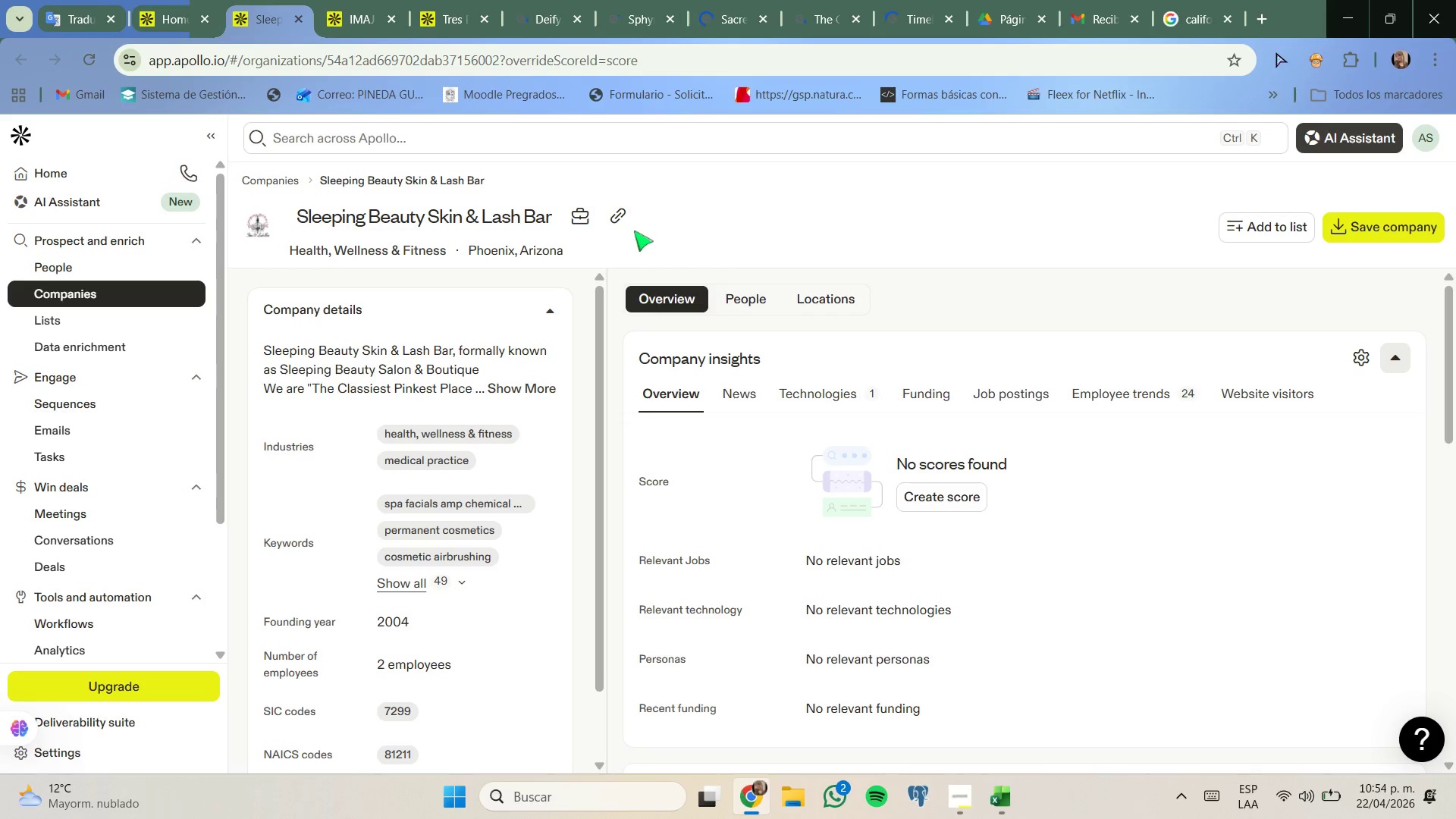 
left_click([736, 303])
 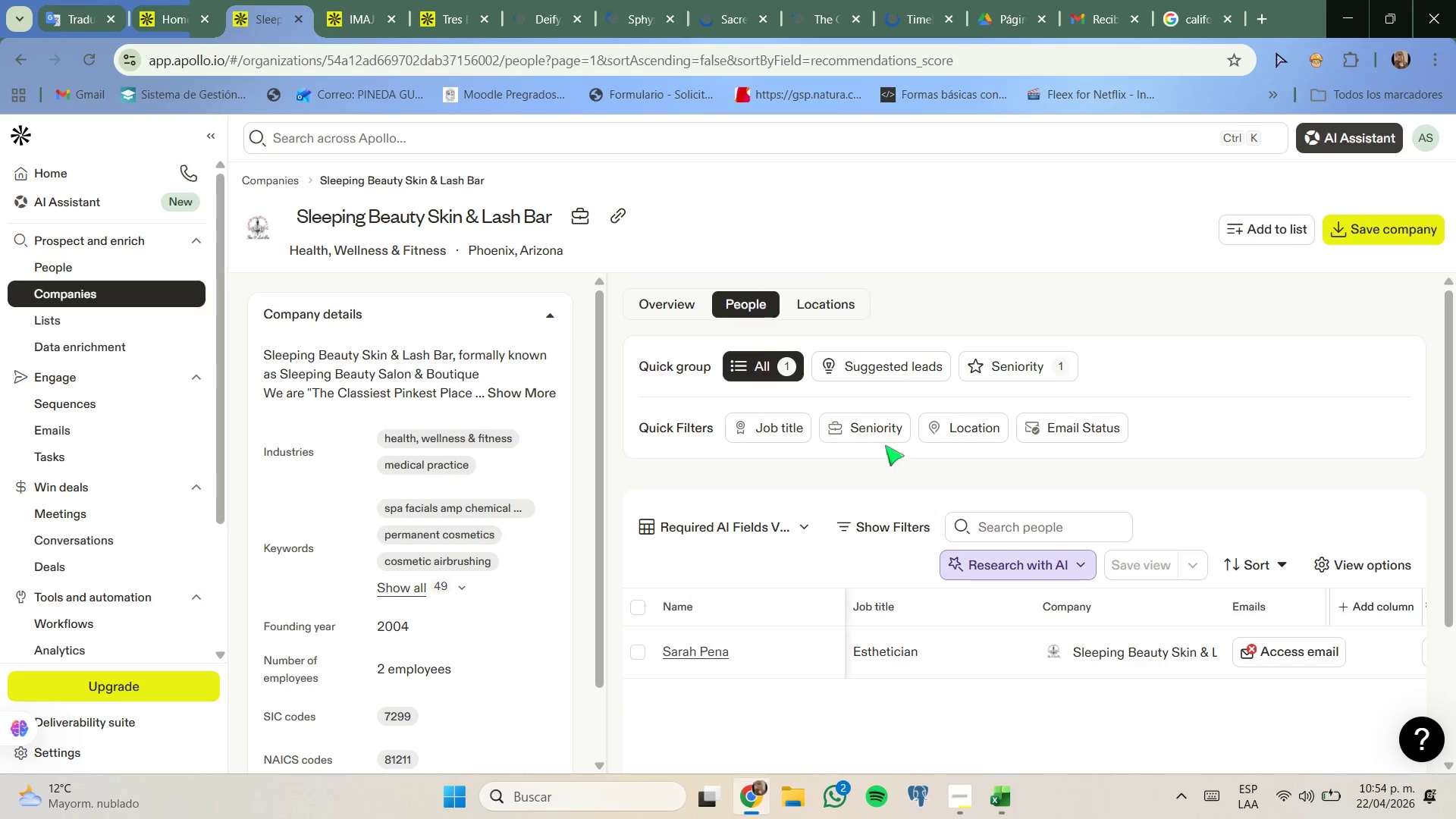 
wait(6.58)
 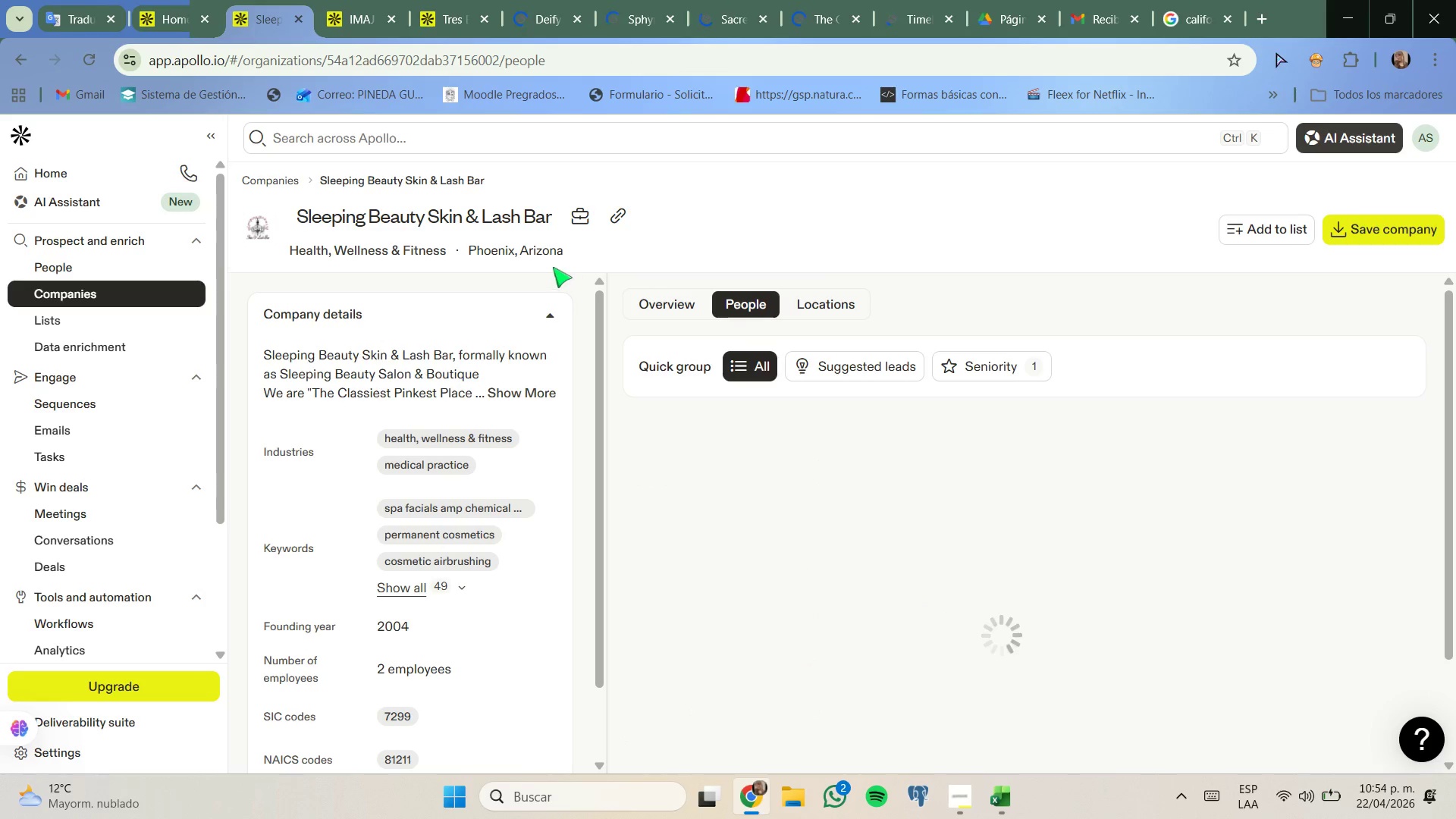 
left_click([300, 16])
 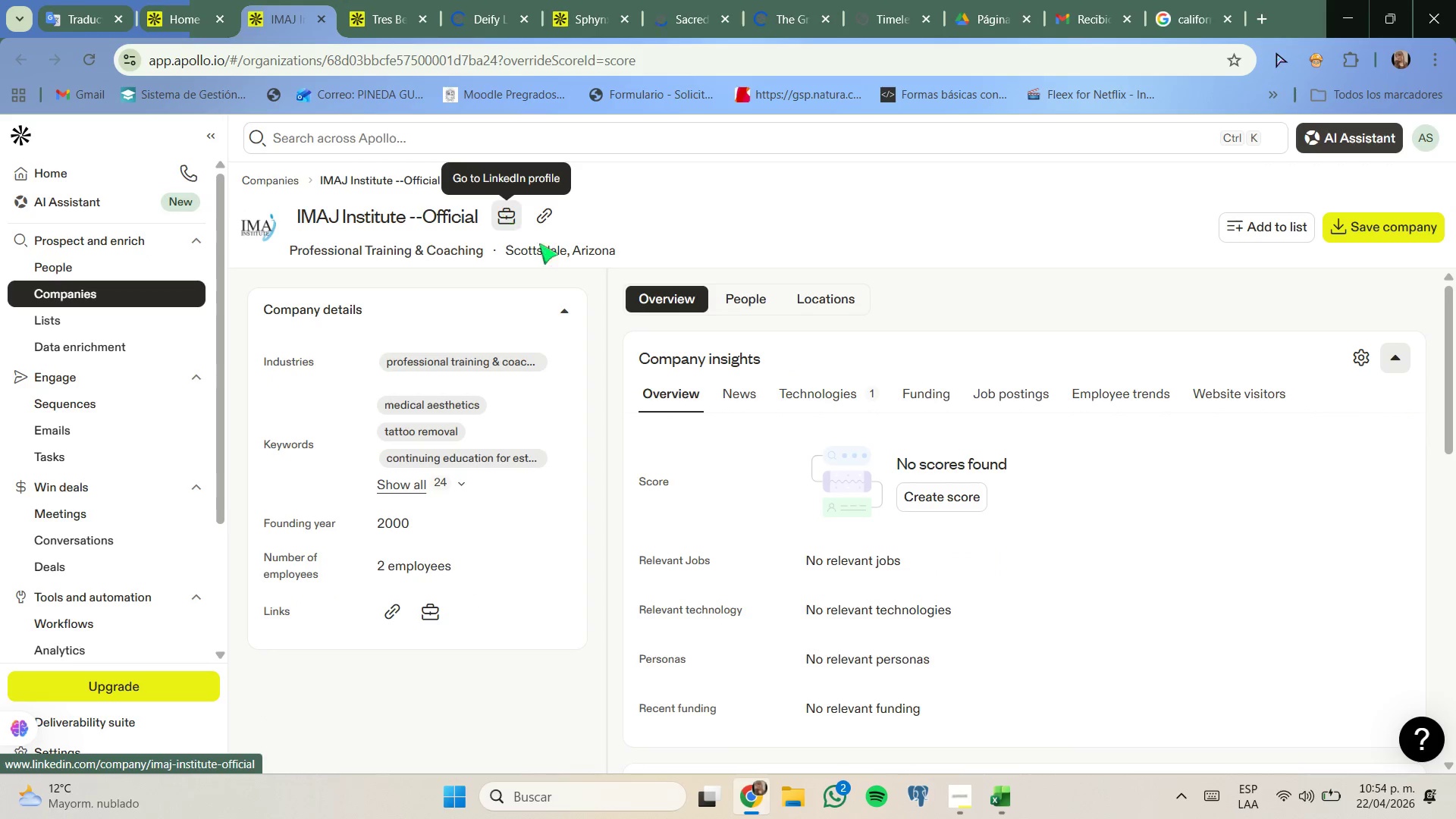 
left_click([754, 299])
 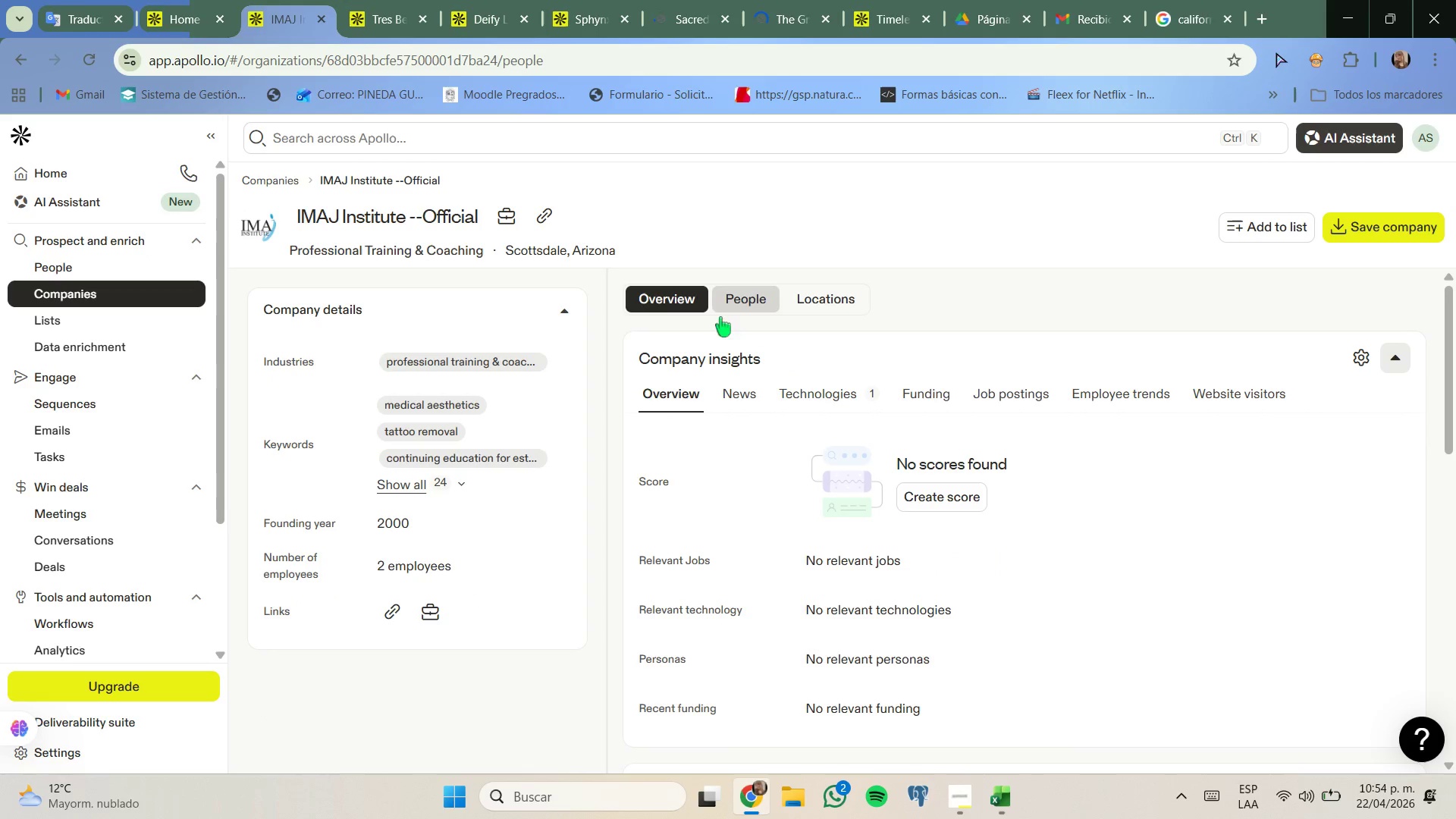 
mouse_move([631, 329])
 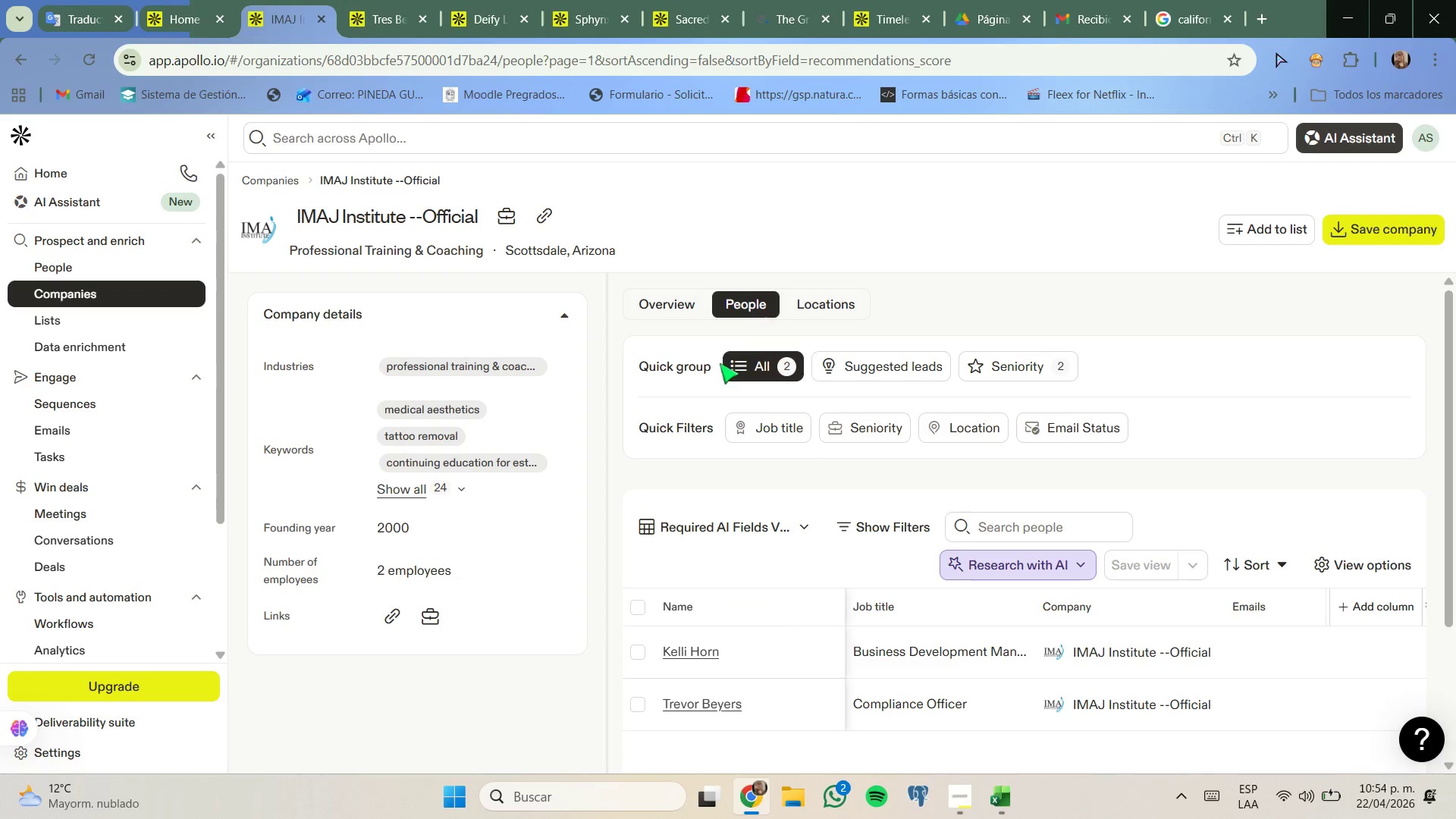 
scroll: coordinate [720, 363], scroll_direction: none, amount: 0.0
 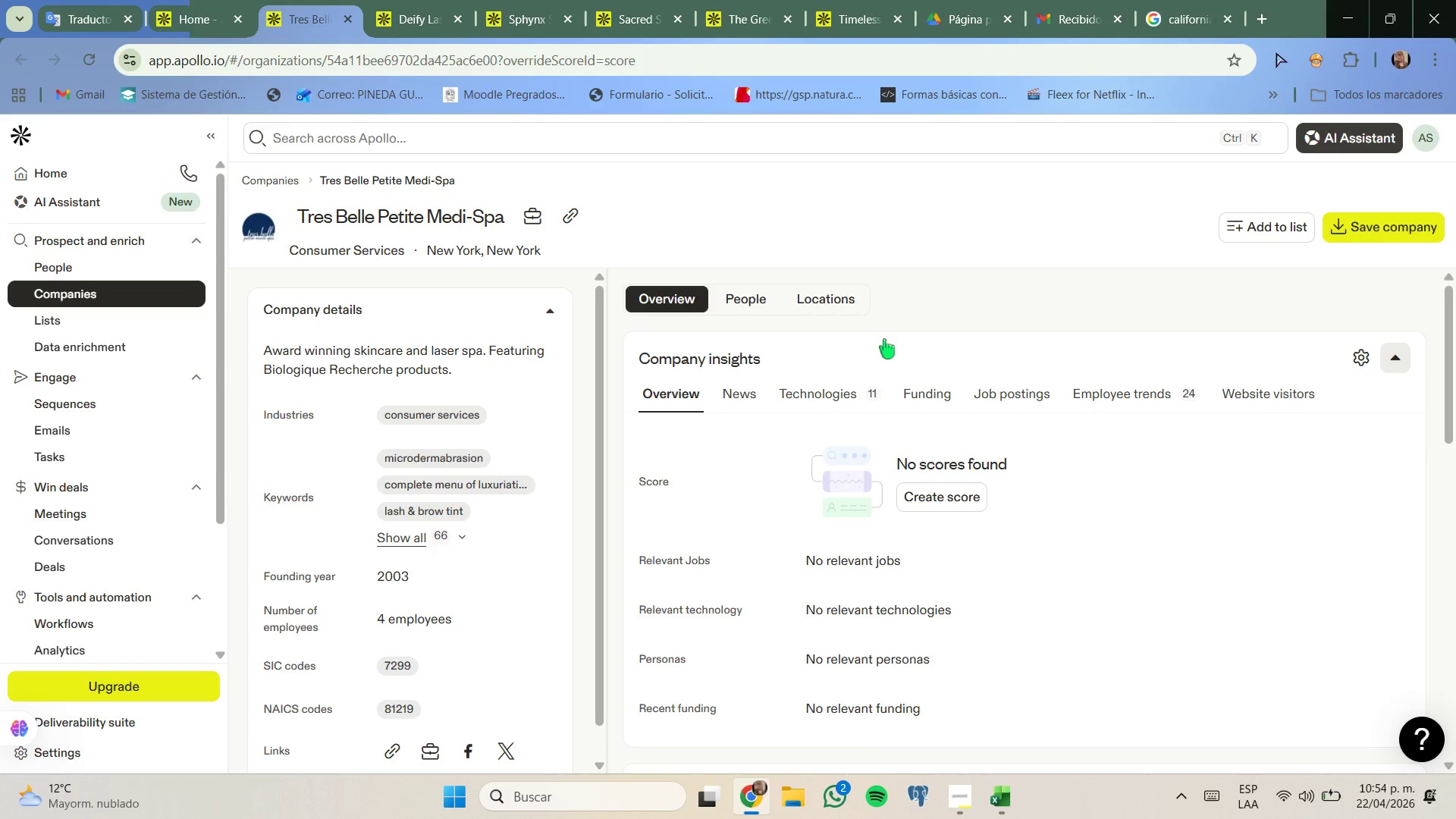 
wait(5.63)
 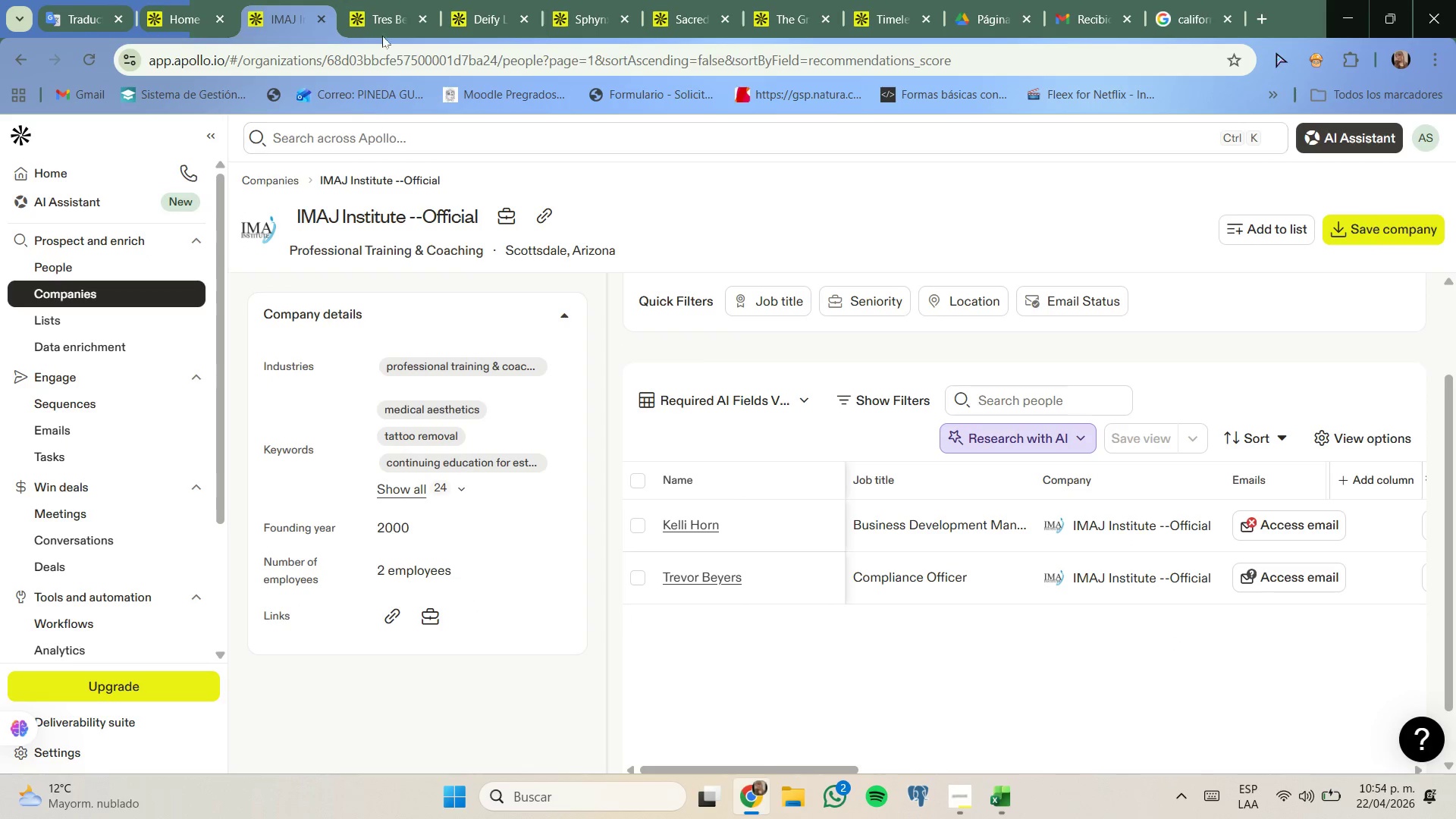 
left_click([761, 300])
 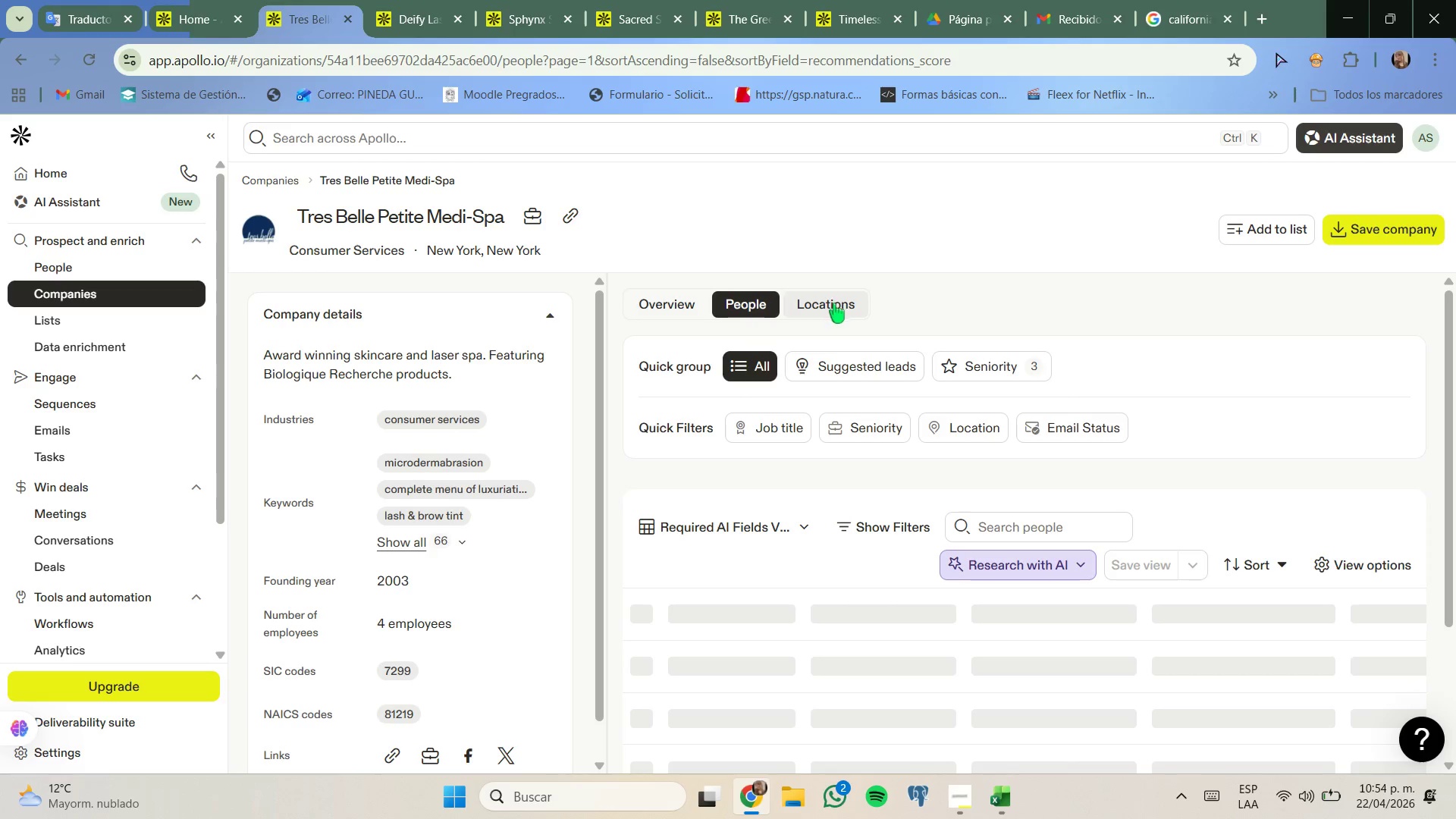 
scroll: coordinate [836, 311], scroll_direction: down, amount: 1.0
 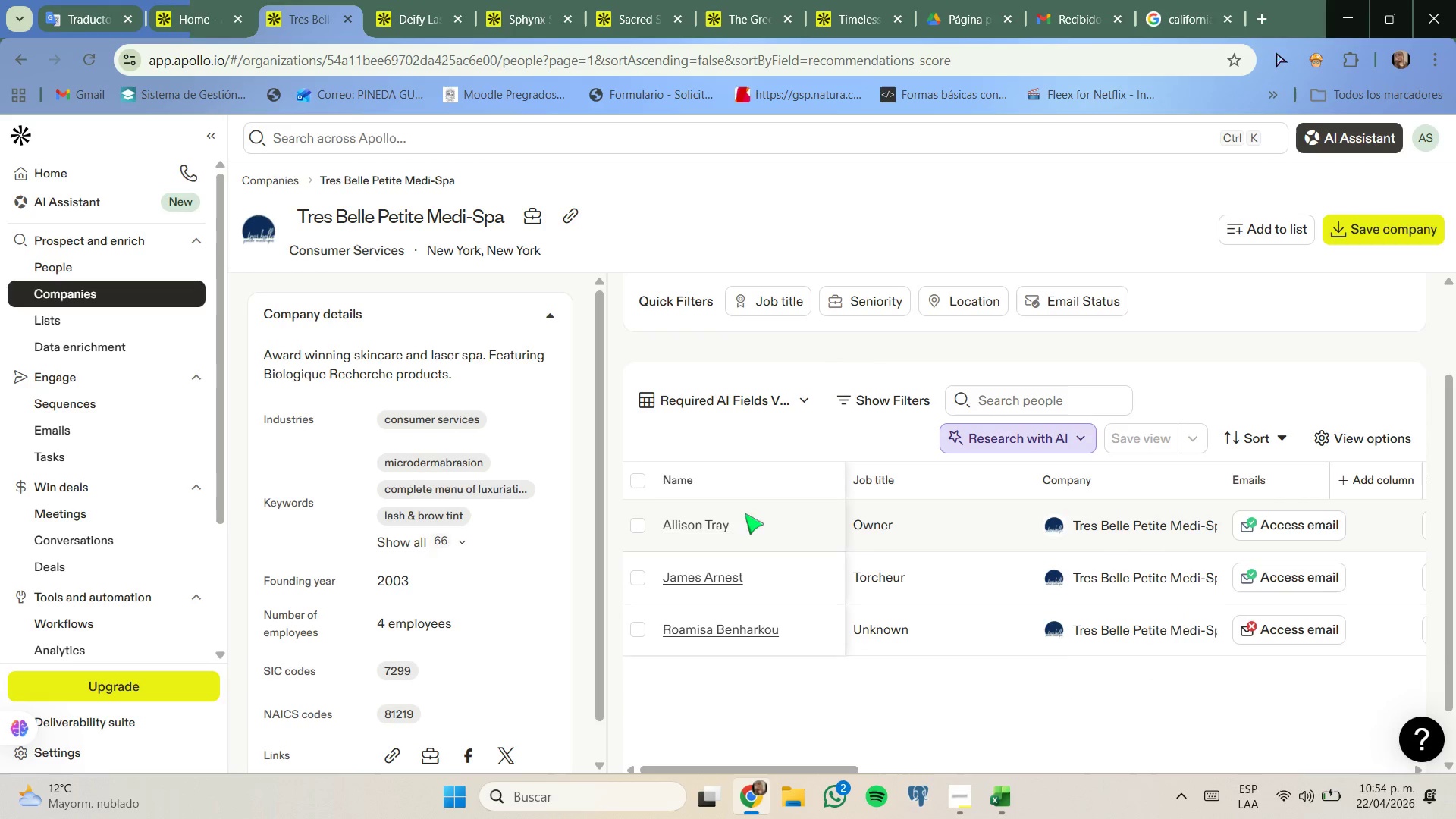 
left_click([642, 523])
 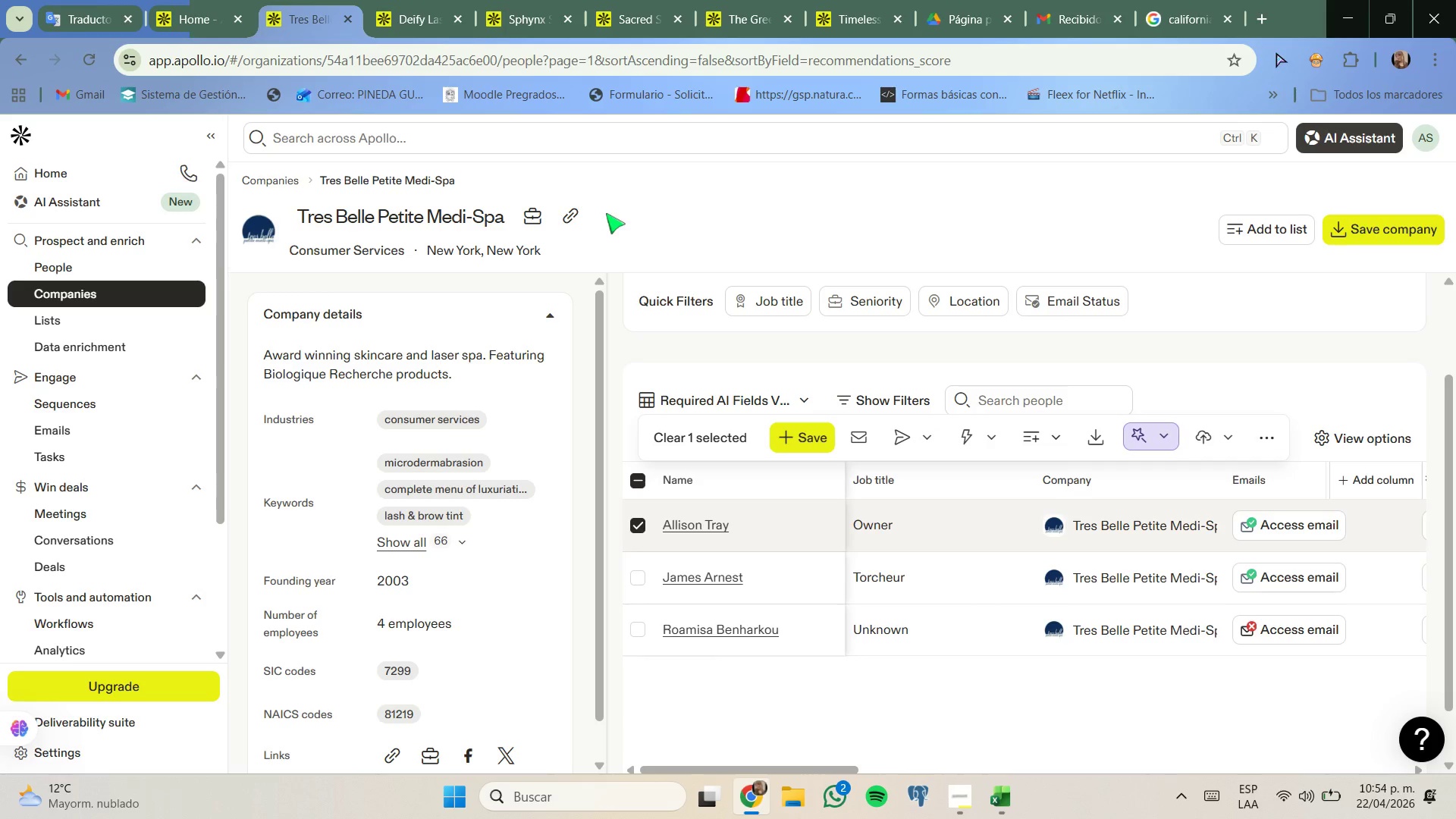 
left_click([93, 0])
 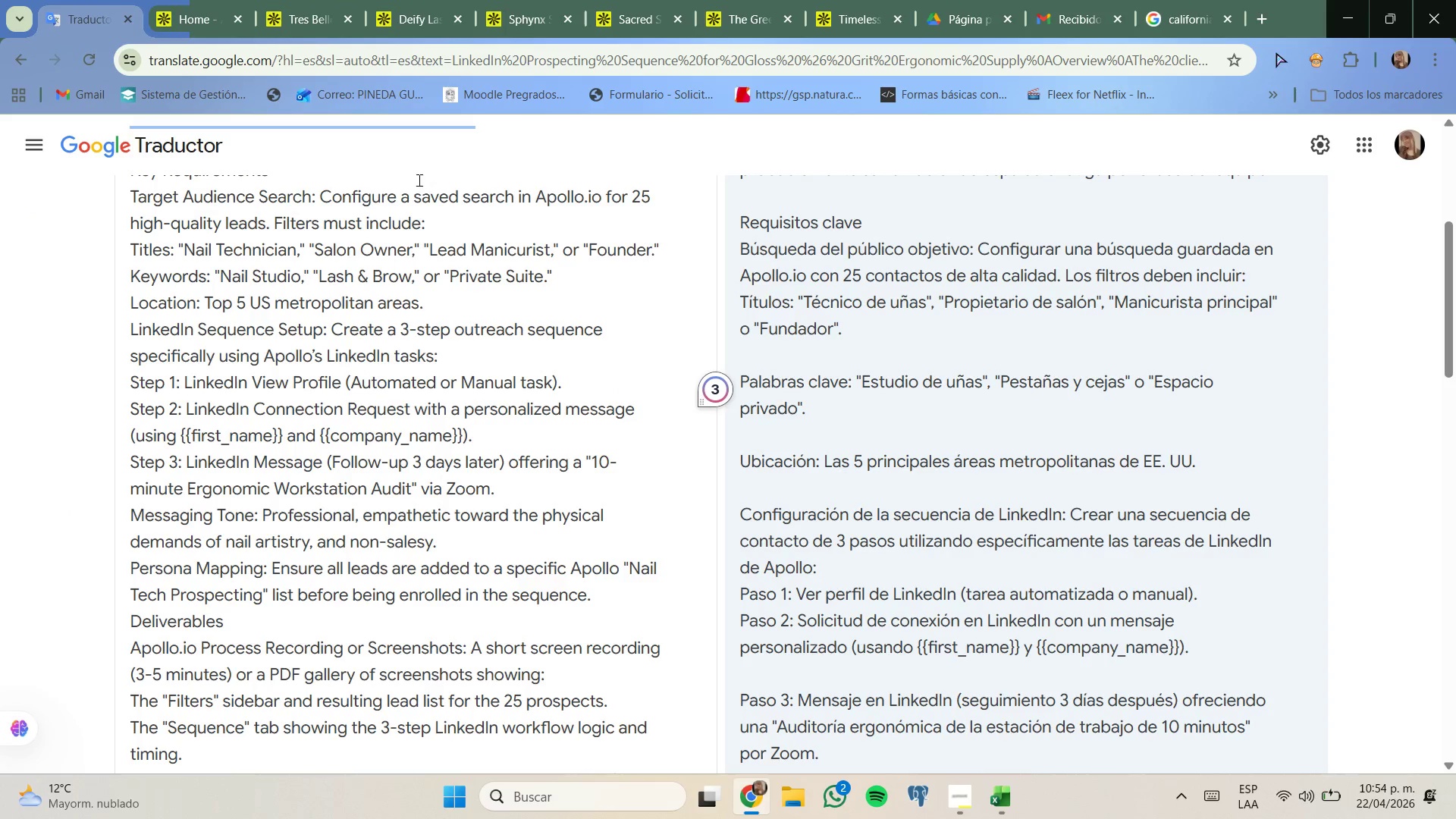 
left_click([399, 12])
 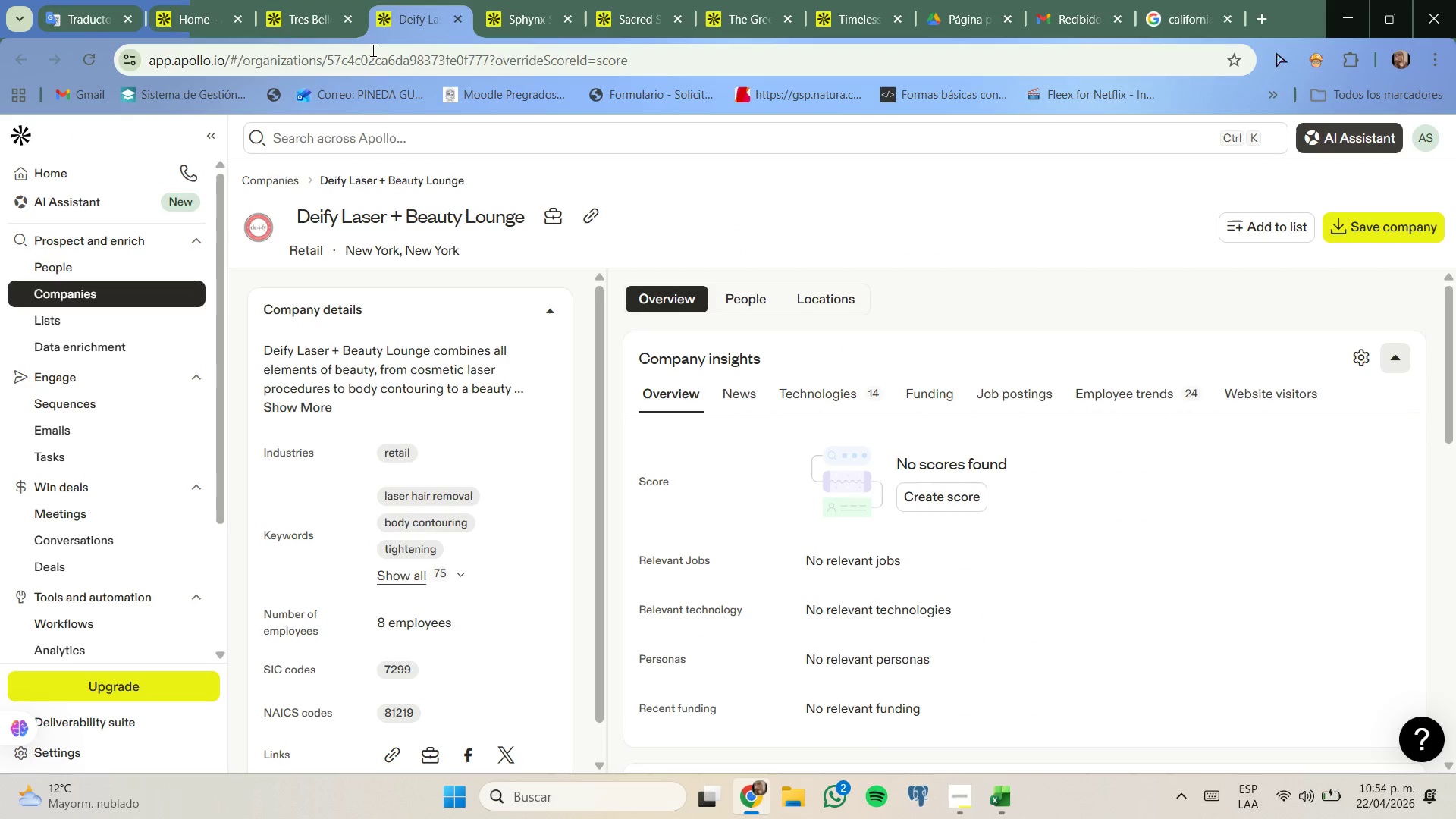 
left_click([331, 17])
 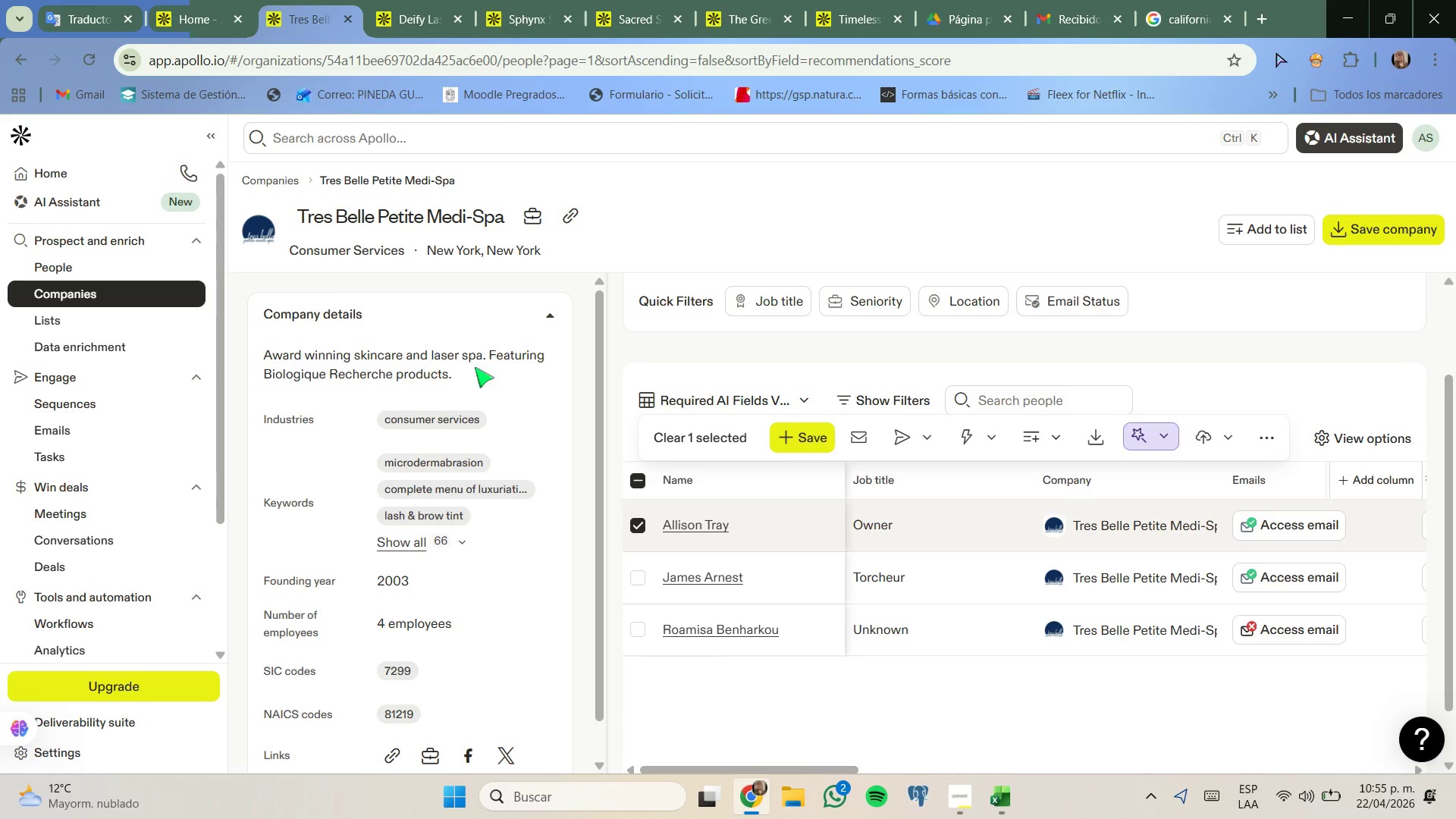 
wait(6.98)
 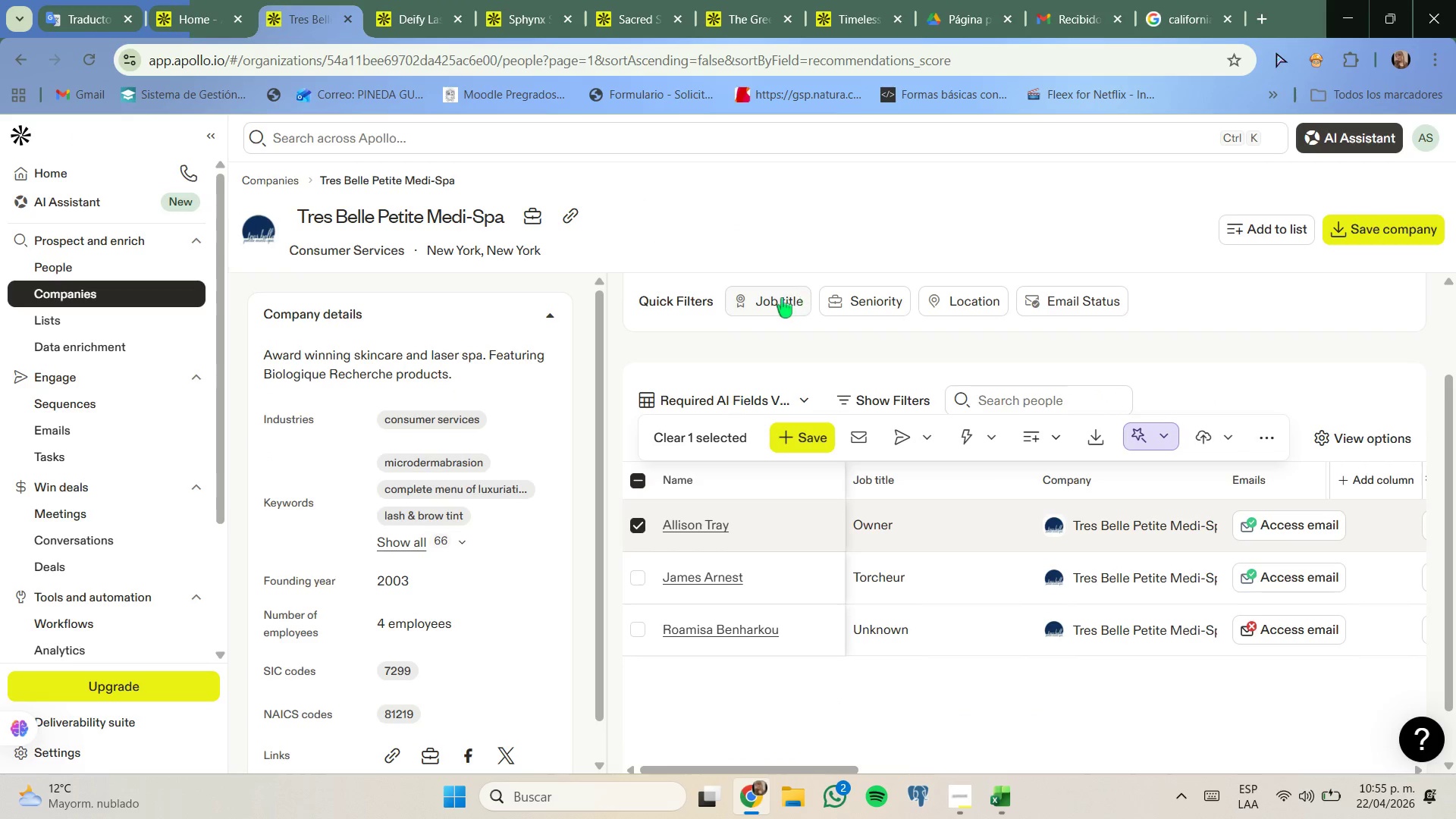 
left_click([571, 215])
 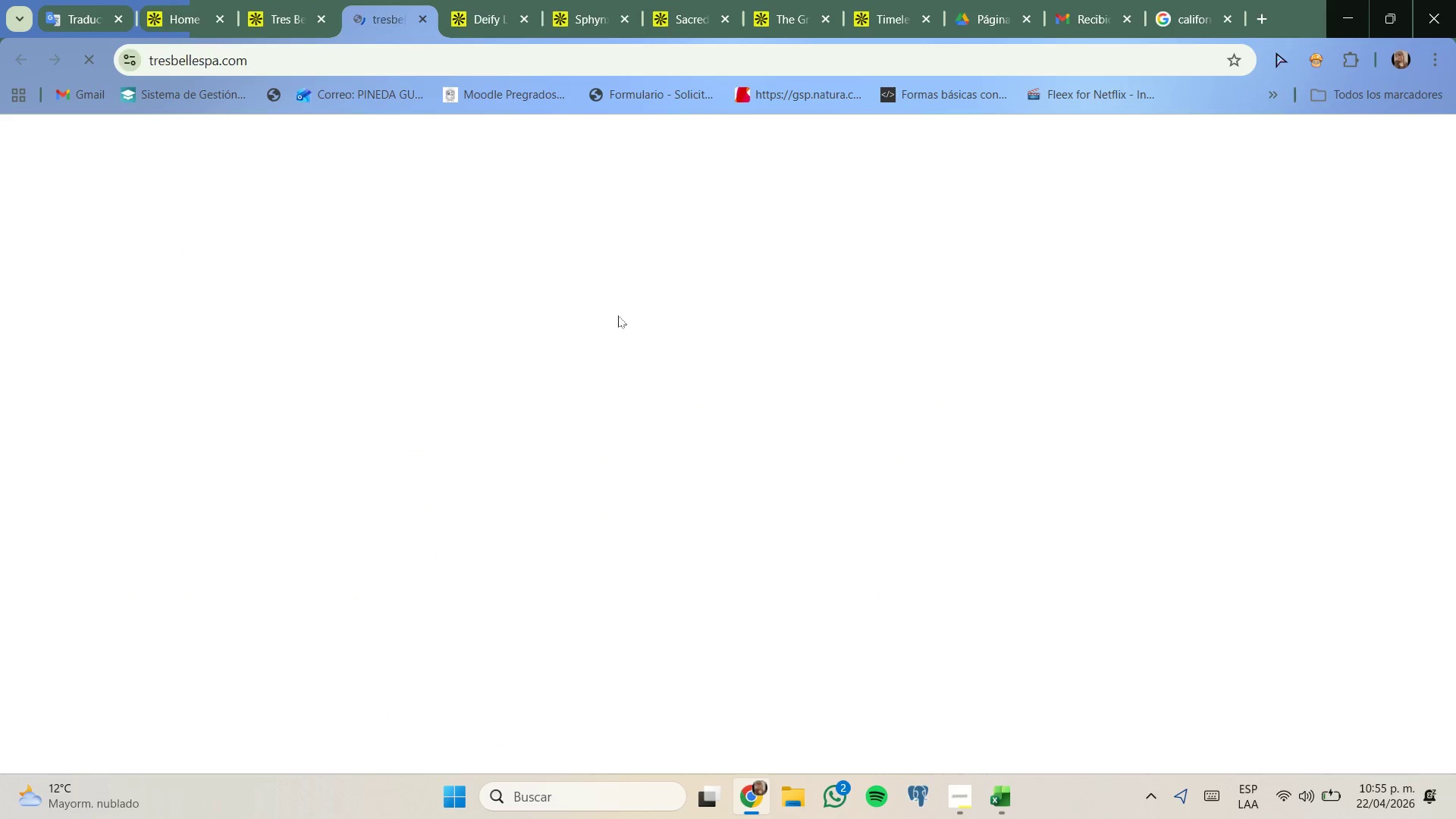 
mouse_move([578, 280])
 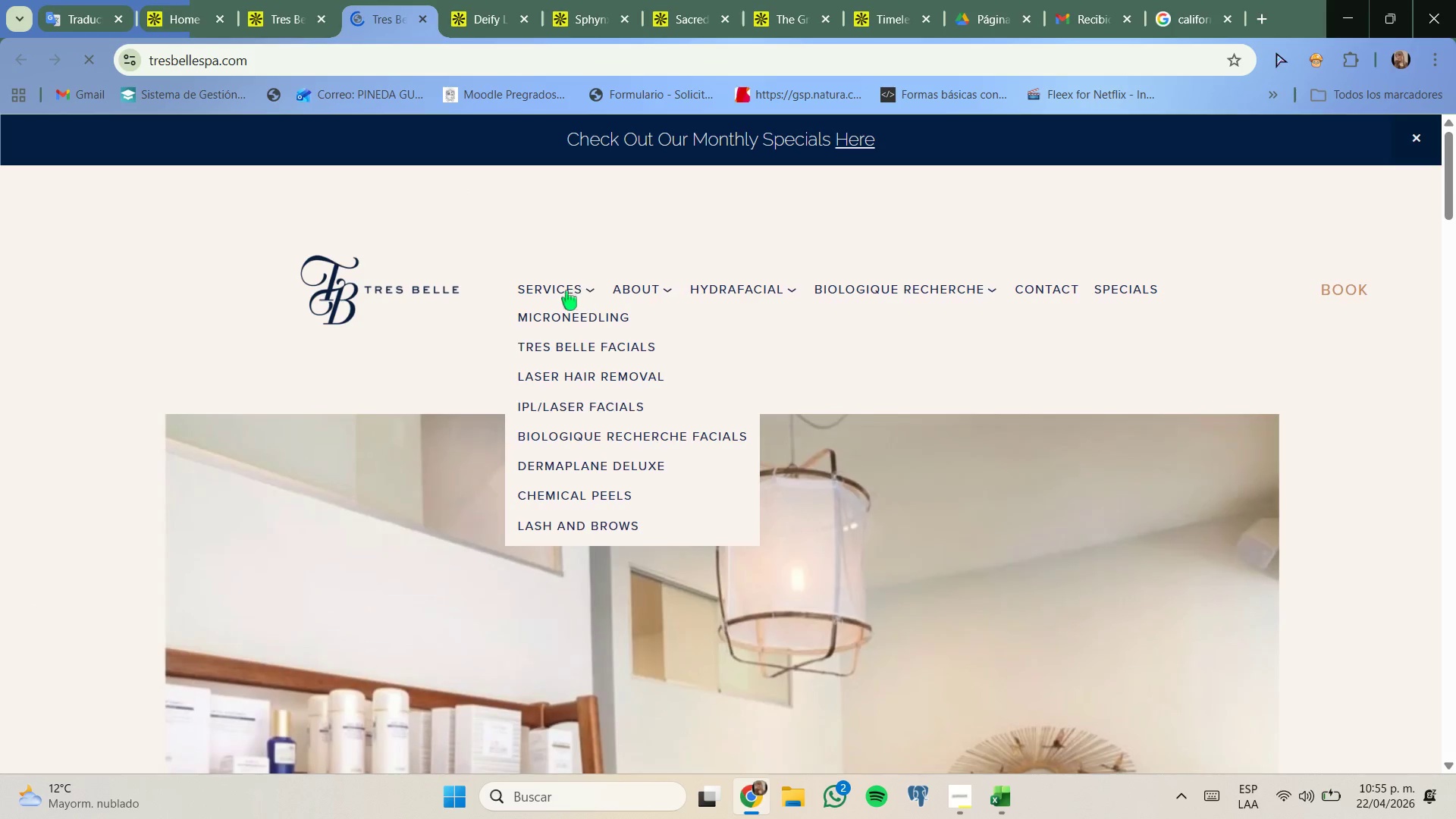 
mouse_move([574, 297])
 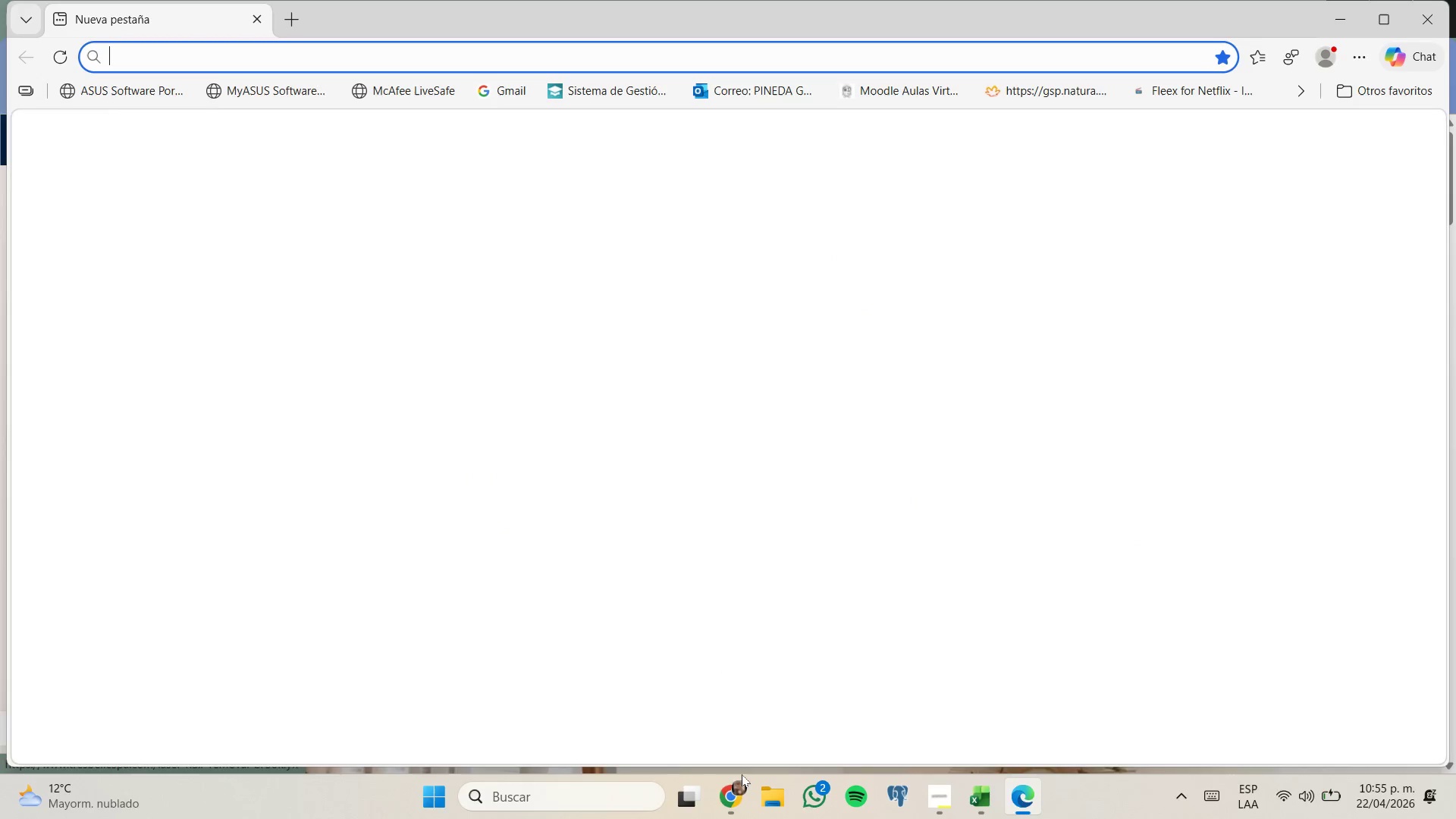 
left_click([748, 712])
 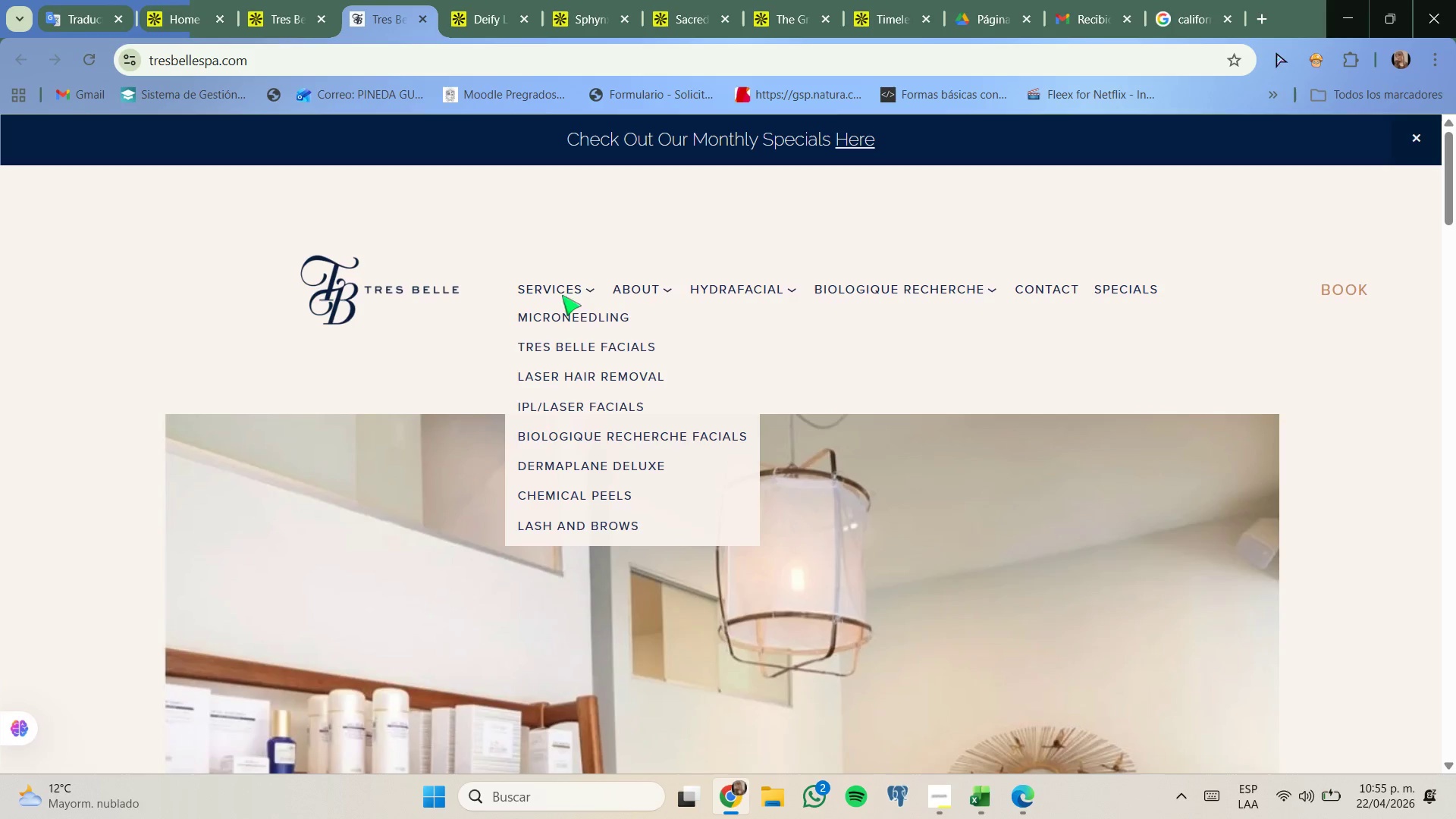 
wait(8.83)
 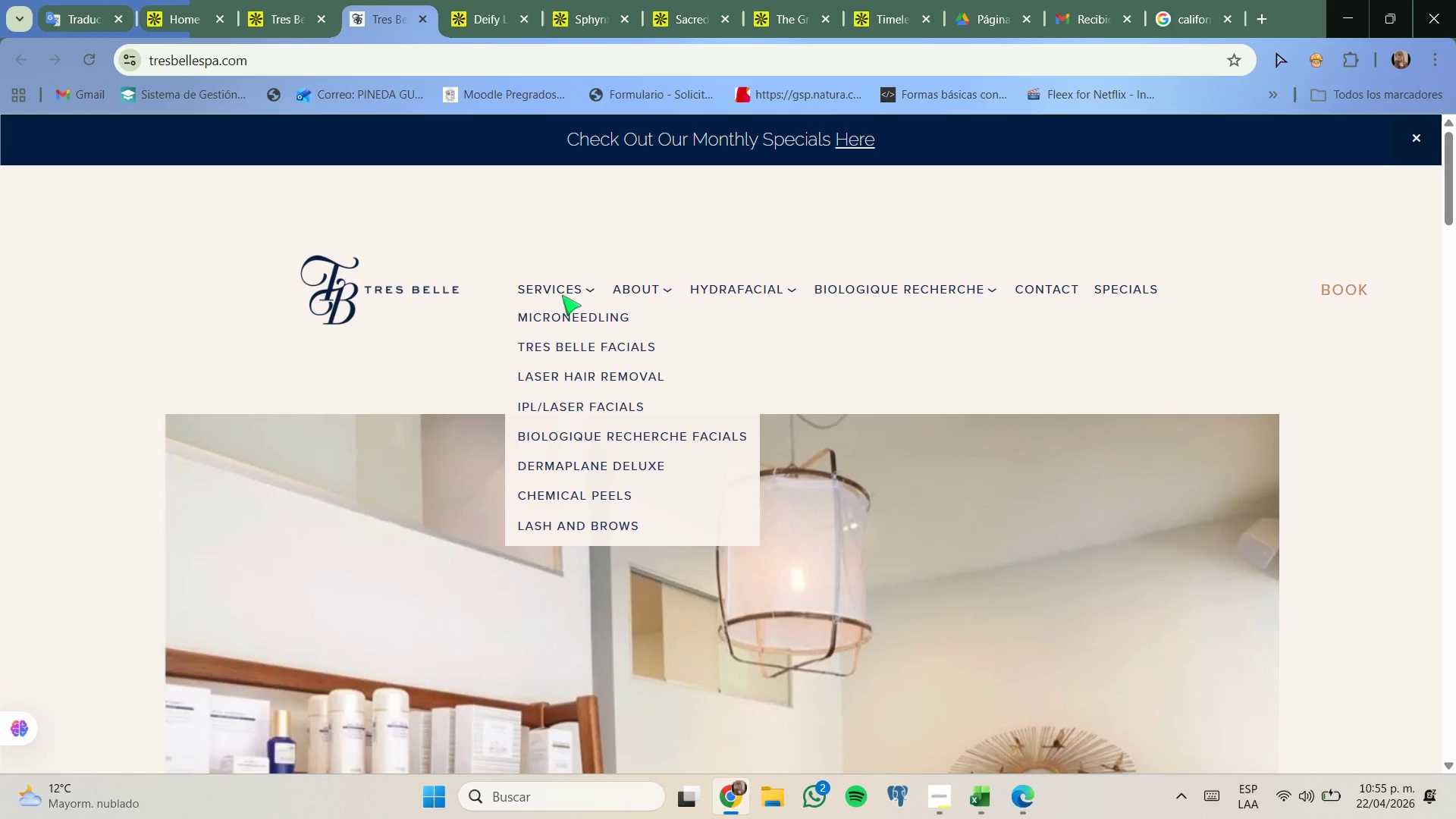 
scroll: coordinate [487, 425], scroll_direction: down, amount: 17.0
 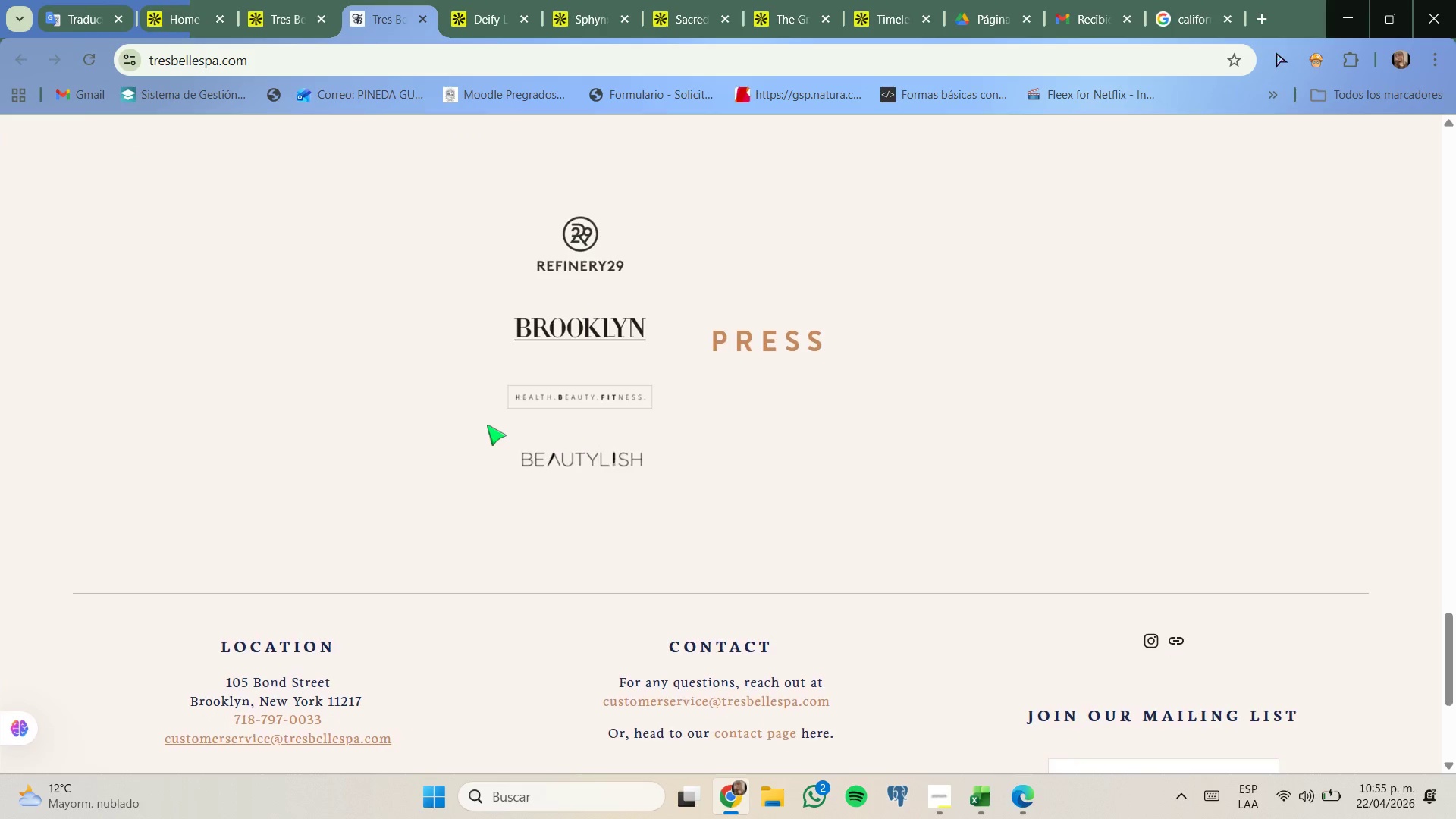 
scroll: coordinate [487, 425], scroll_direction: up, amount: 32.0
 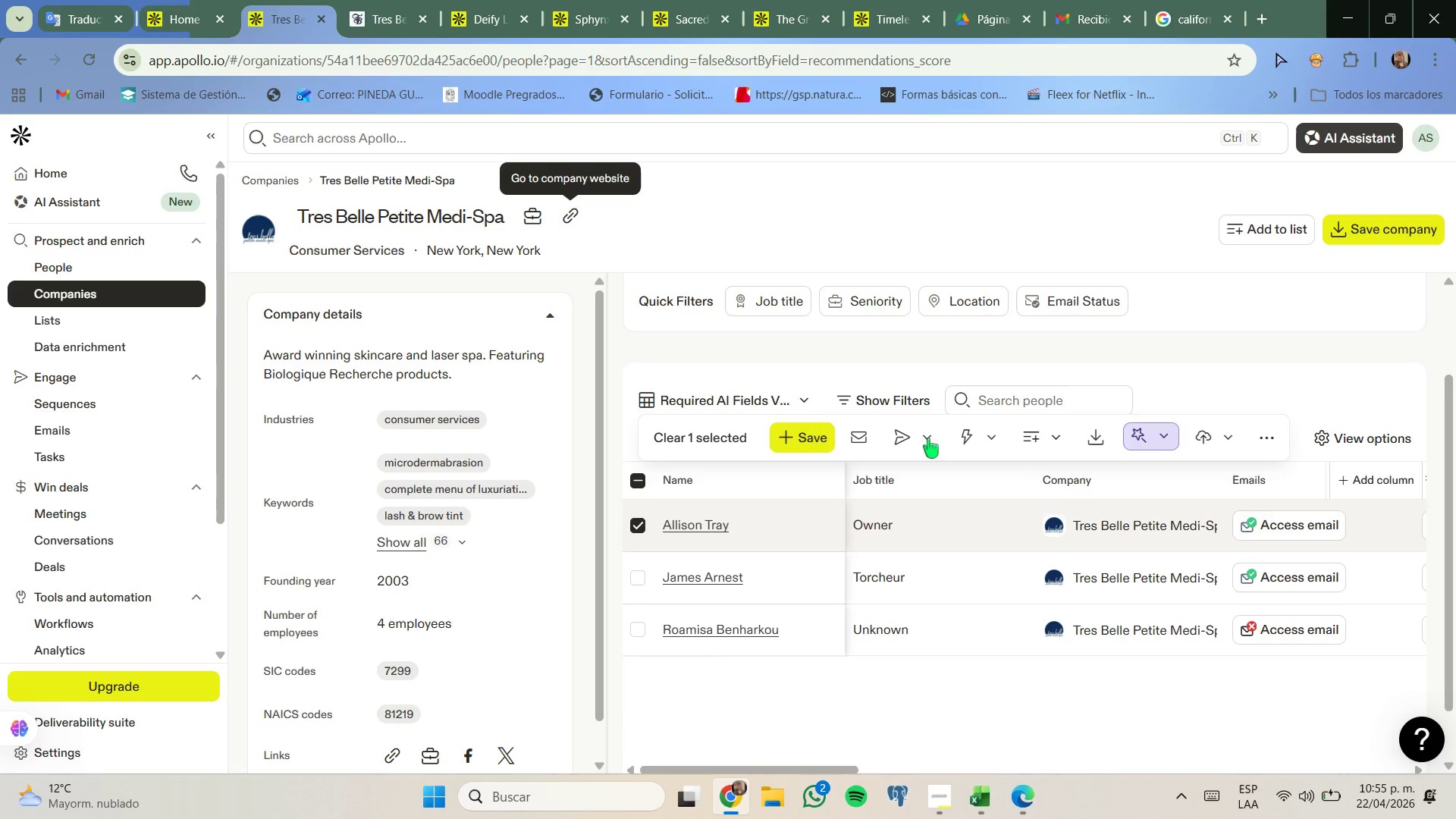 
left_click([1053, 436])
 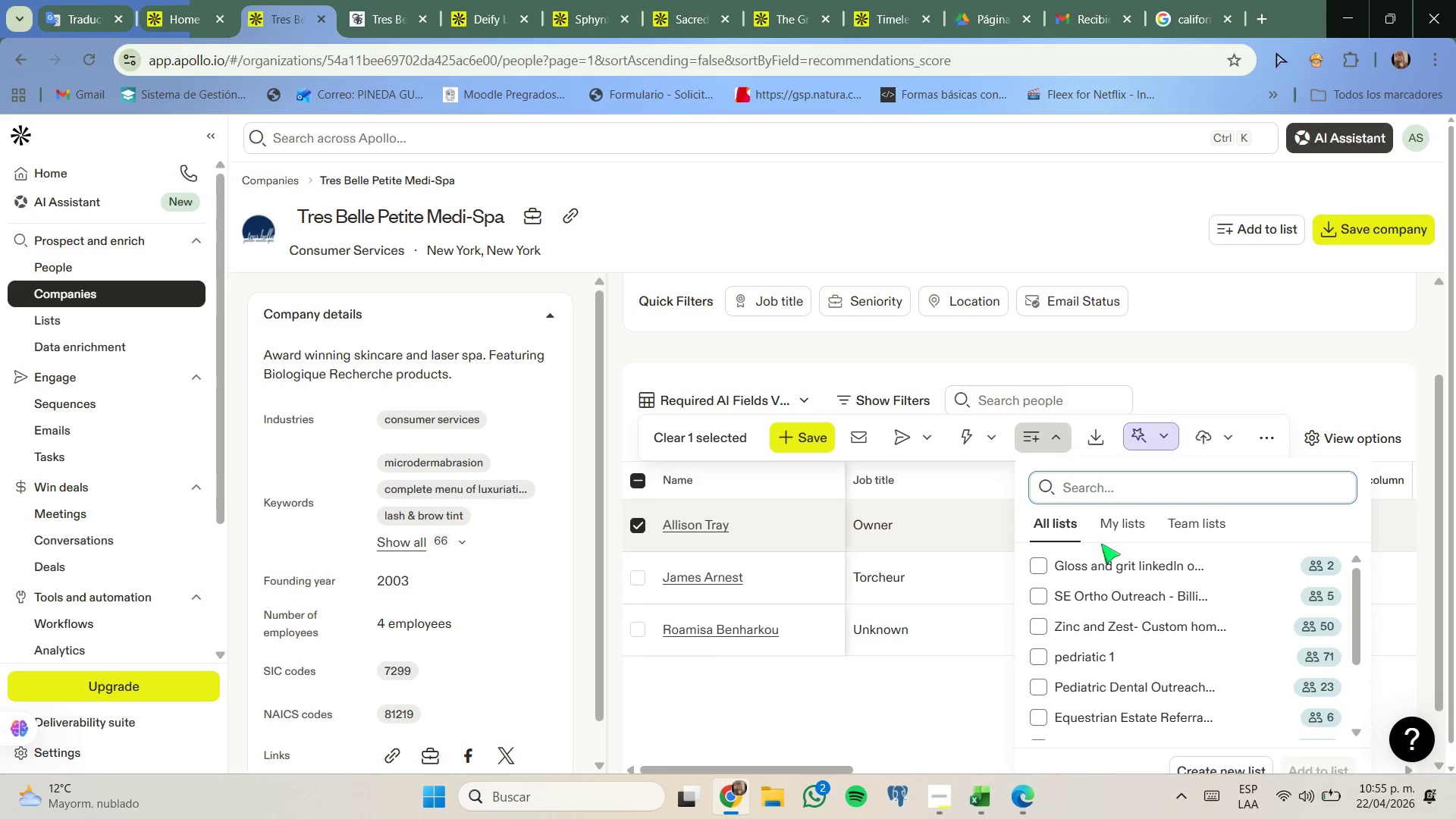 
left_click_drag(start_coordinate=[1135, 558], to_coordinate=[1141, 560])
 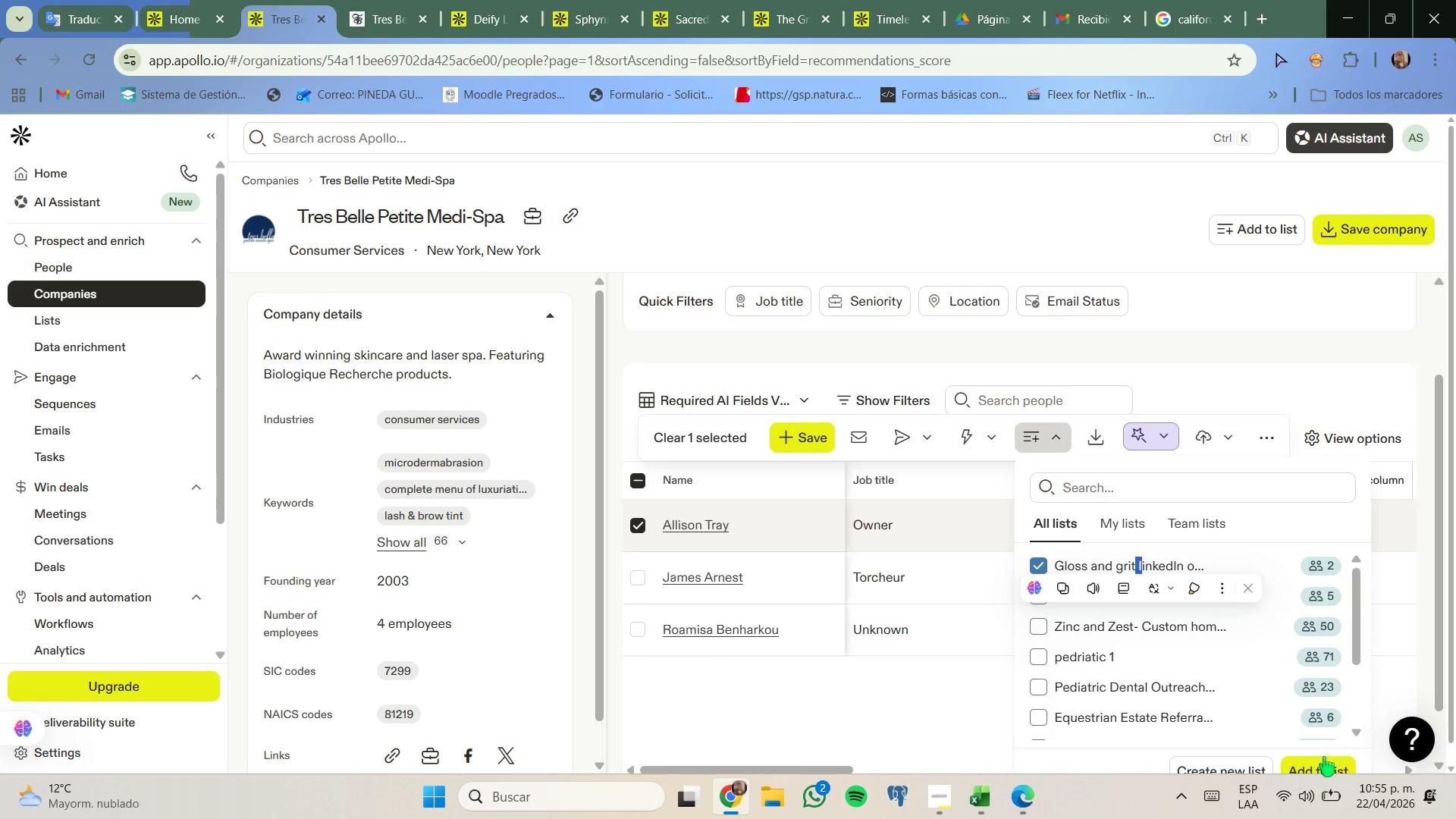 
left_click([1325, 761])
 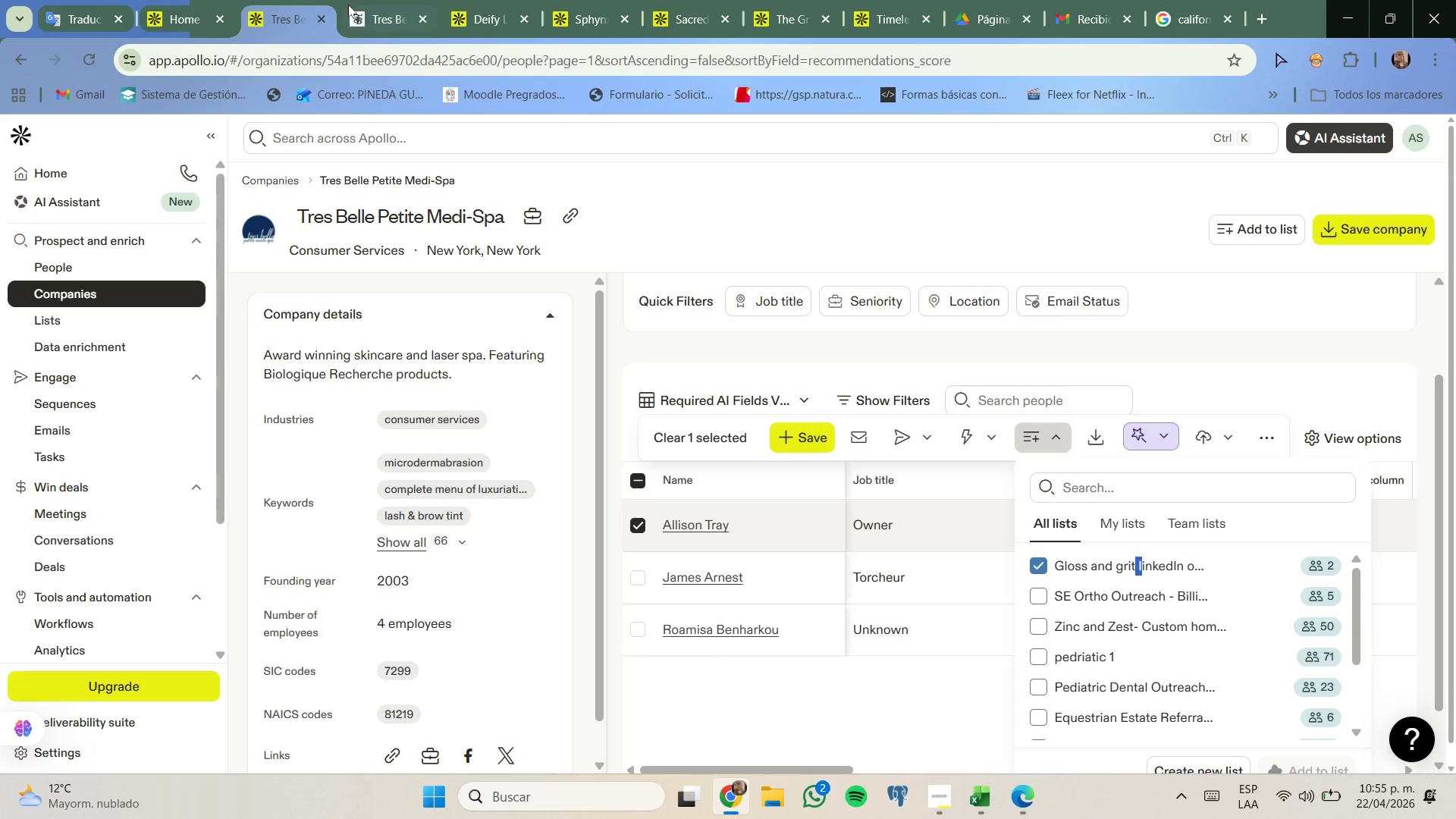 
left_click([381, 5])
 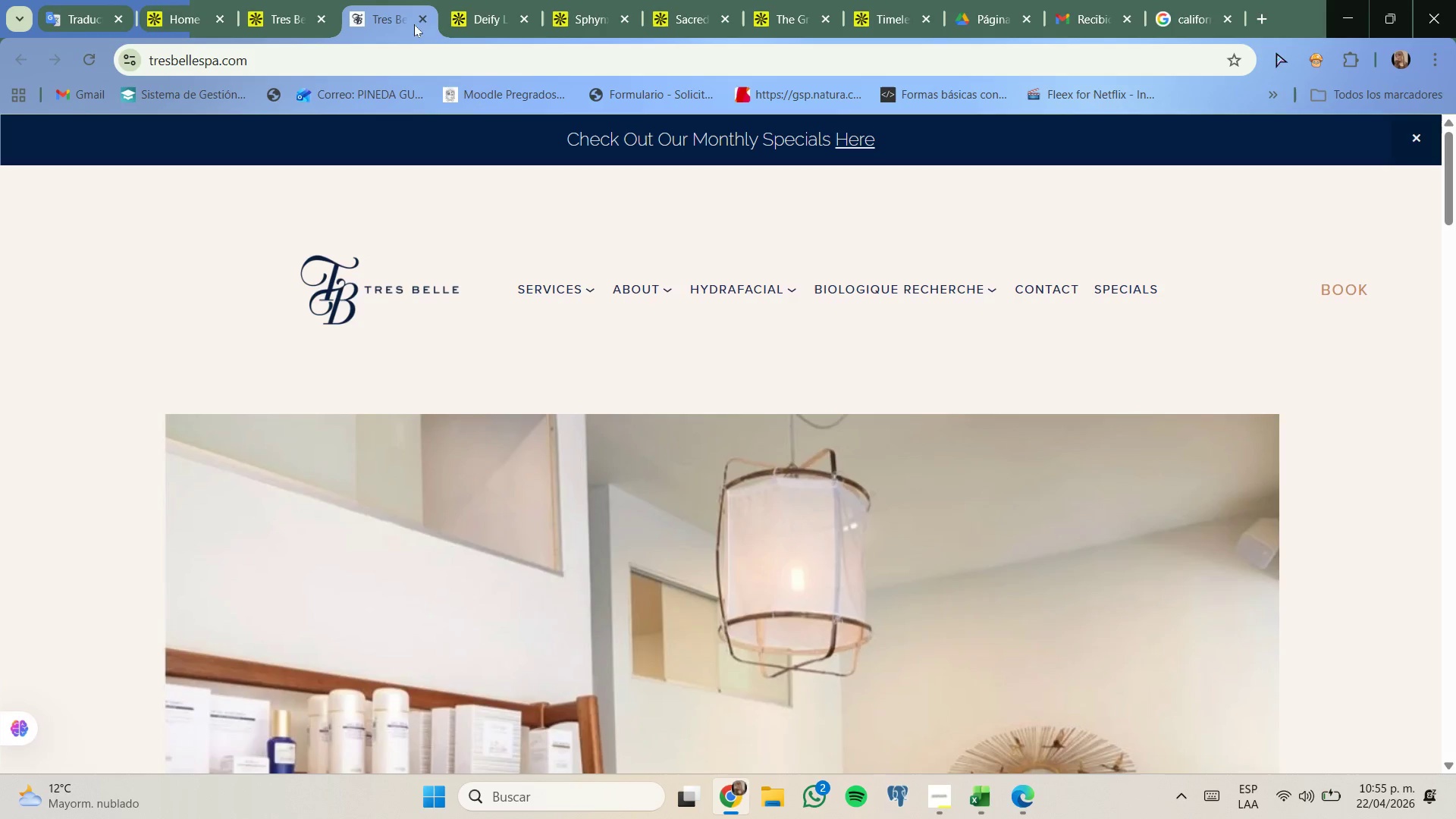 
left_click([424, 15])
 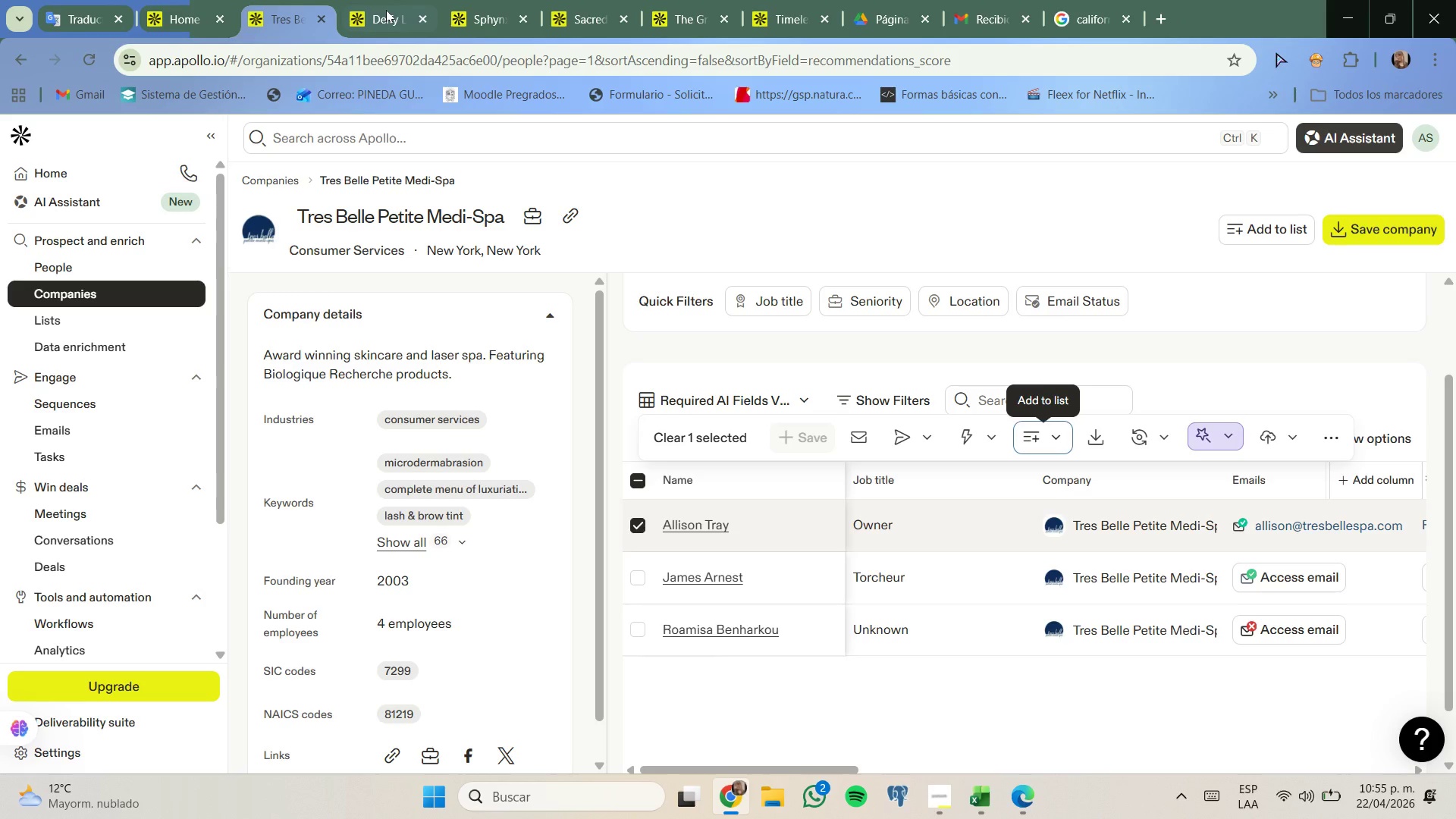 
left_click([386, 10])
 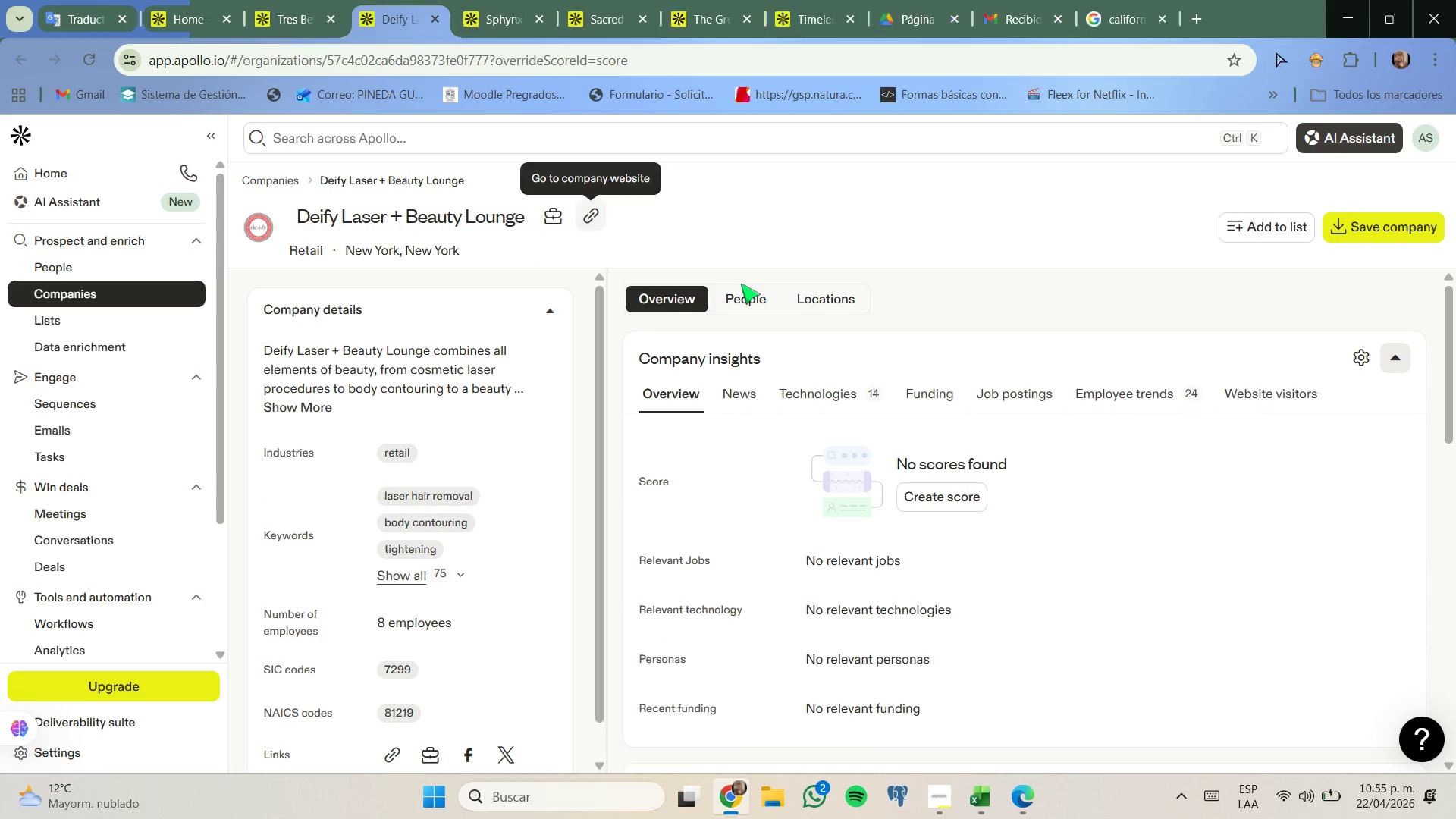 
left_click([745, 293])
 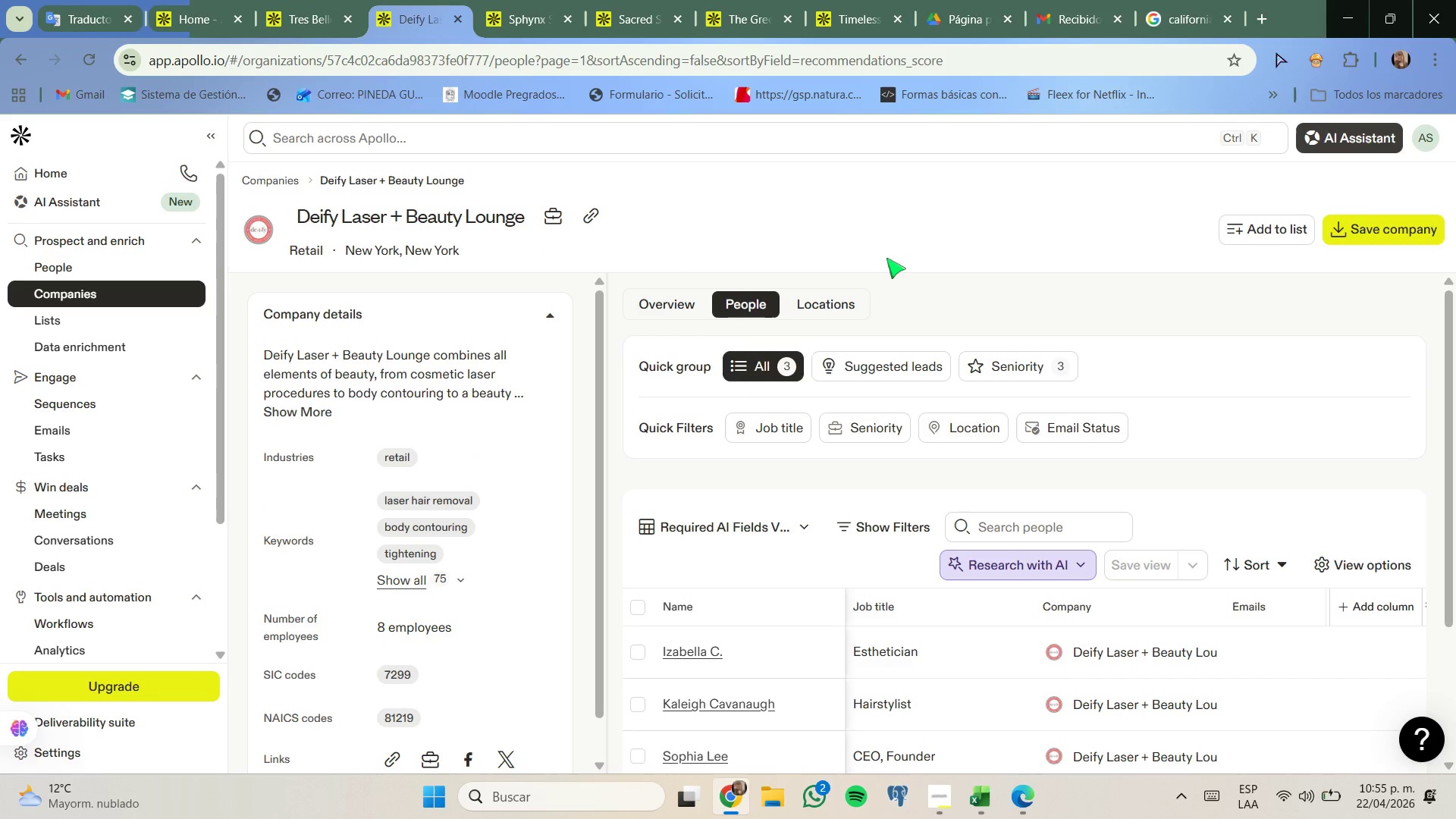 
scroll: coordinate [924, 479], scroll_direction: down, amount: 1.0
 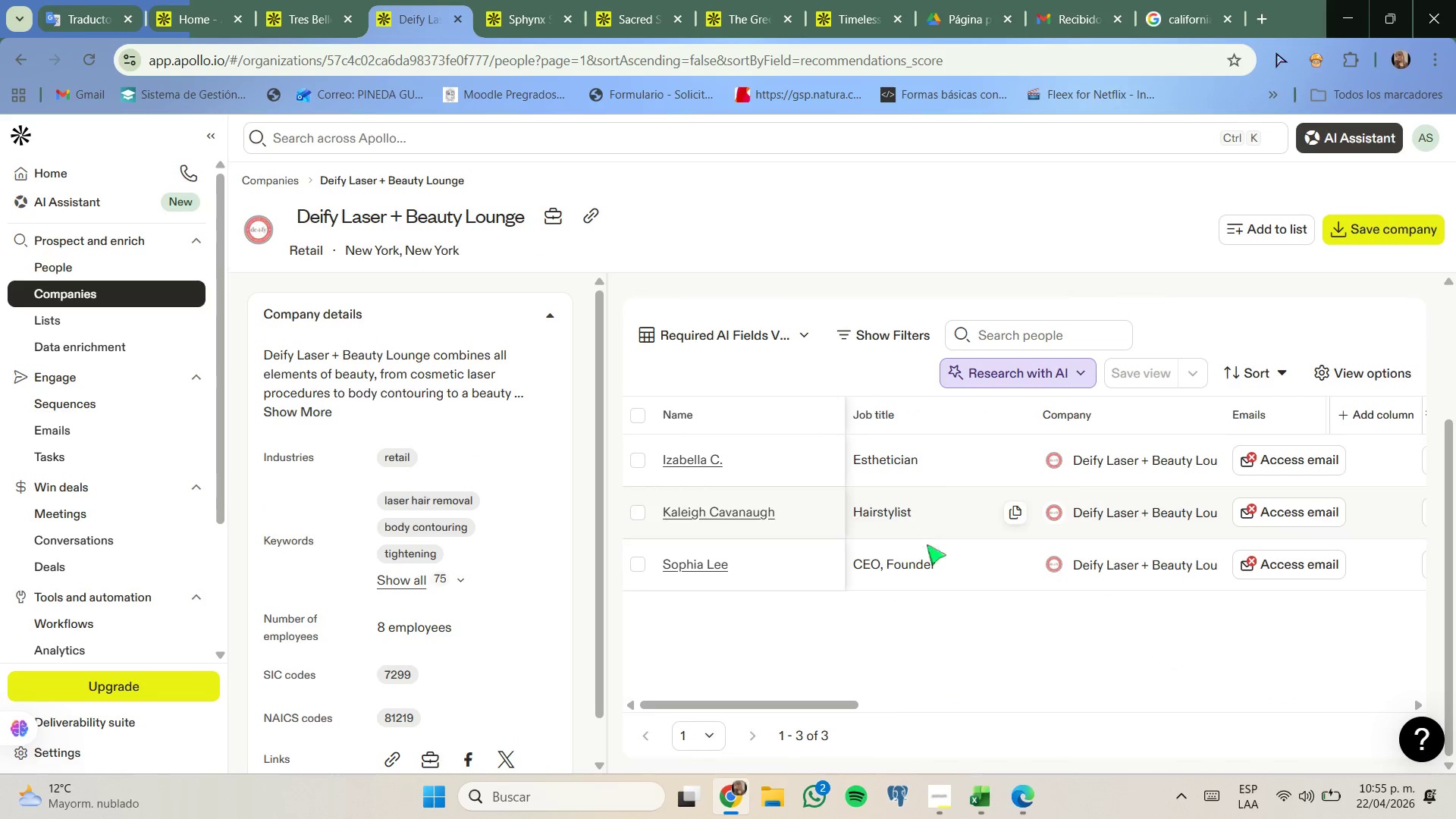 
mouse_move([912, 566])
 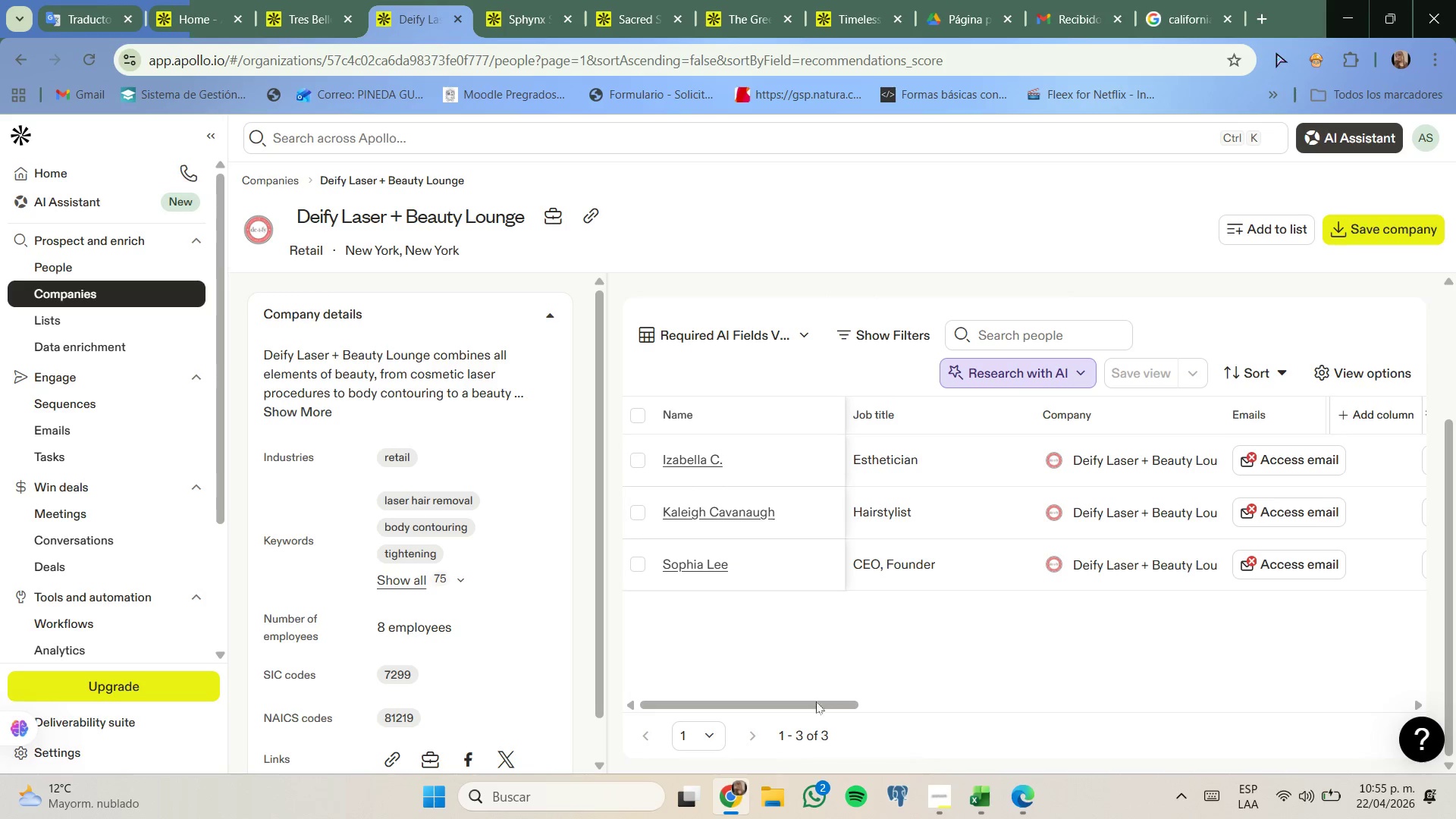 
left_click_drag(start_coordinate=[806, 708], to_coordinate=[770, 673])
 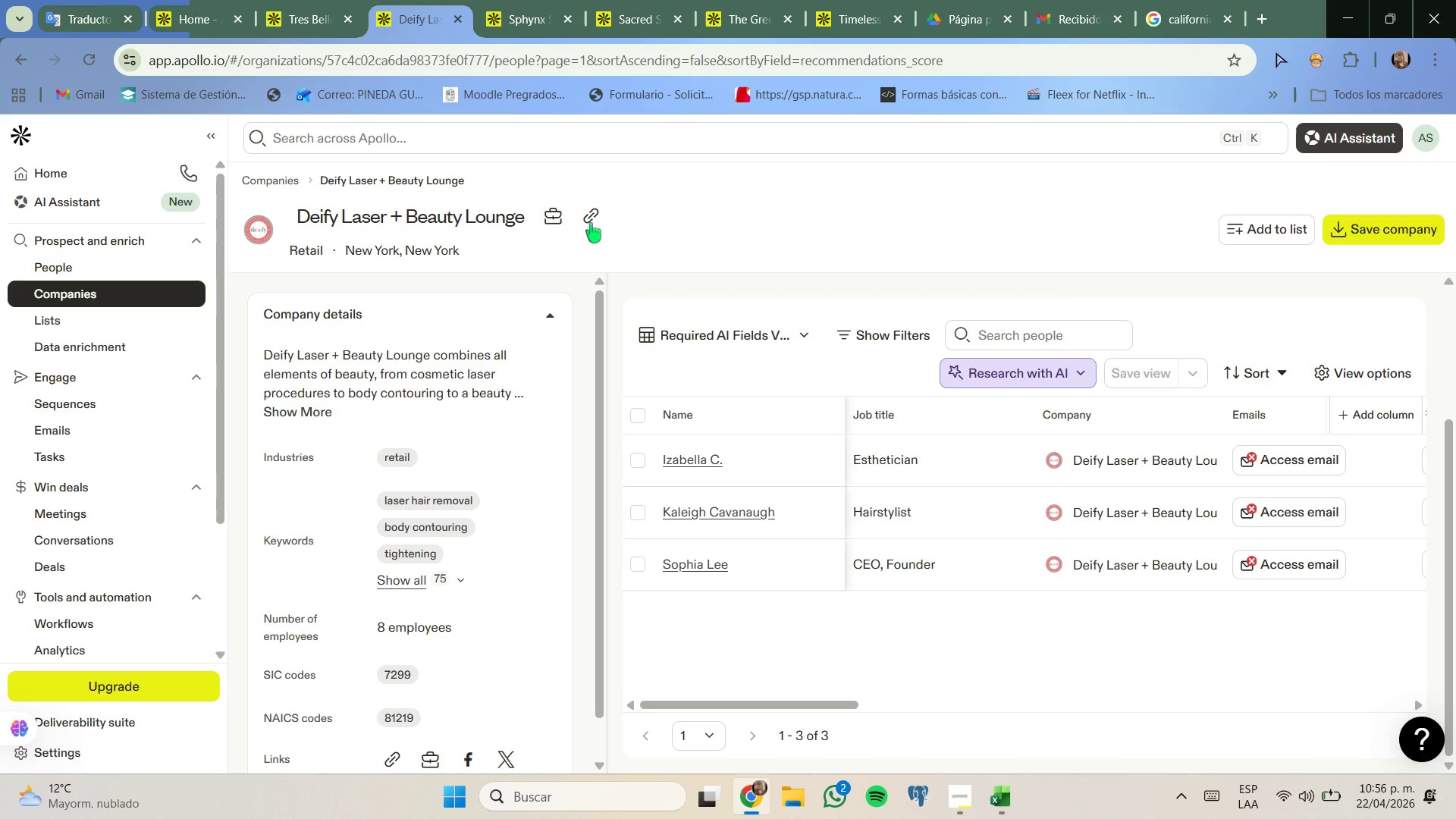 
left_click([94, 0])
 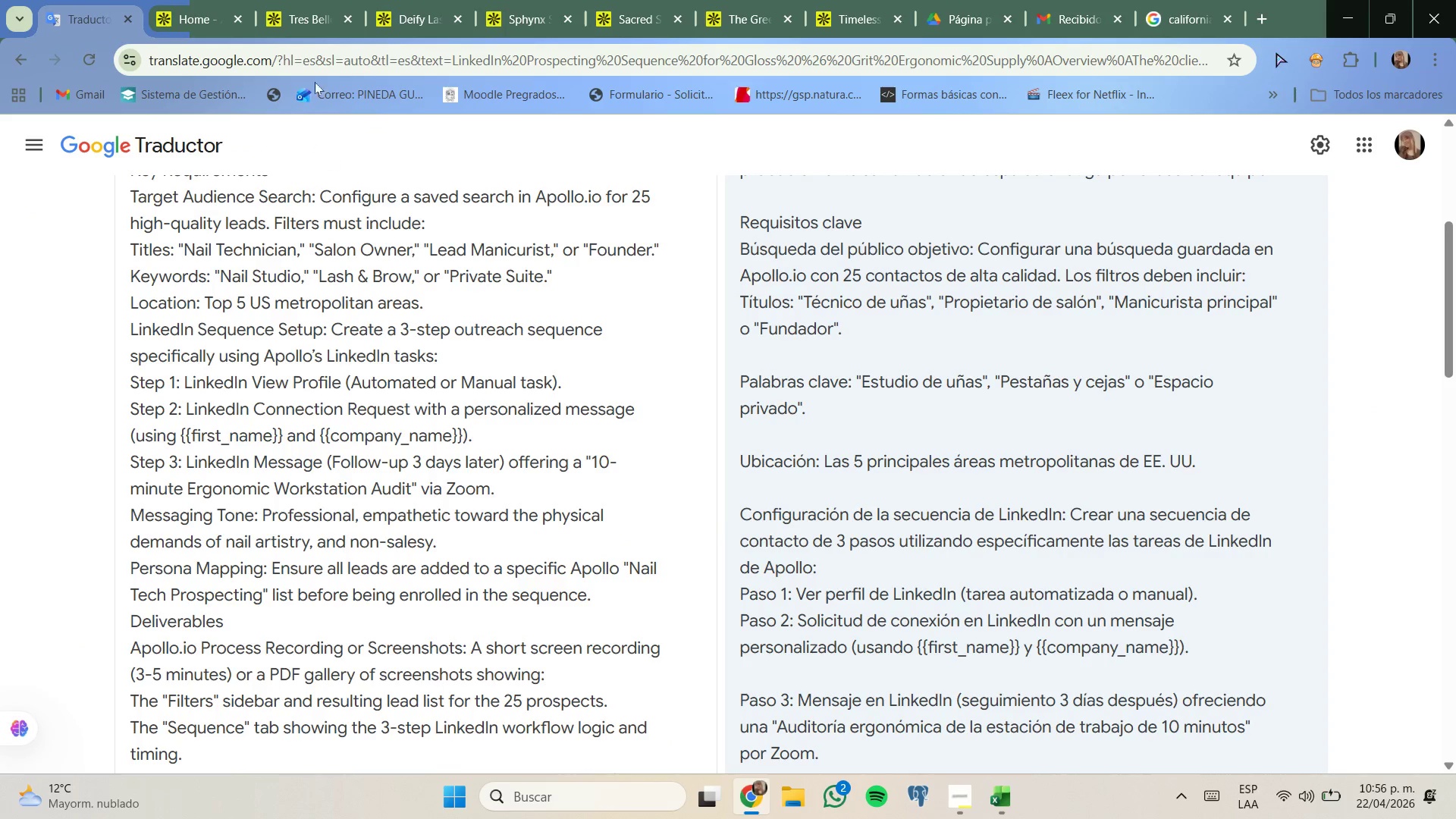 
left_click([336, 0])
 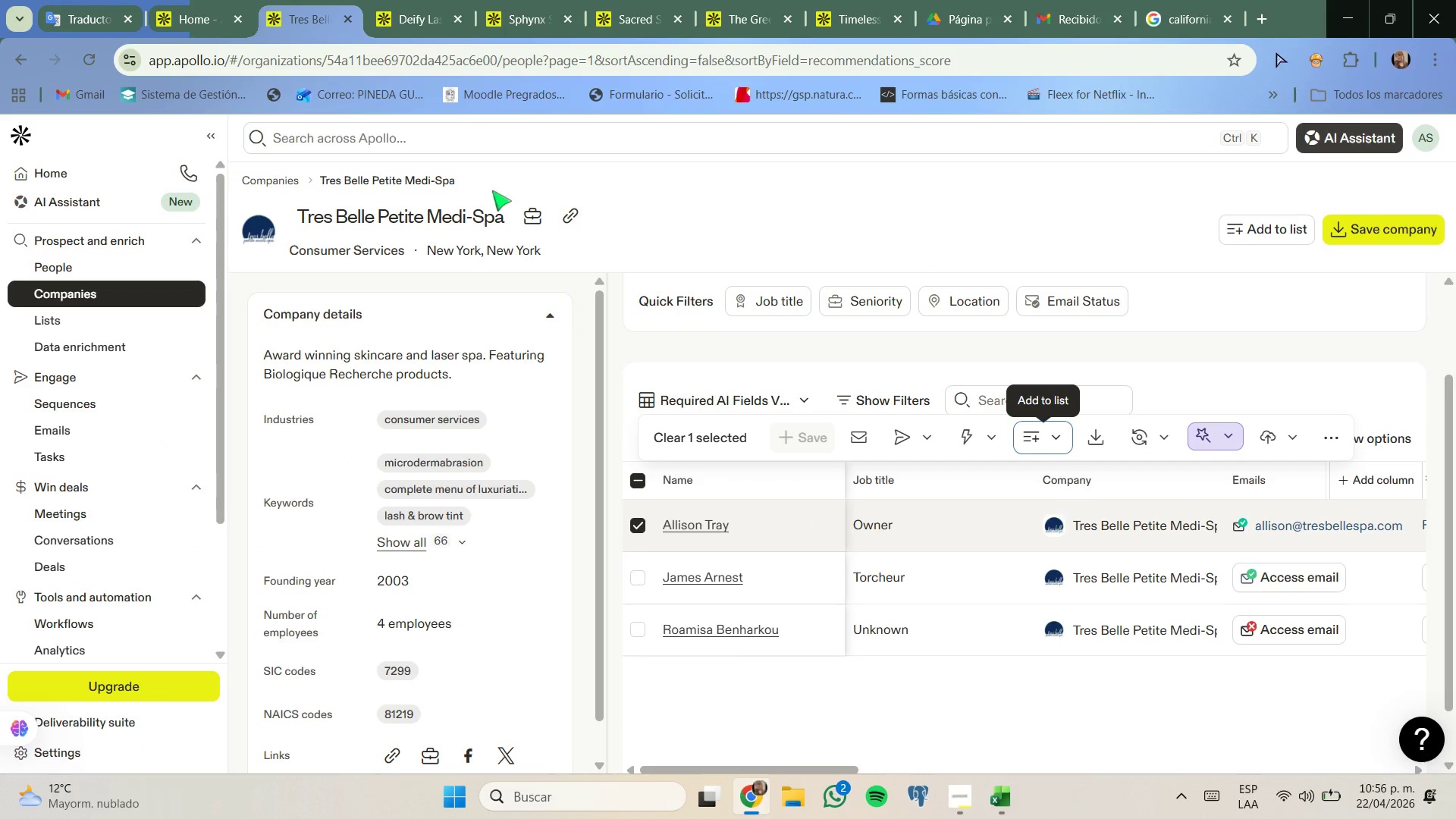 
left_click([414, 22])
 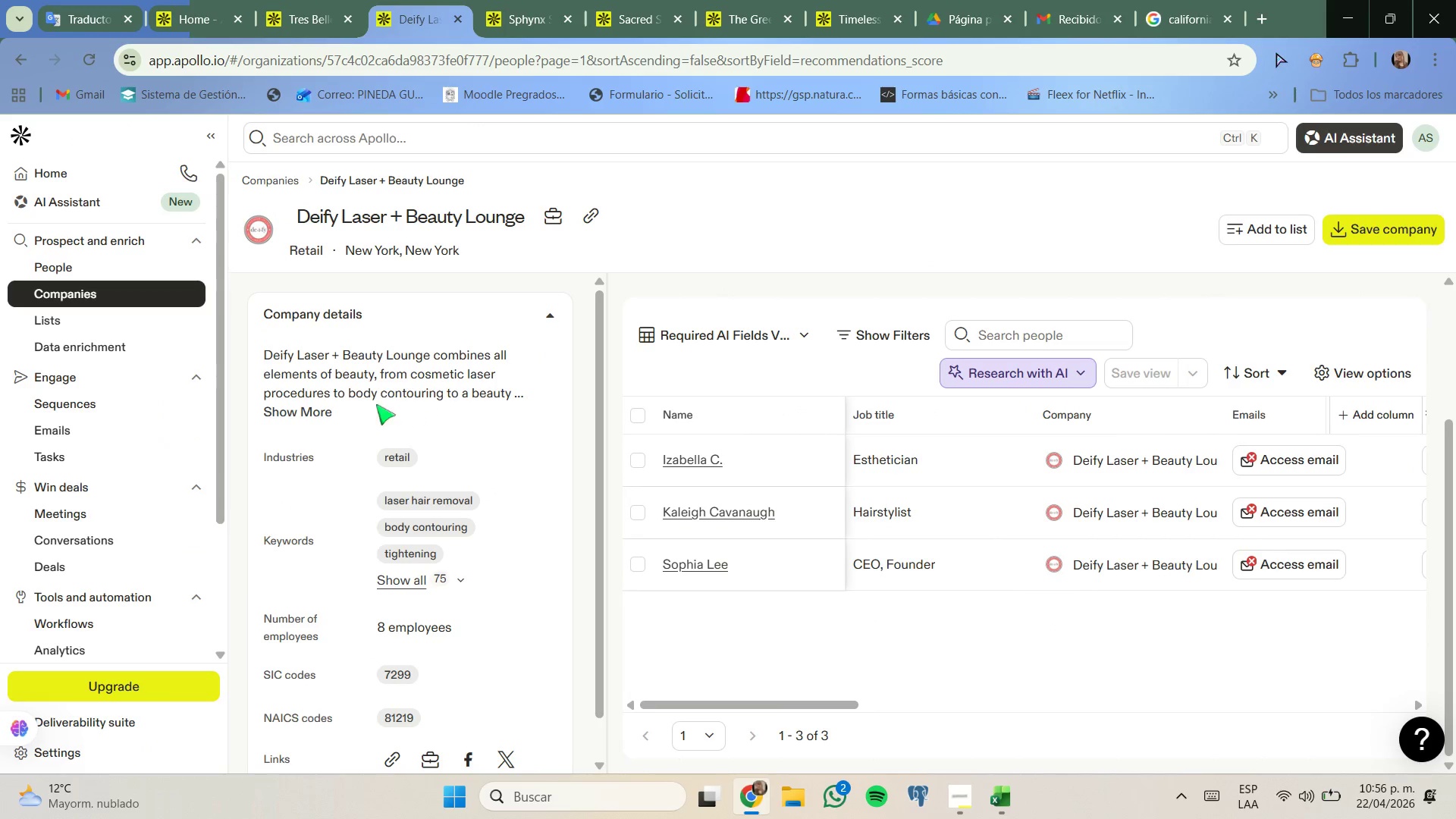 
left_click([321, 413])
 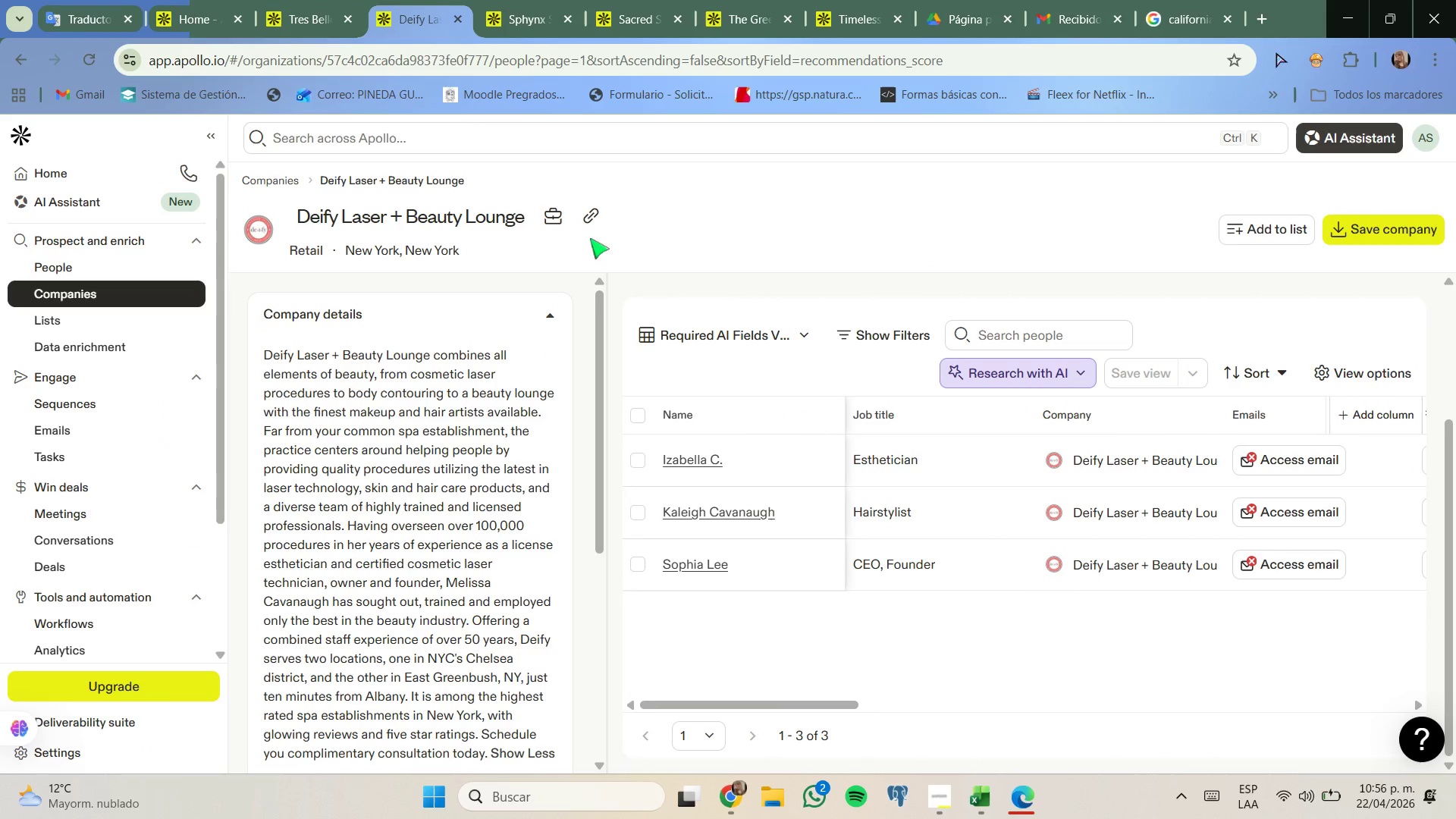 
left_click([601, 221])
 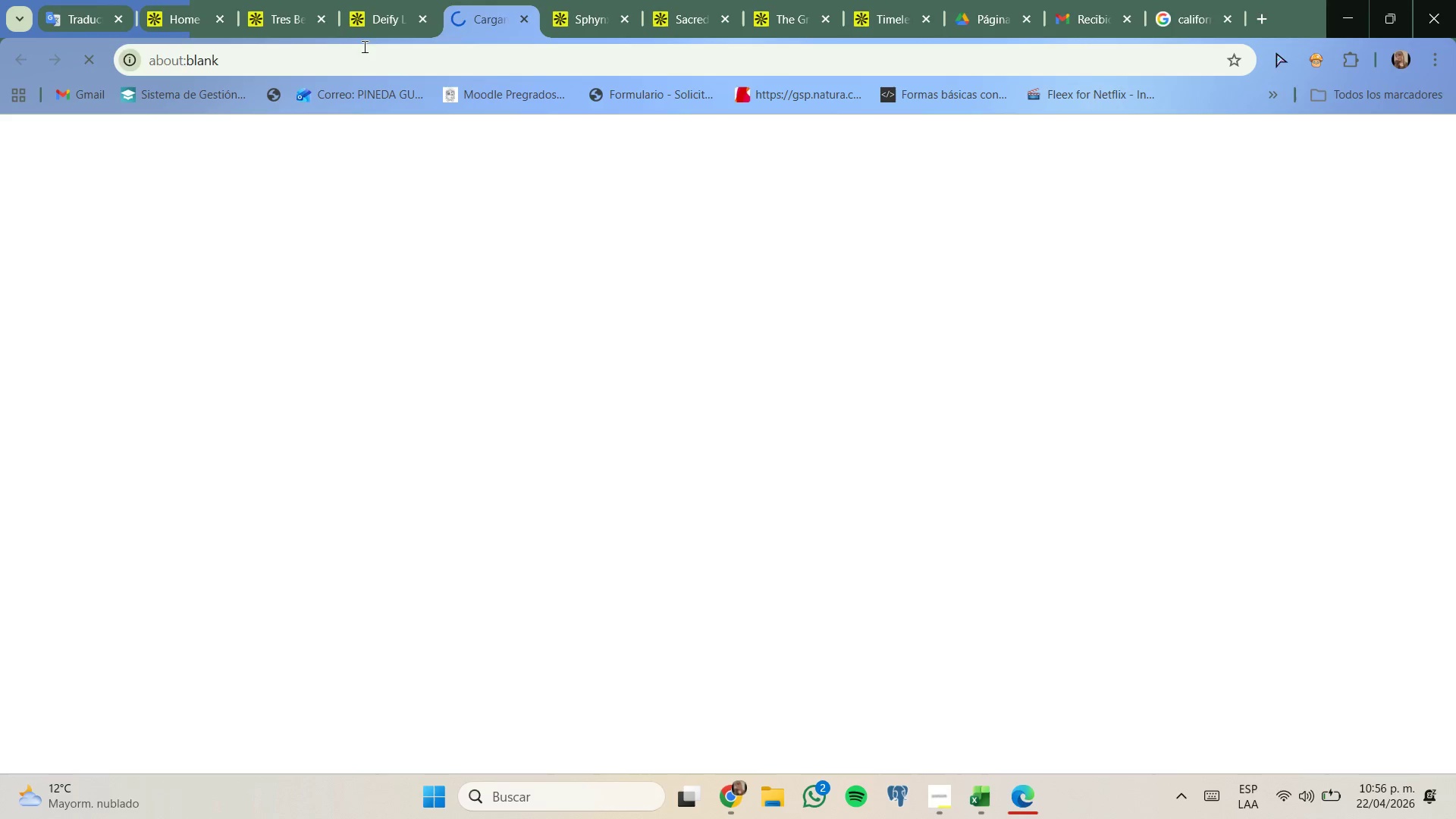 
left_click([296, 0])
 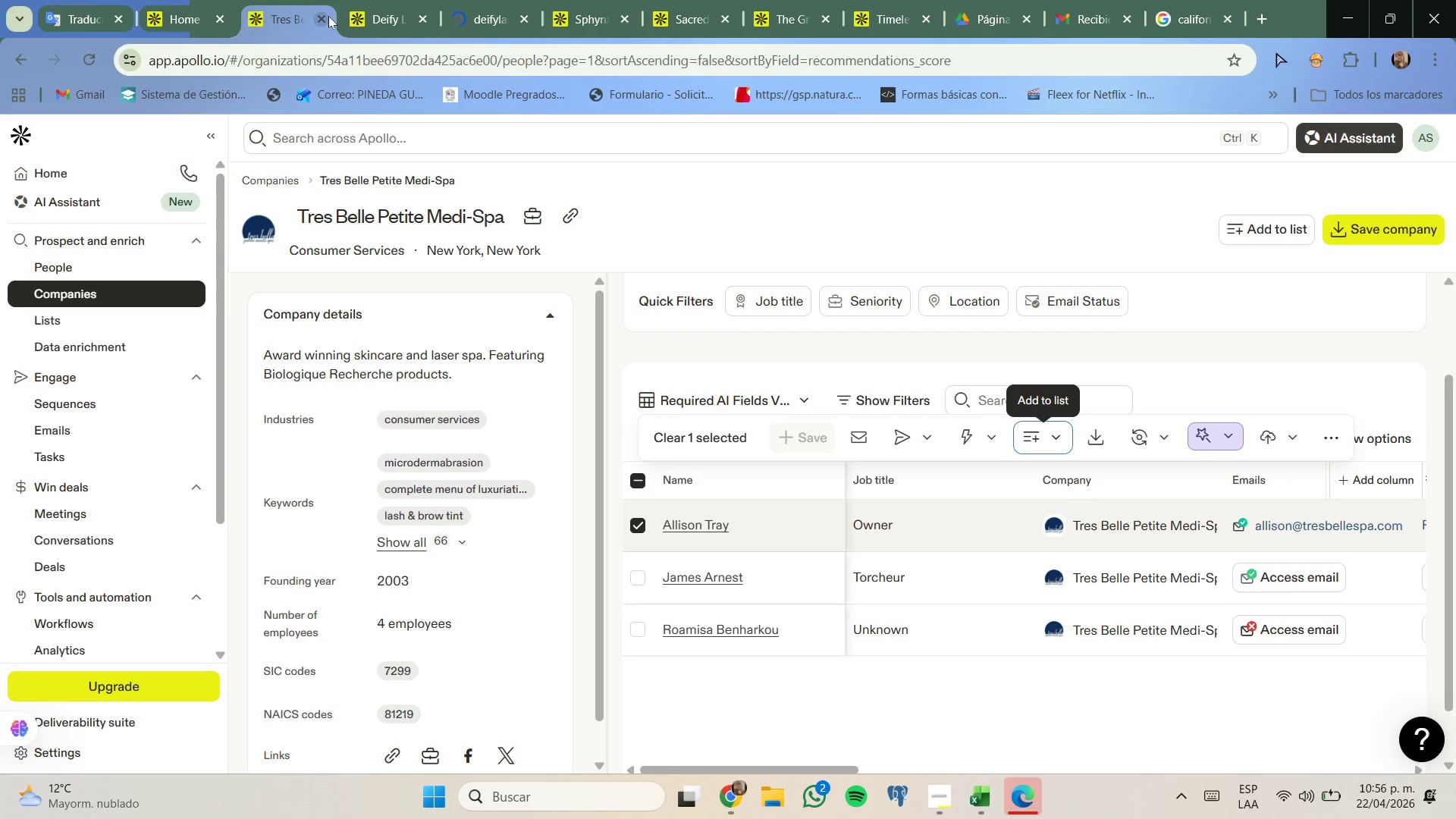 
left_click([318, 15])
 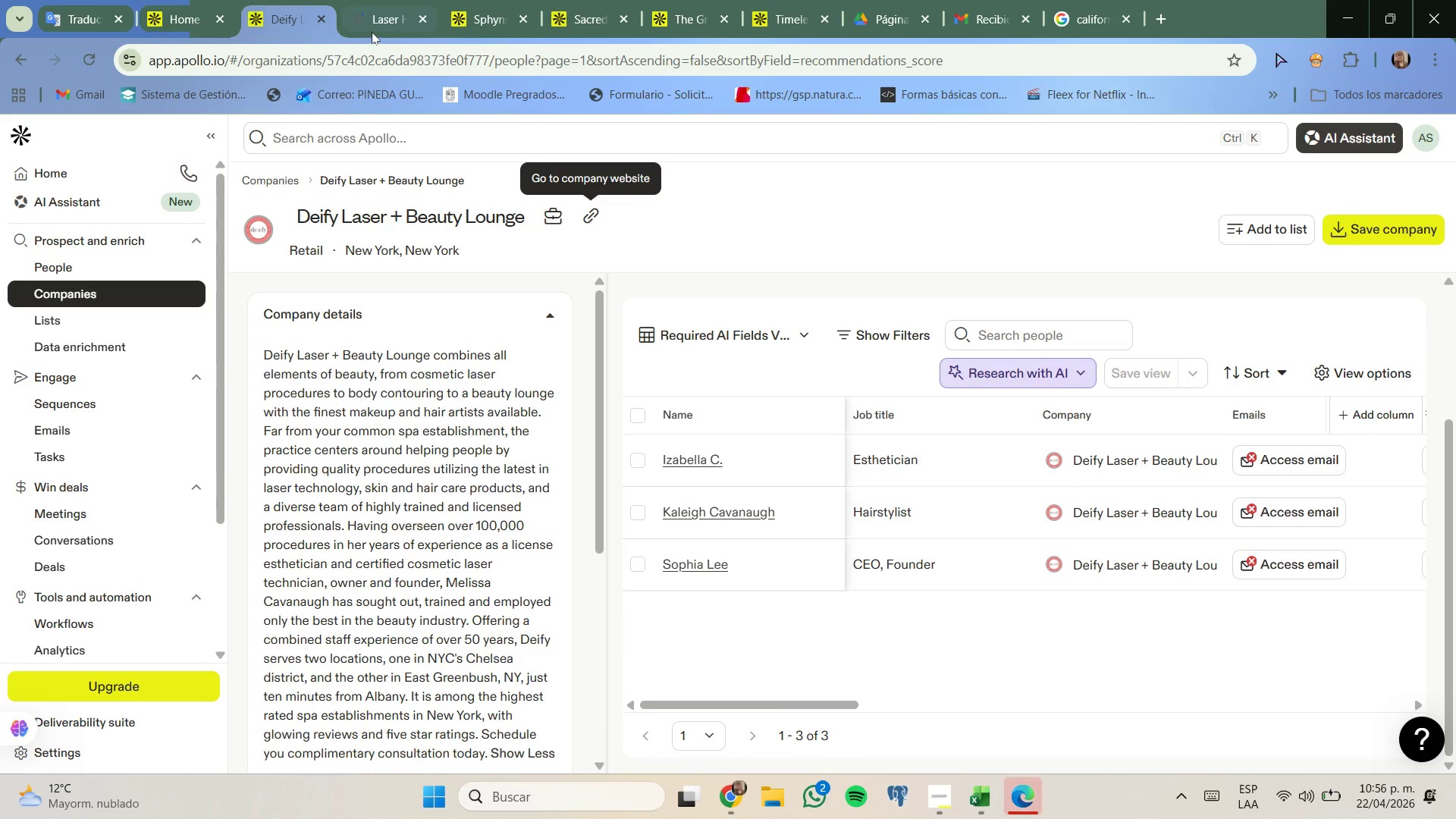 
left_click([375, 16])
 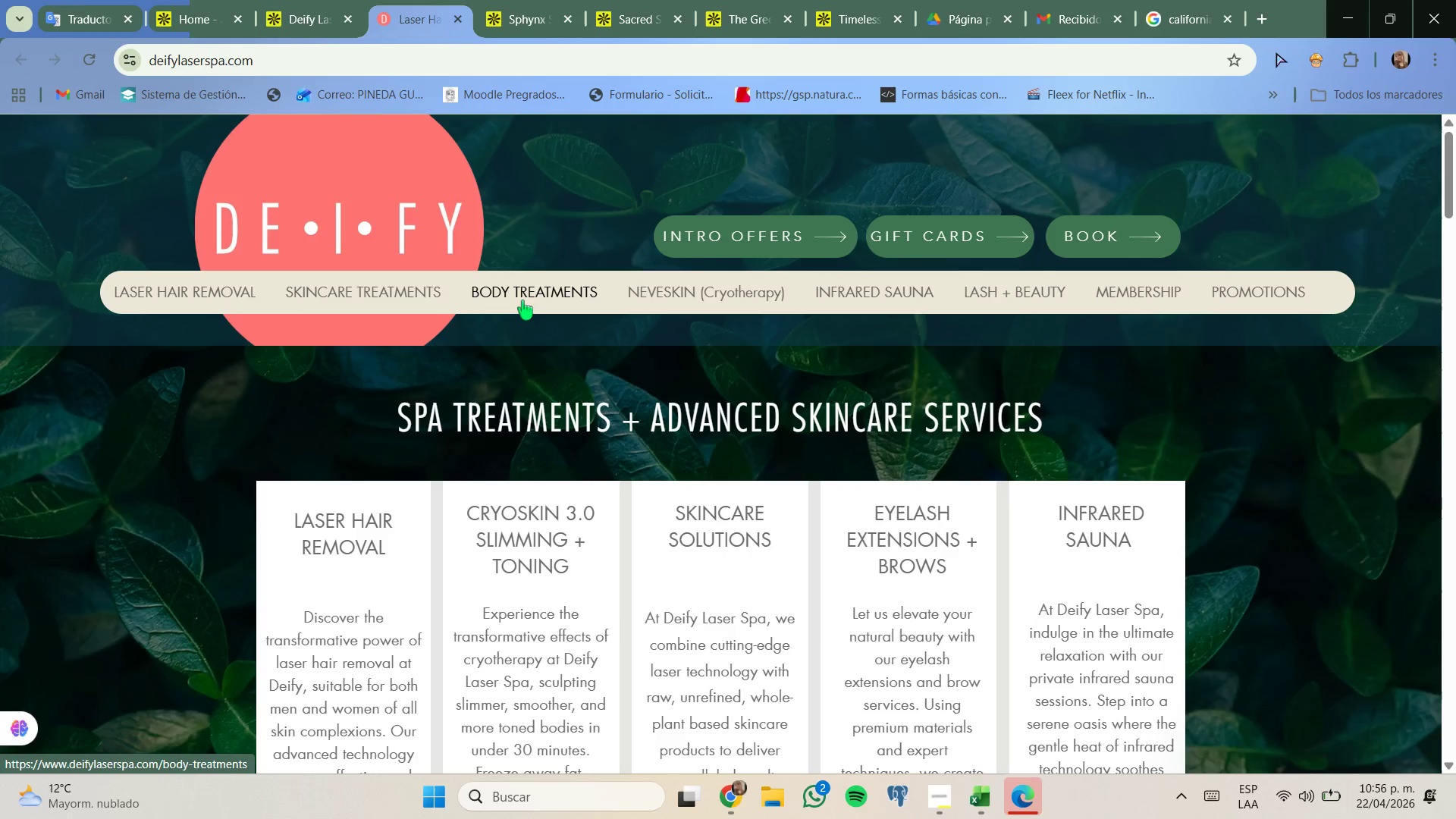 
wait(11.47)
 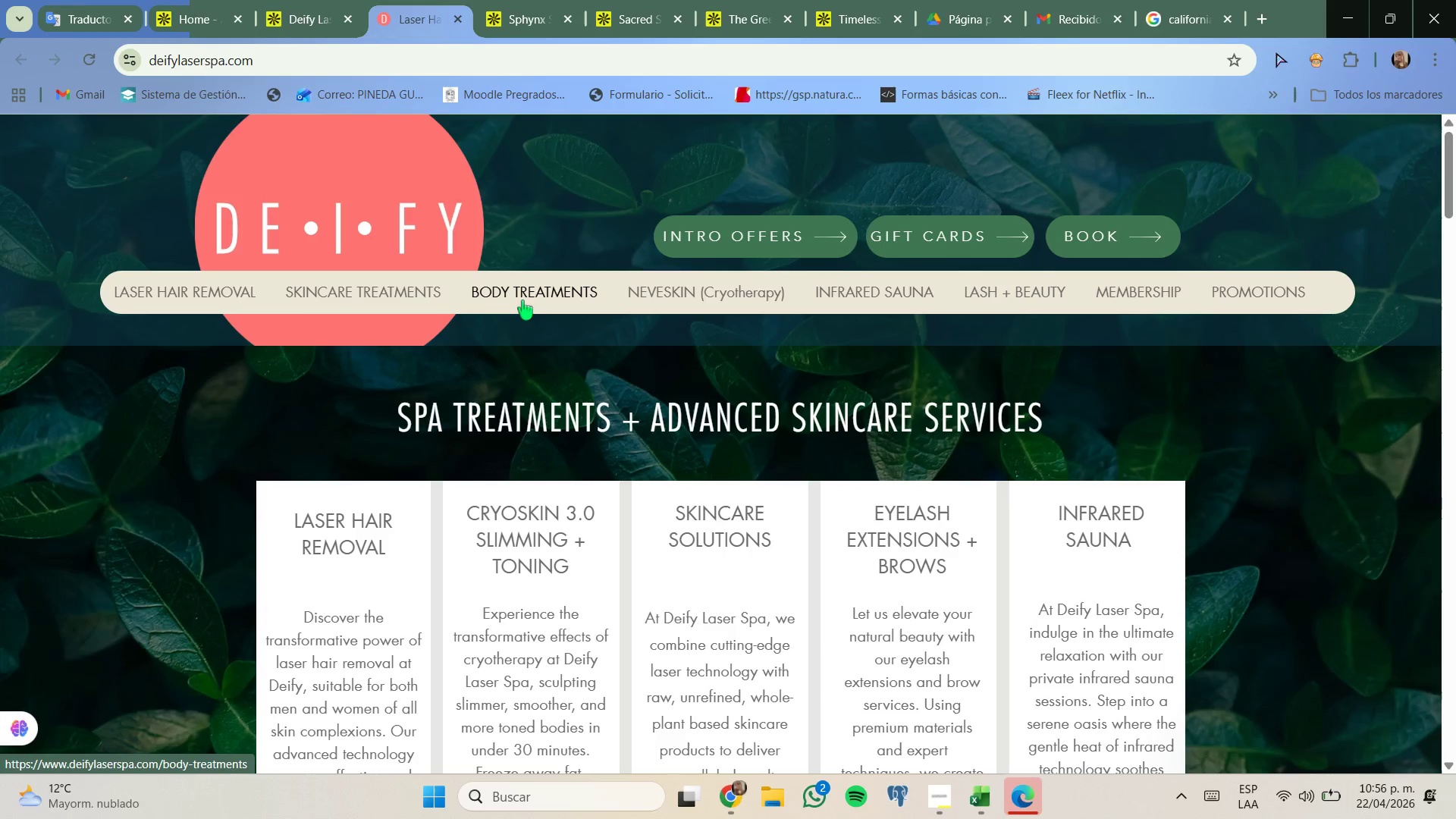 
left_click([1399, 171])
 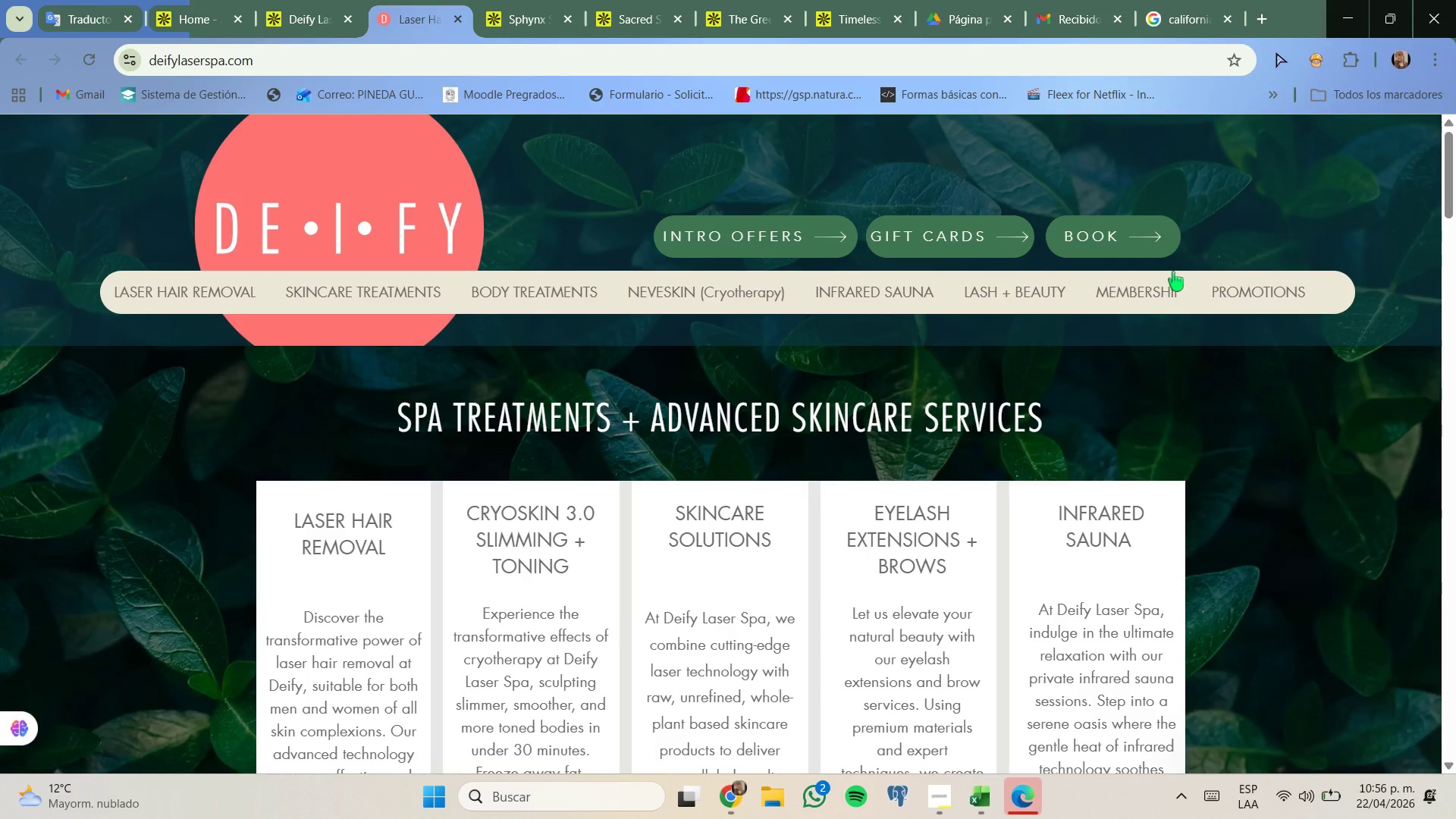 
mouse_move([1042, 325])
 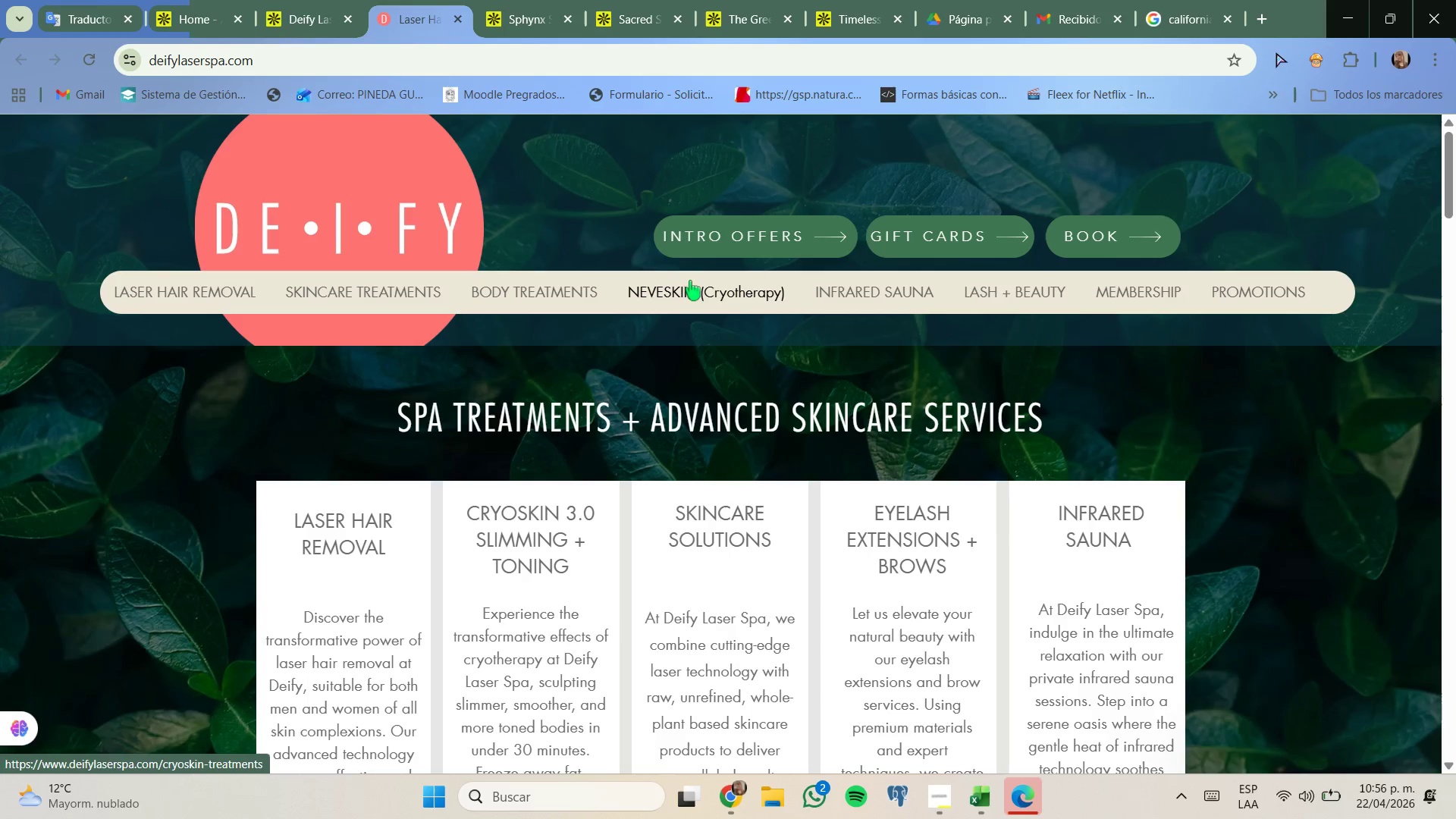 
left_click([301, 0])
 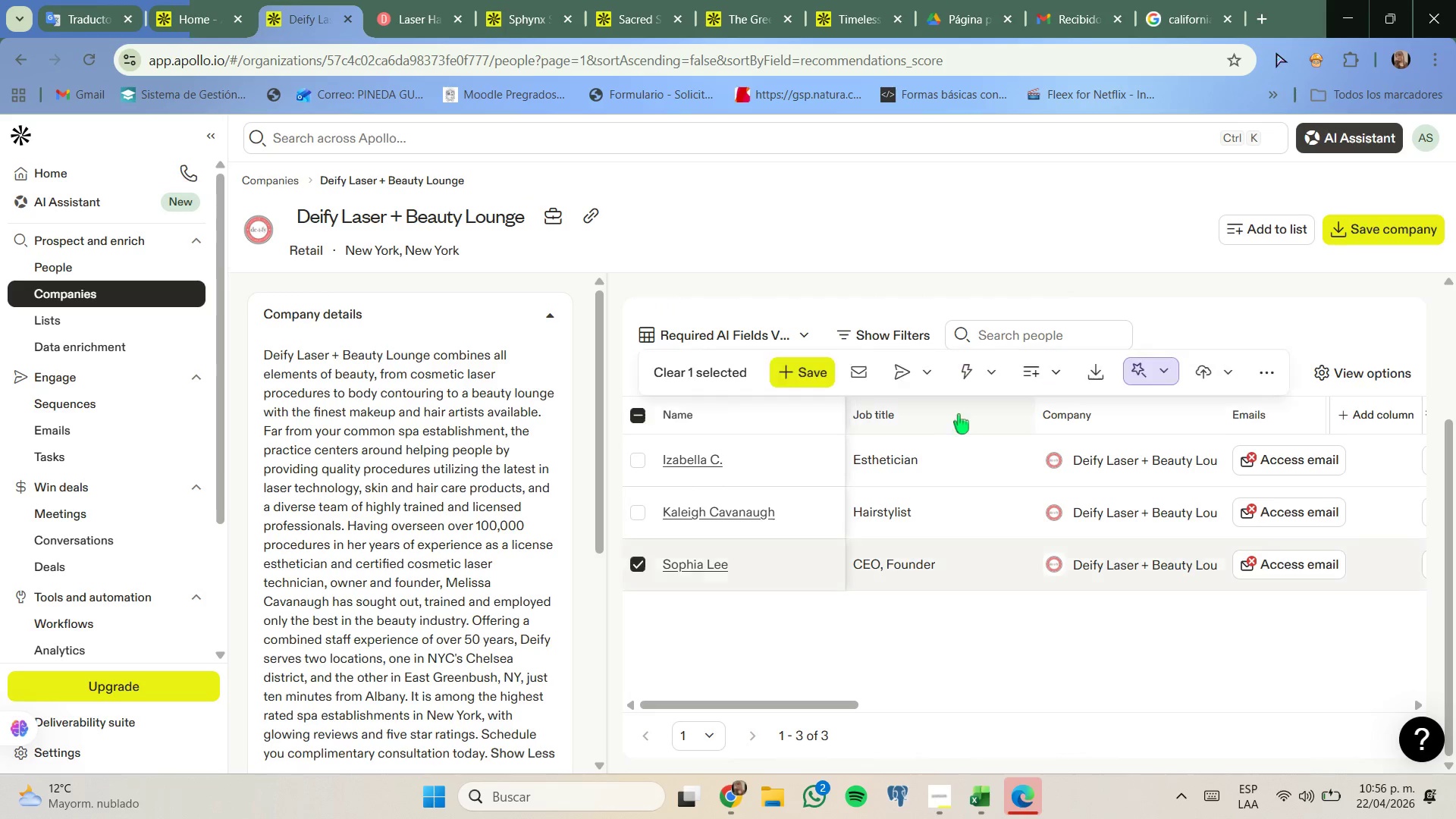 
left_click([1046, 384])
 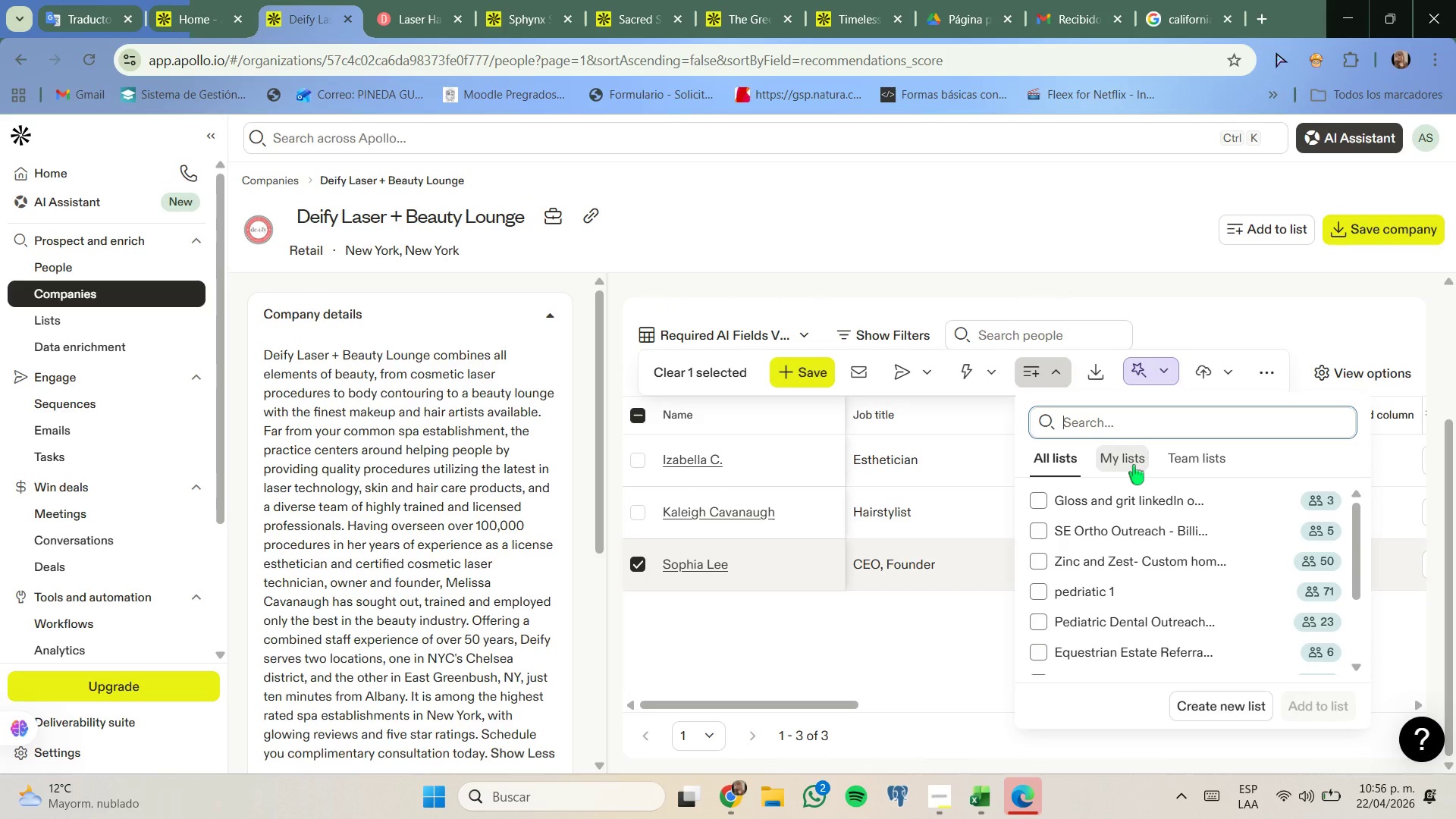 
wait(8.7)
 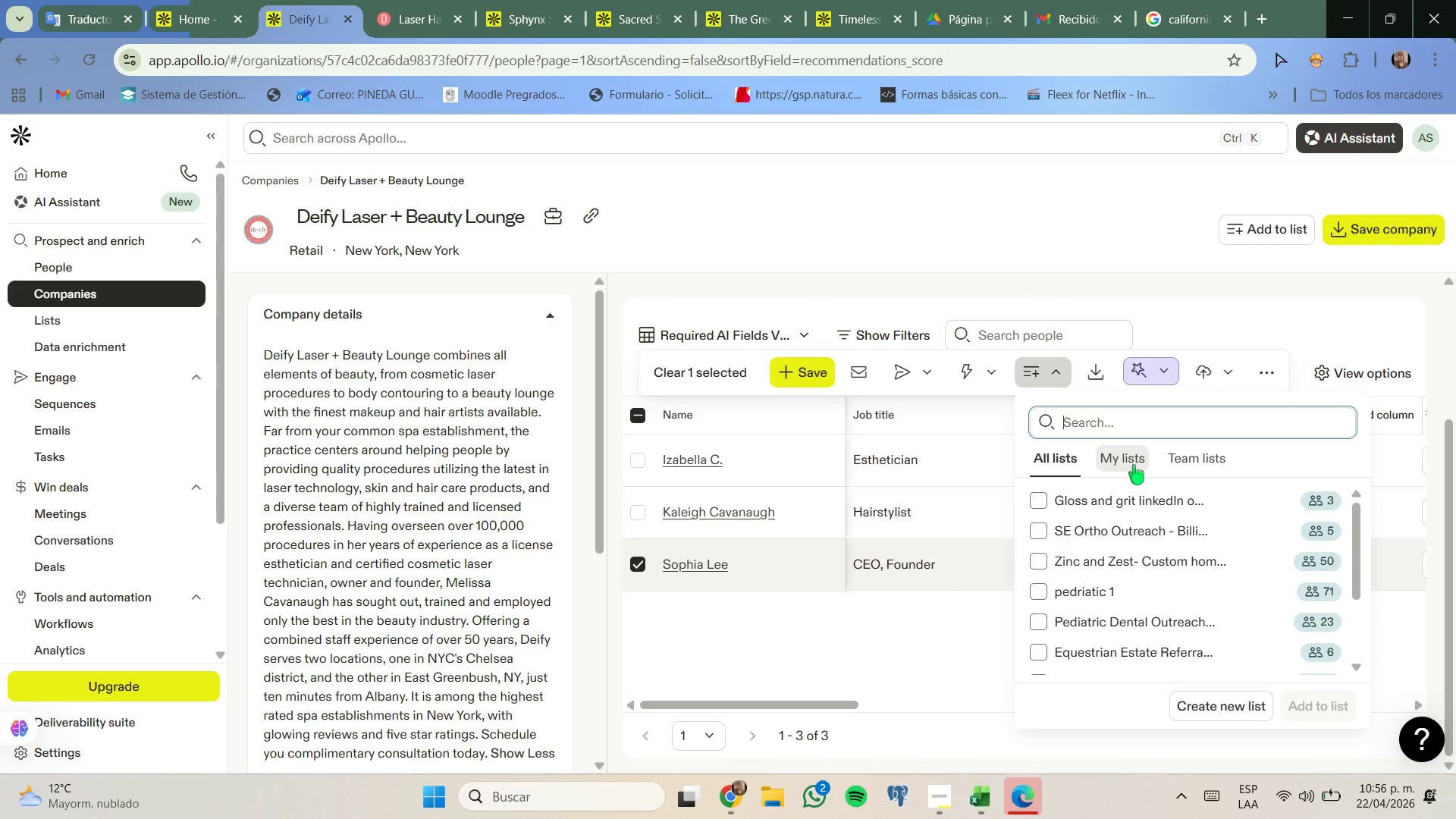 
left_click([454, 15])
 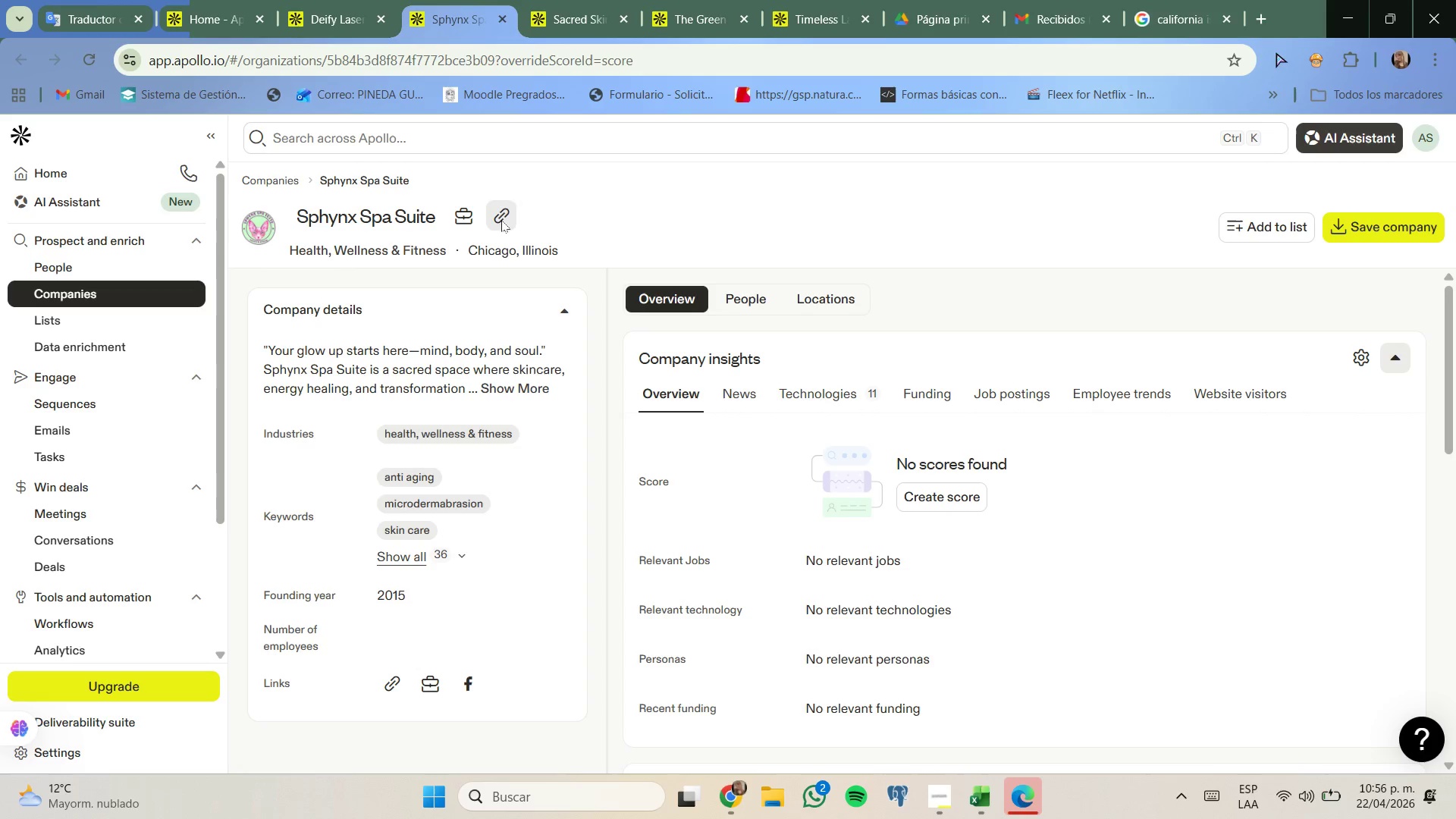 
left_click([763, 306])
 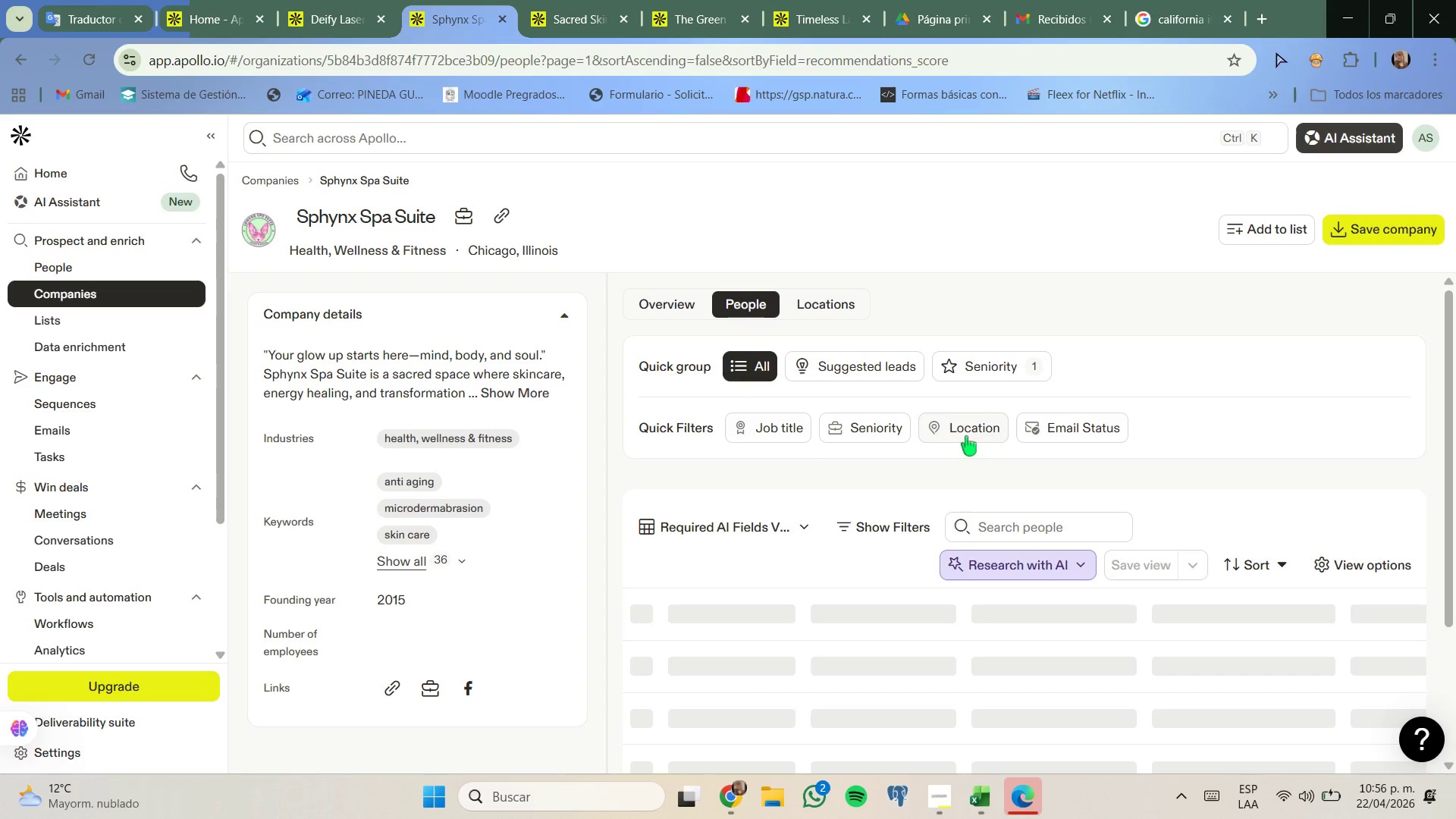 
scroll: coordinate [966, 436], scroll_direction: down, amount: 1.0
 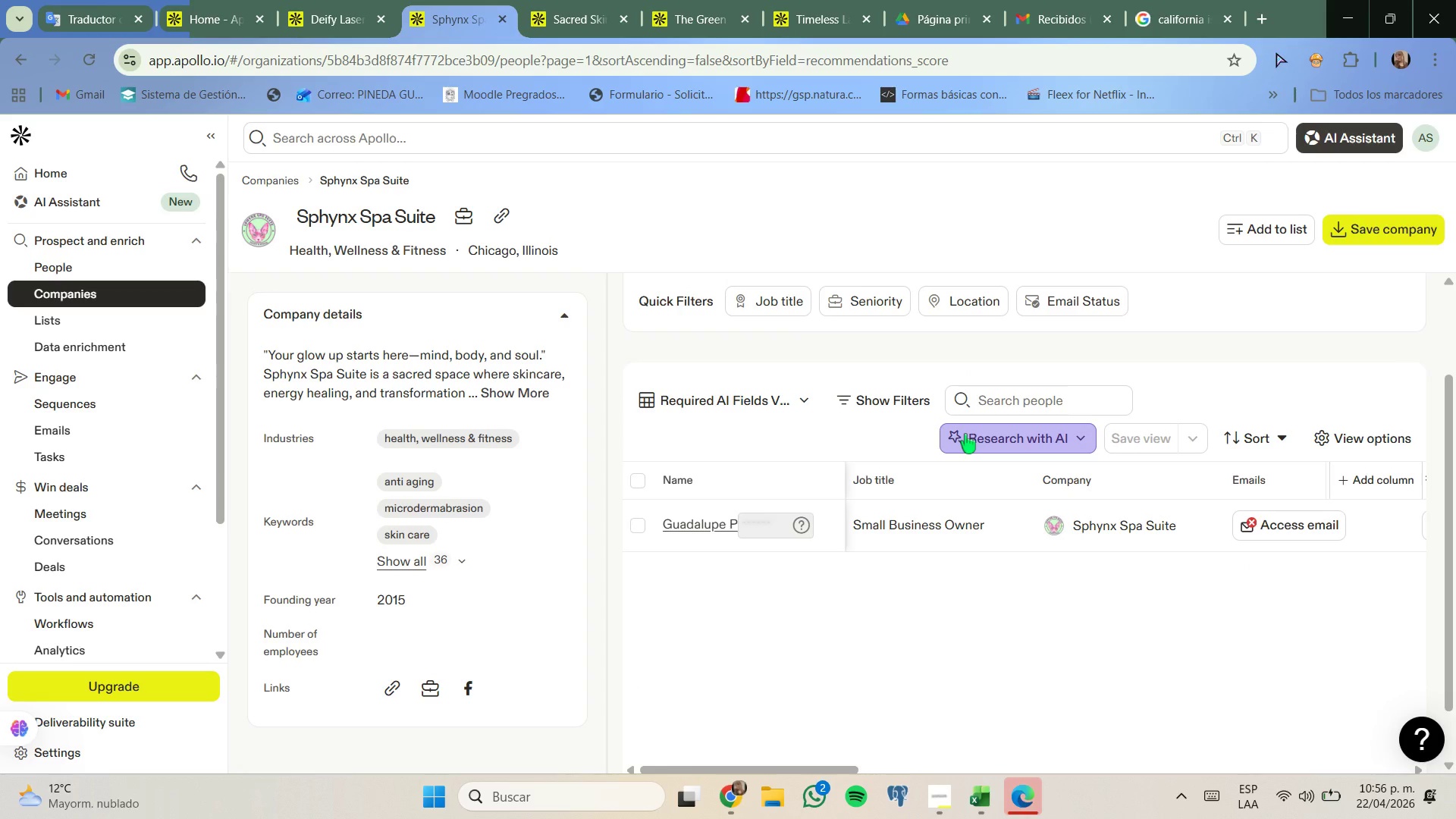 
scroll: coordinate [965, 434], scroll_direction: none, amount: 0.0
 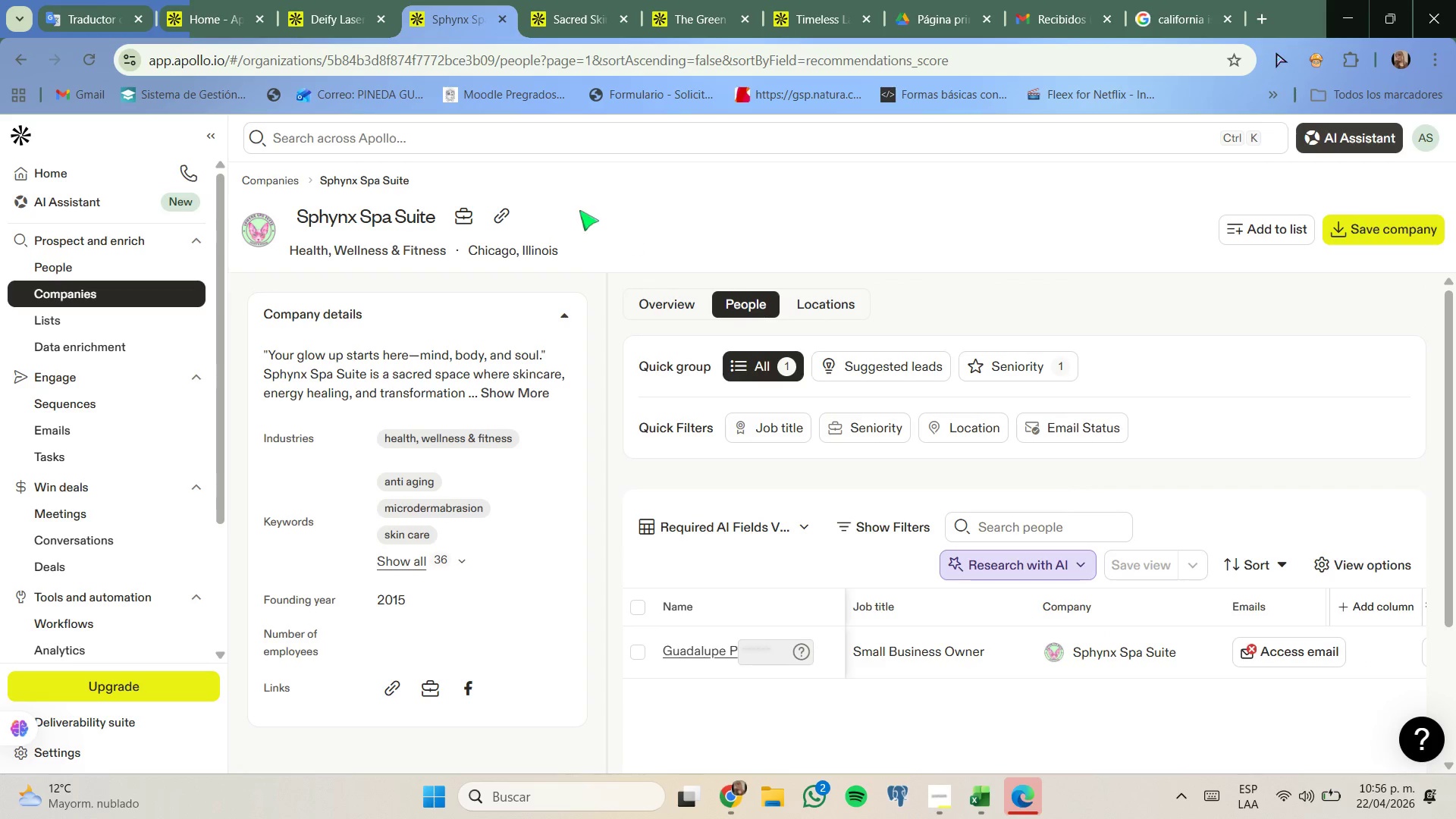 
left_click([509, 18])
 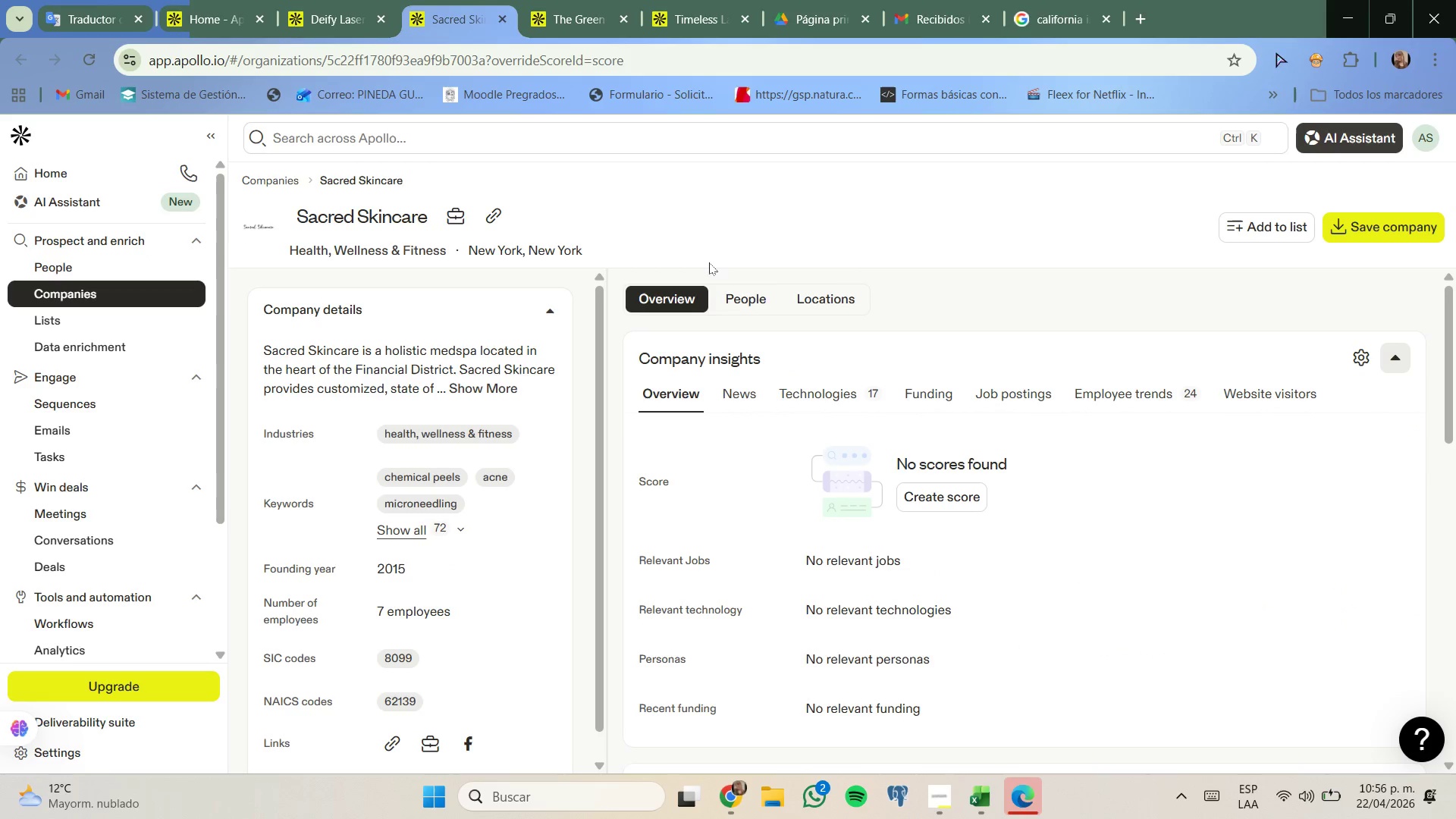 
left_click([752, 304])
 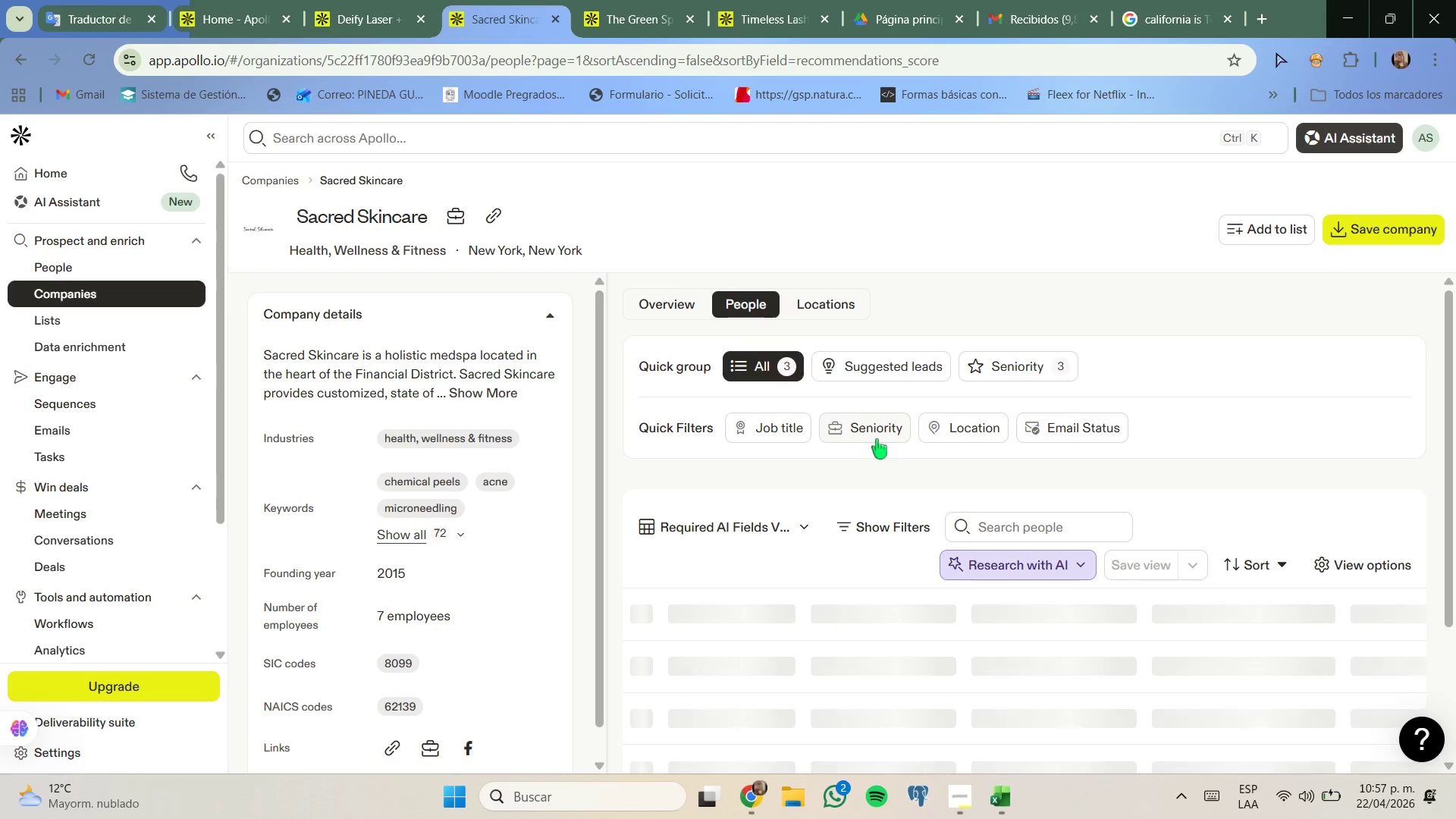 
scroll: coordinate [877, 439], scroll_direction: none, amount: 0.0
 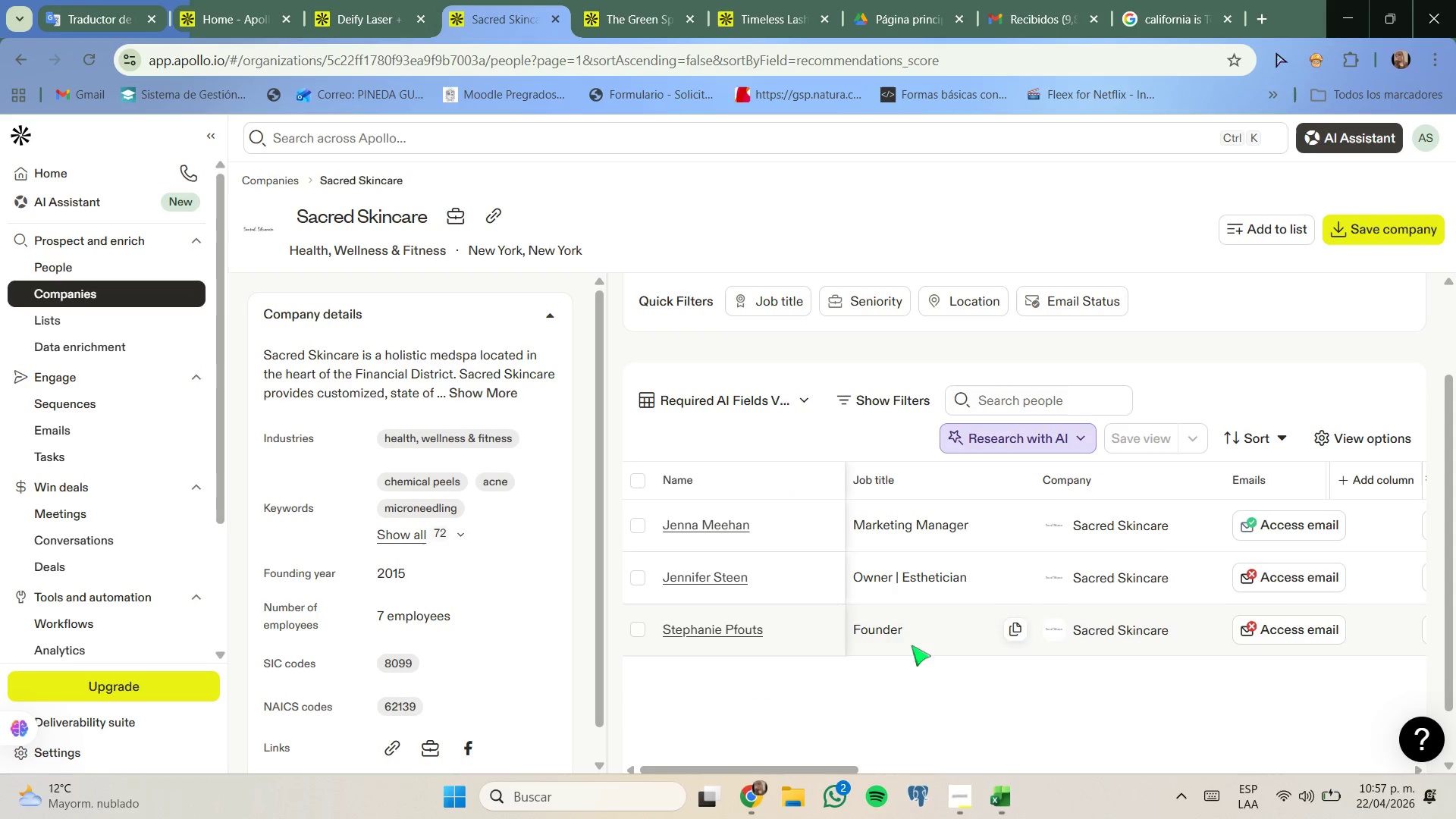 
left_click_drag(start_coordinate=[828, 771], to_coordinate=[777, 725])
 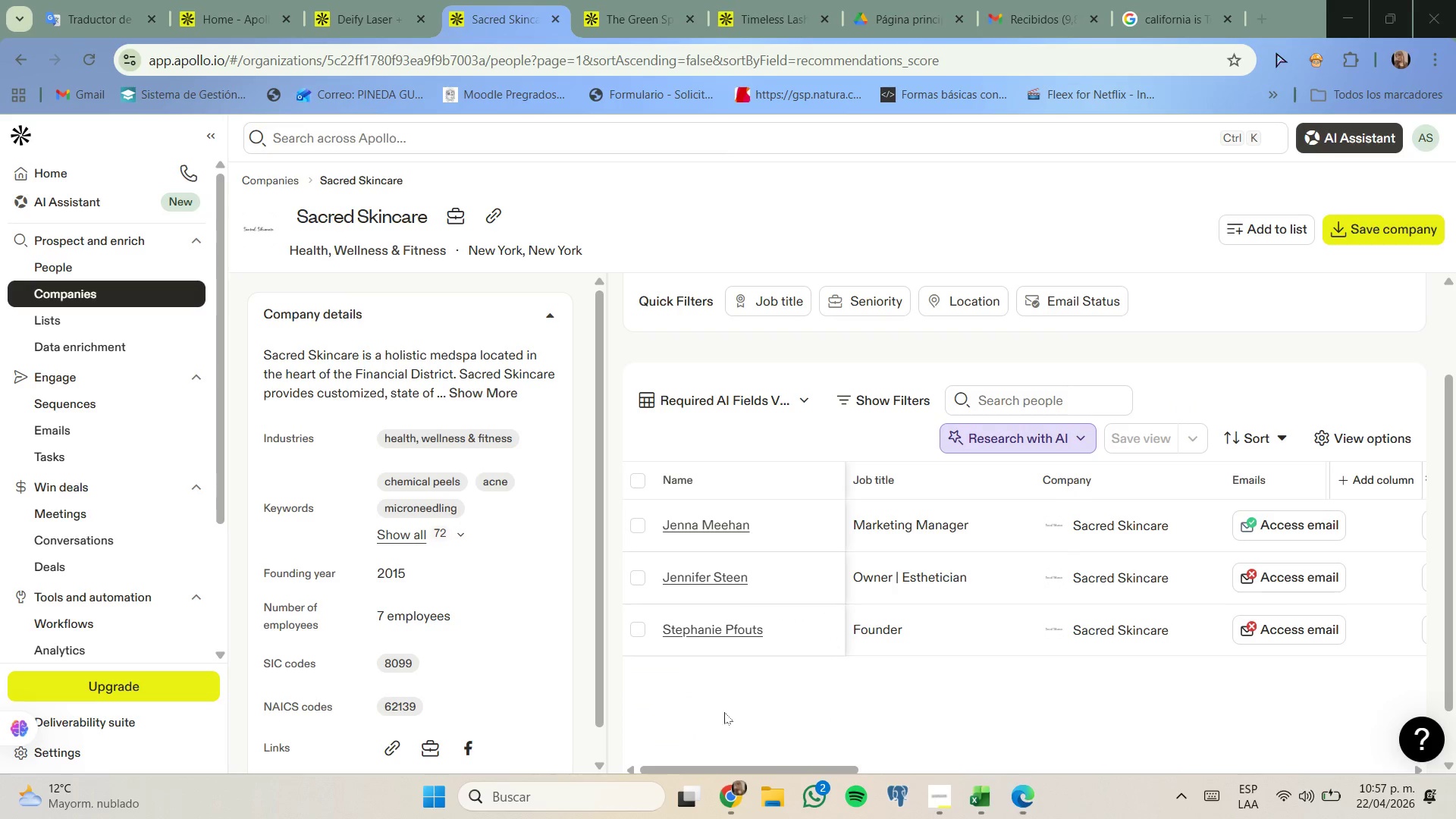 
wait(5.78)
 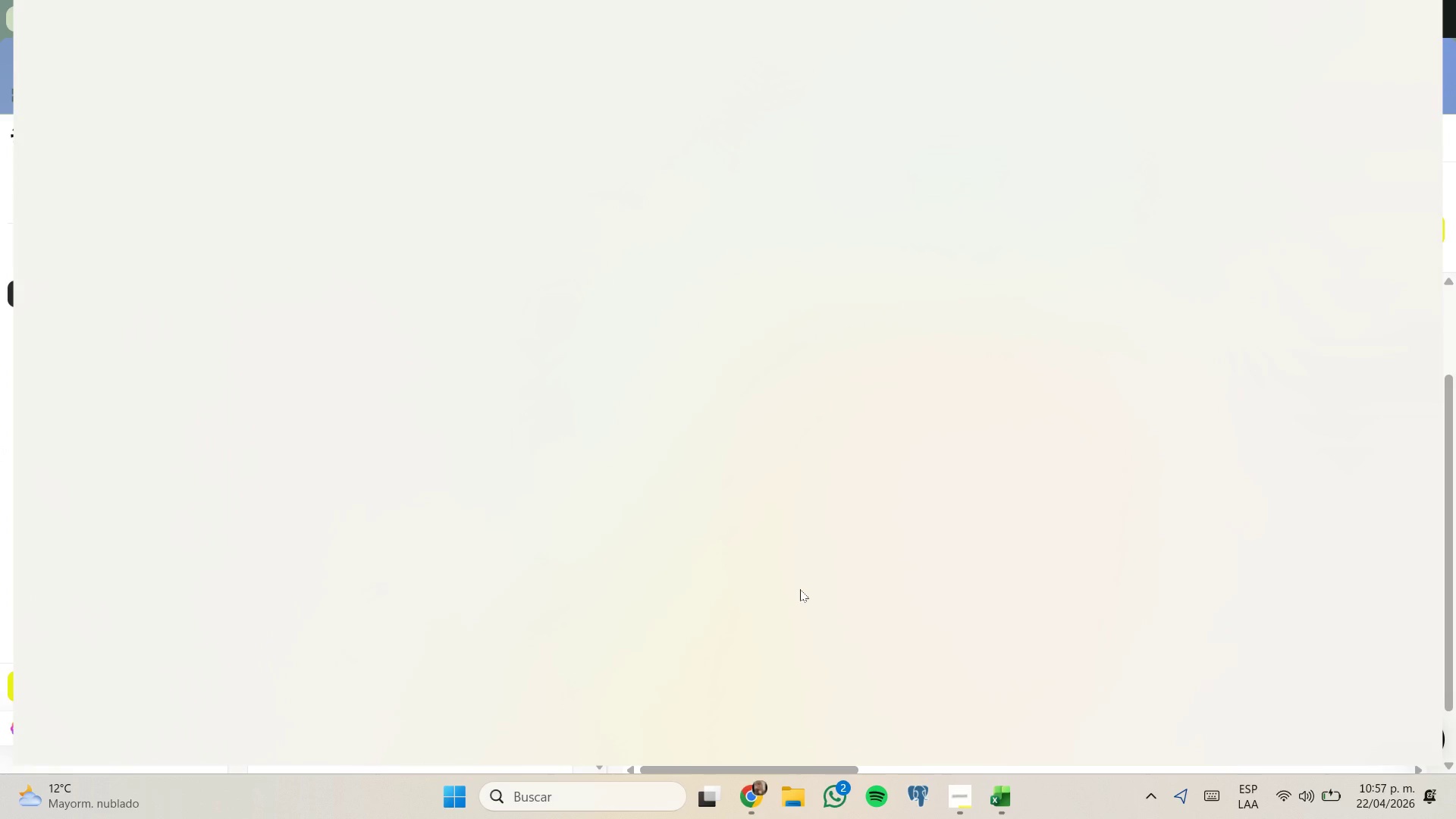 
left_click([491, 391])
 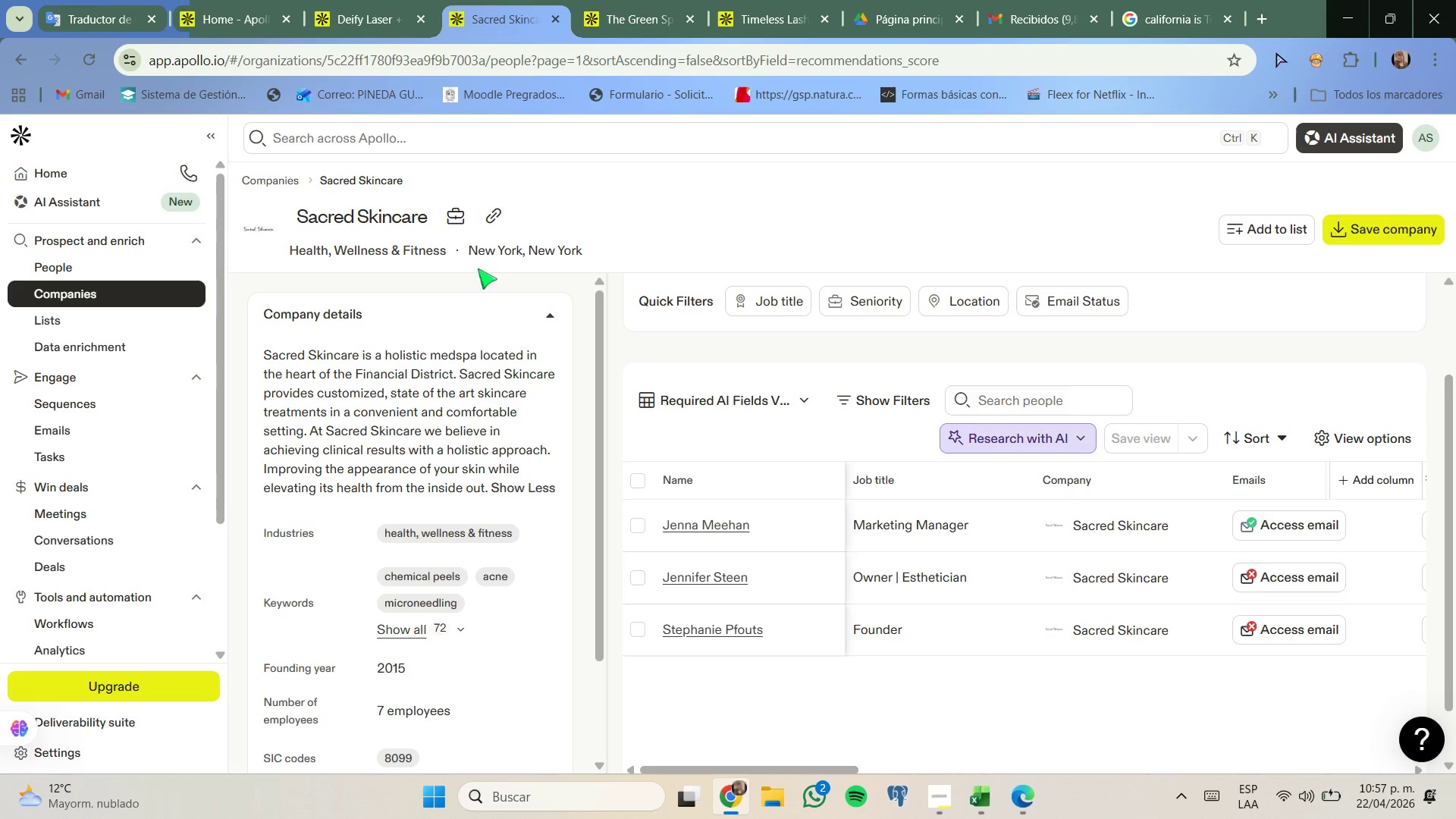 
wait(6.48)
 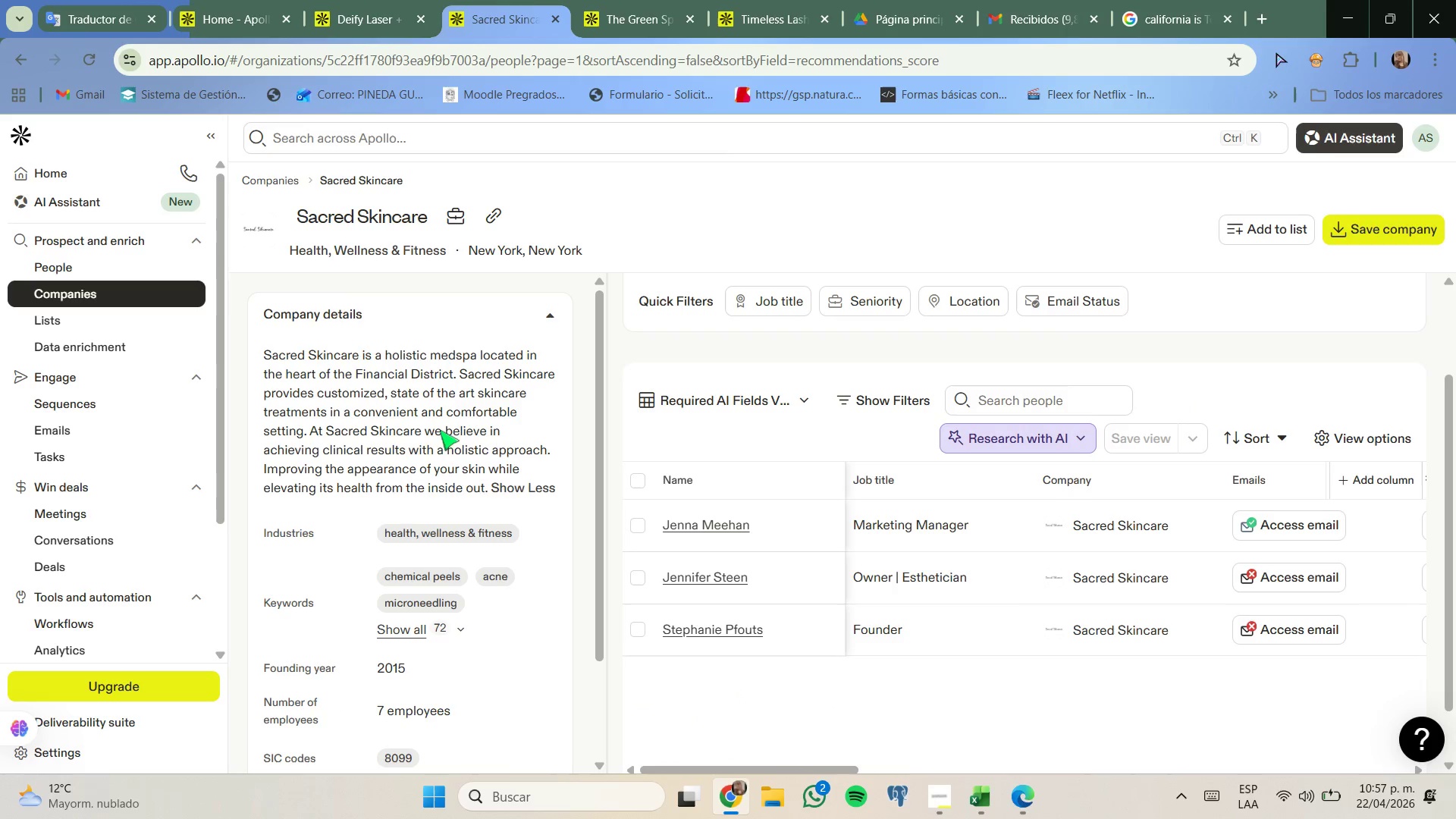 
left_click([494, 216])
 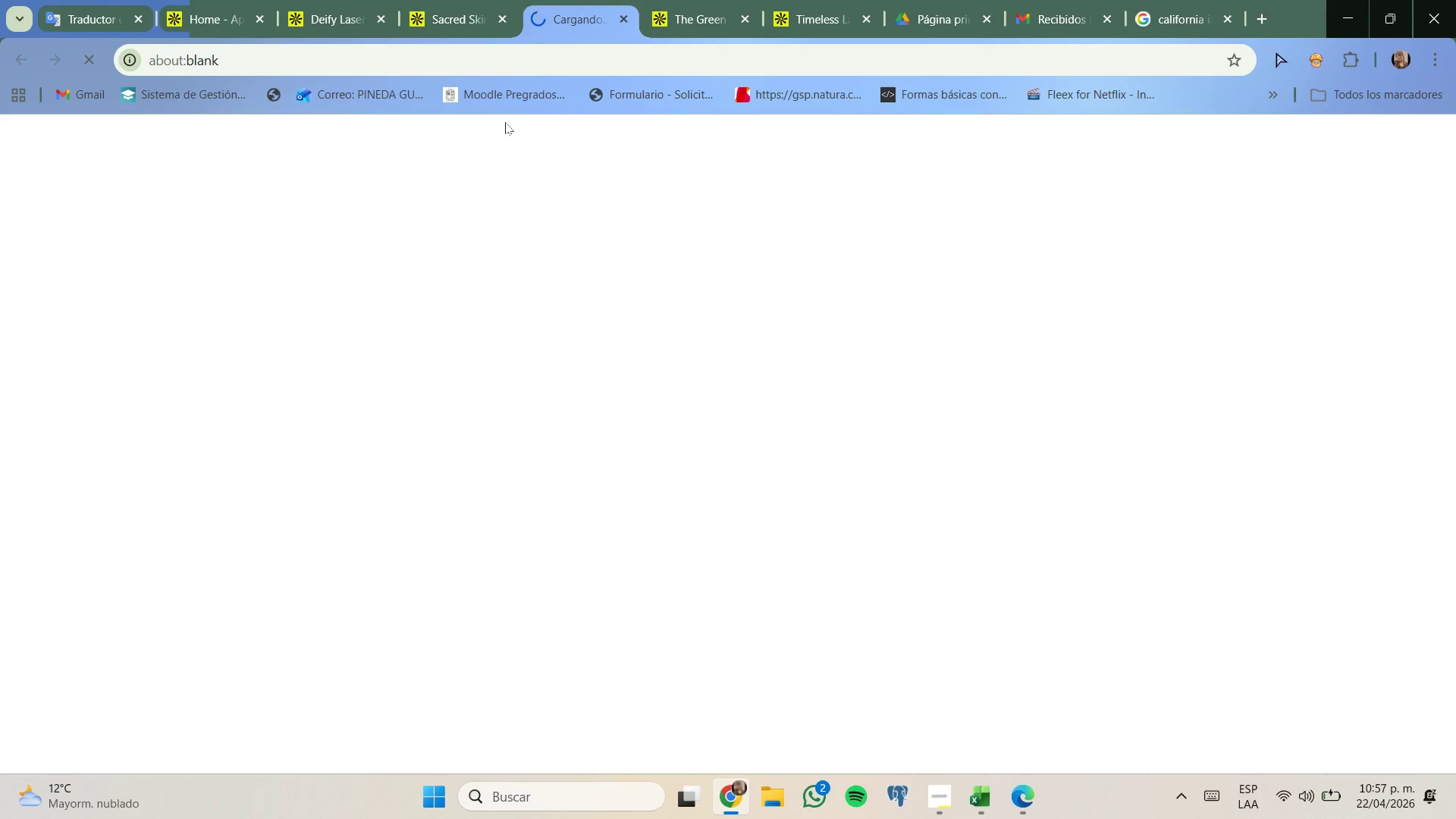 
left_click([482, 0])
 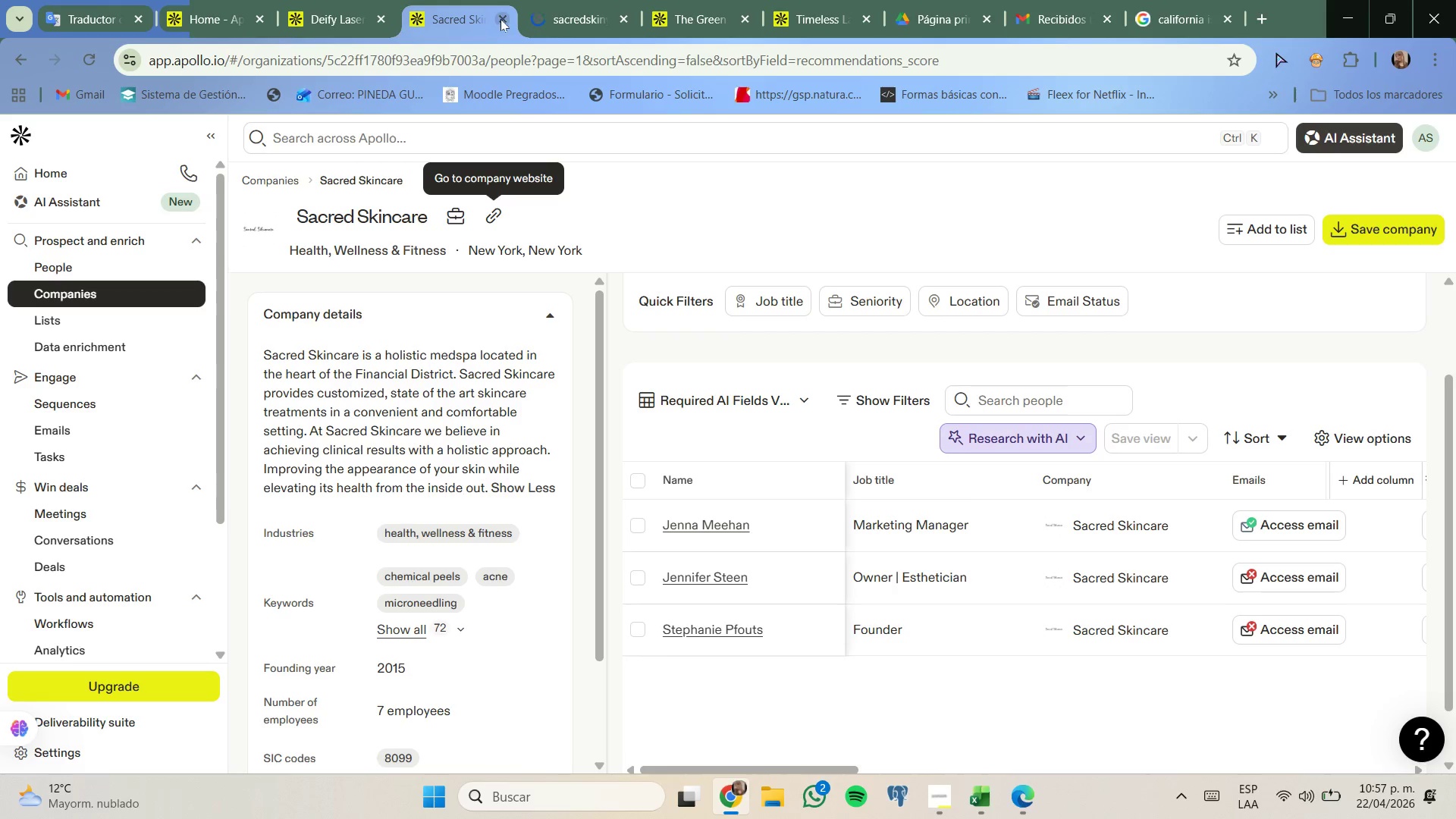 
left_click([347, 0])
 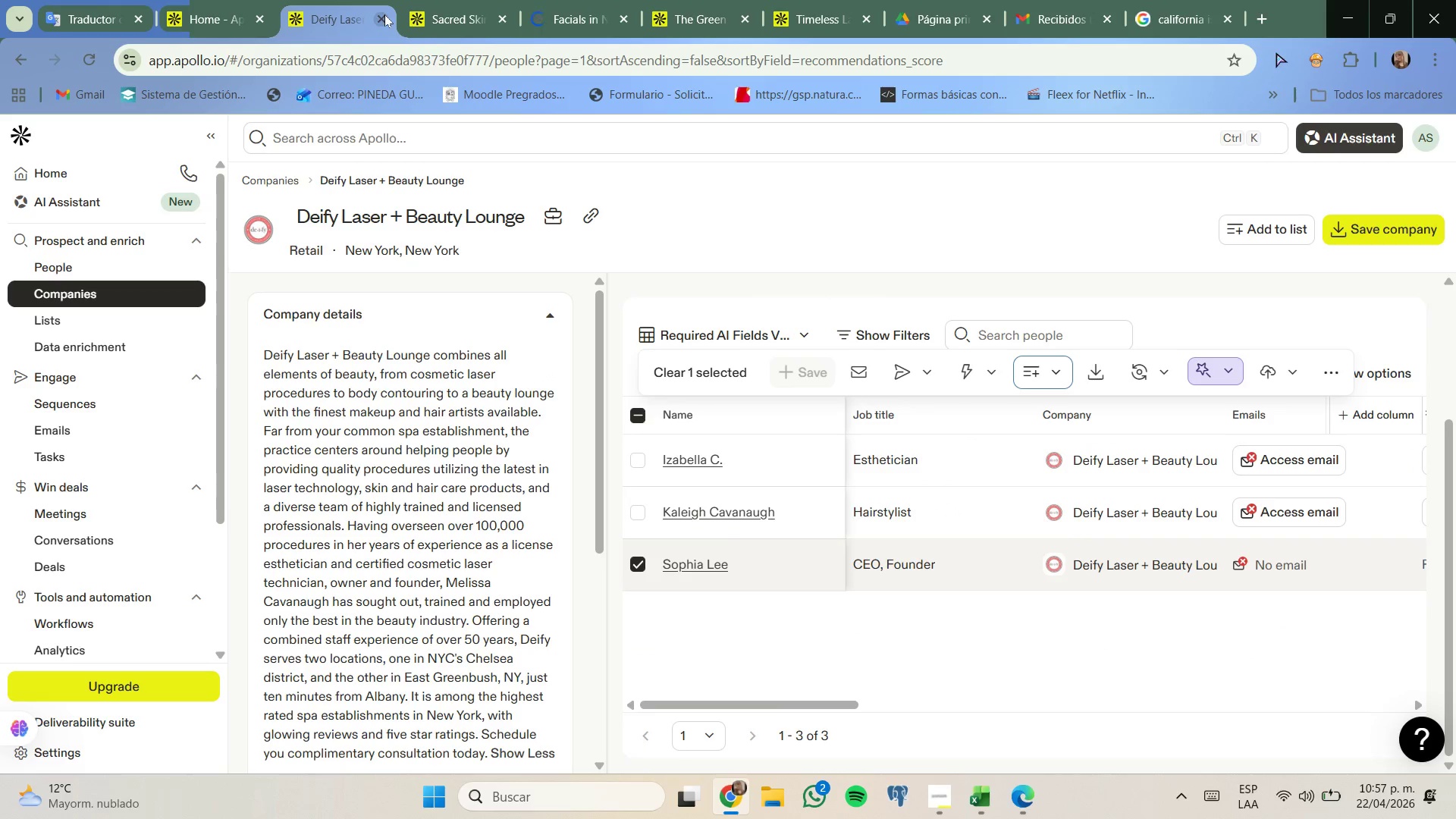 
left_click([384, 15])
 